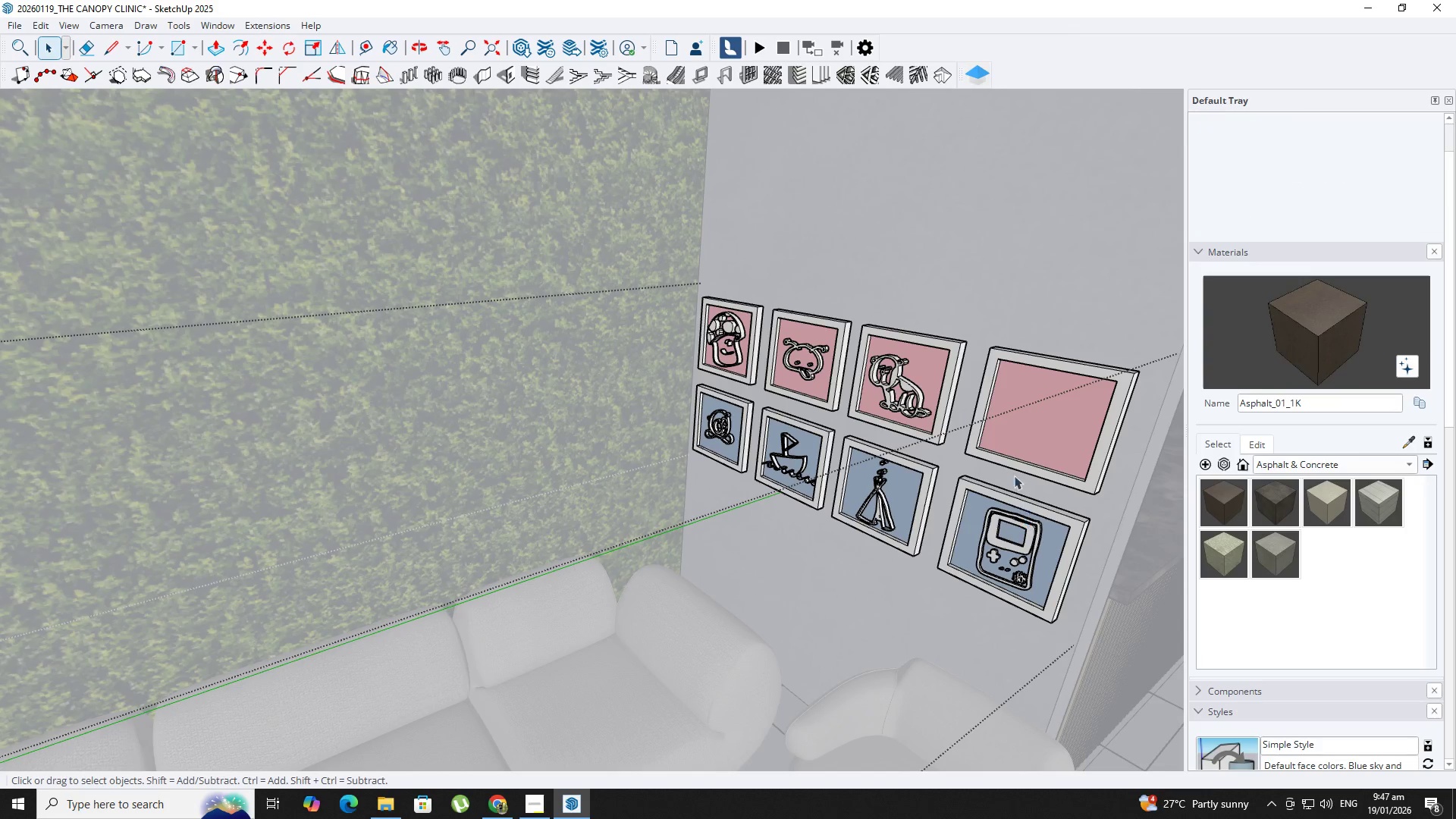 
left_click([1008, 446])
 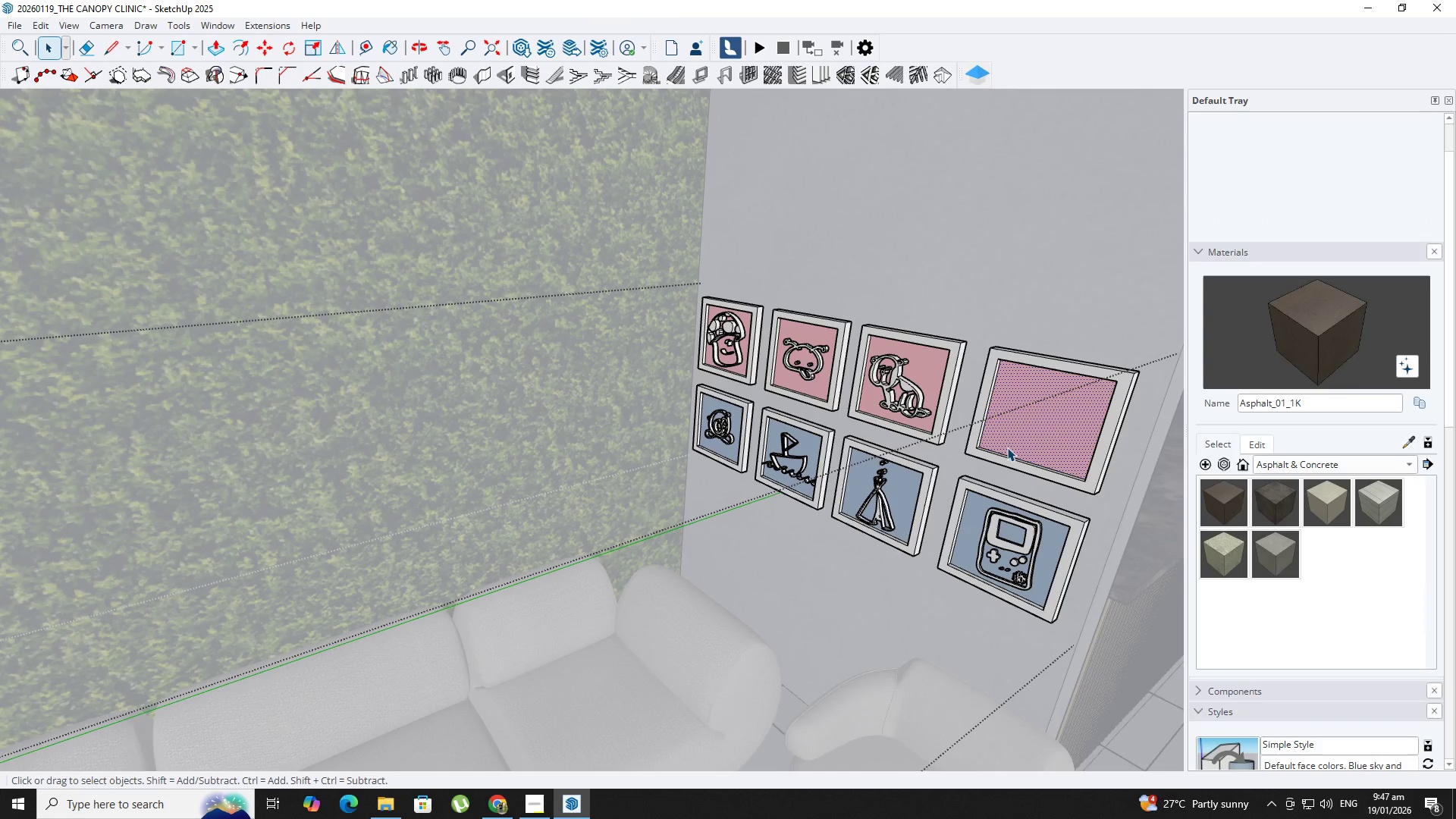 
double_click([1002, 446])
 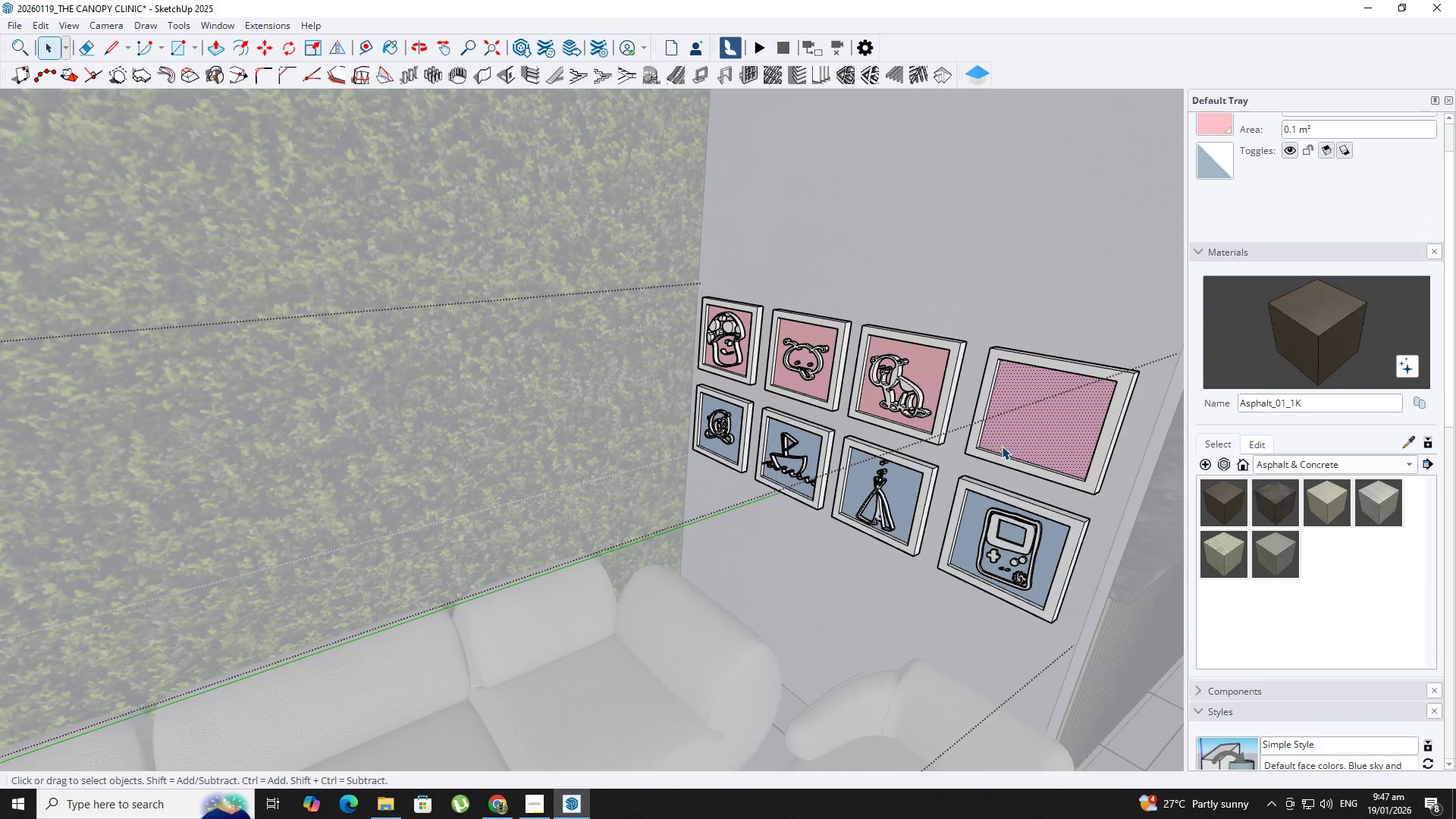 
triple_click([1002, 446])
 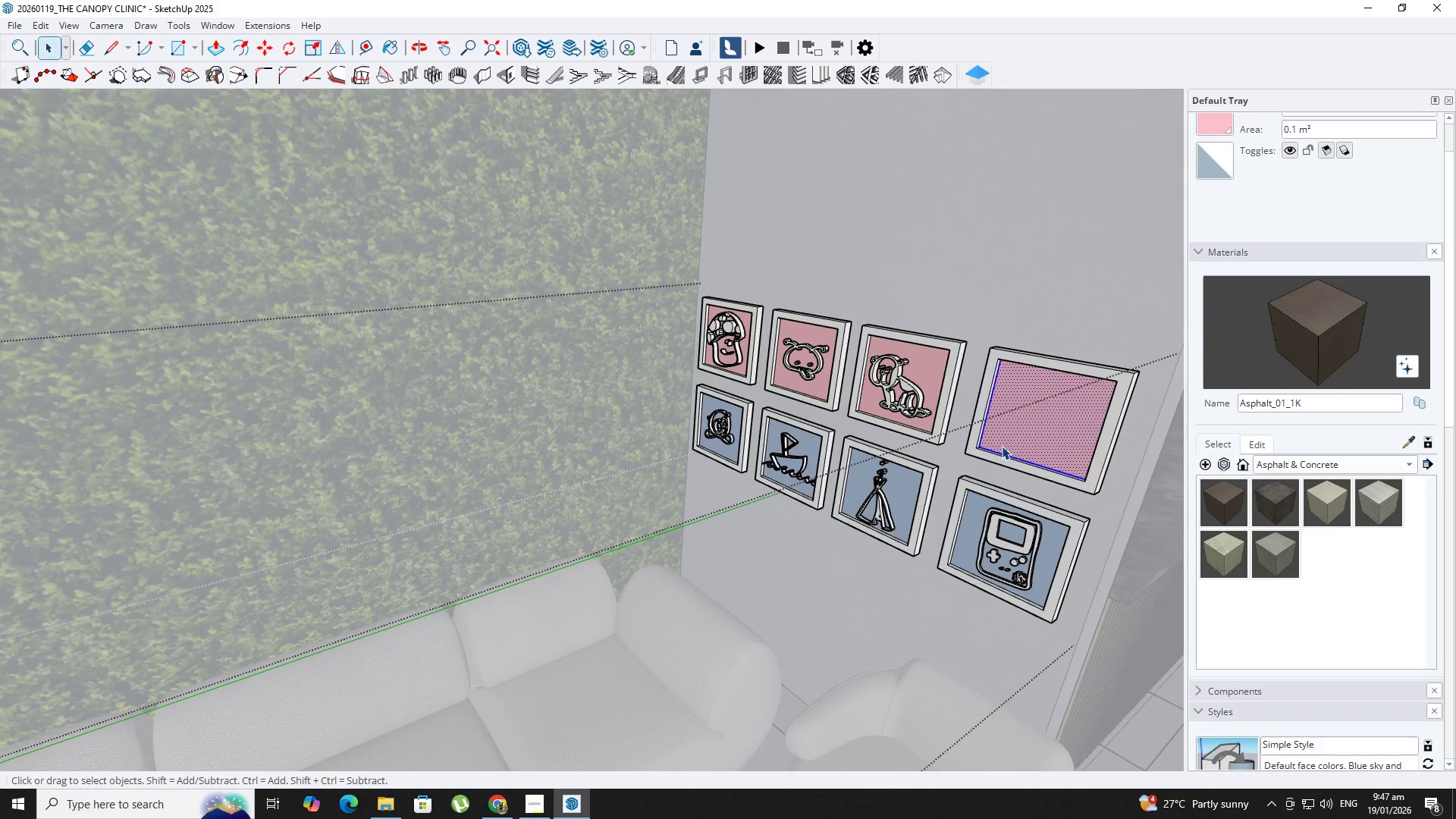 
triple_click([1002, 446])
 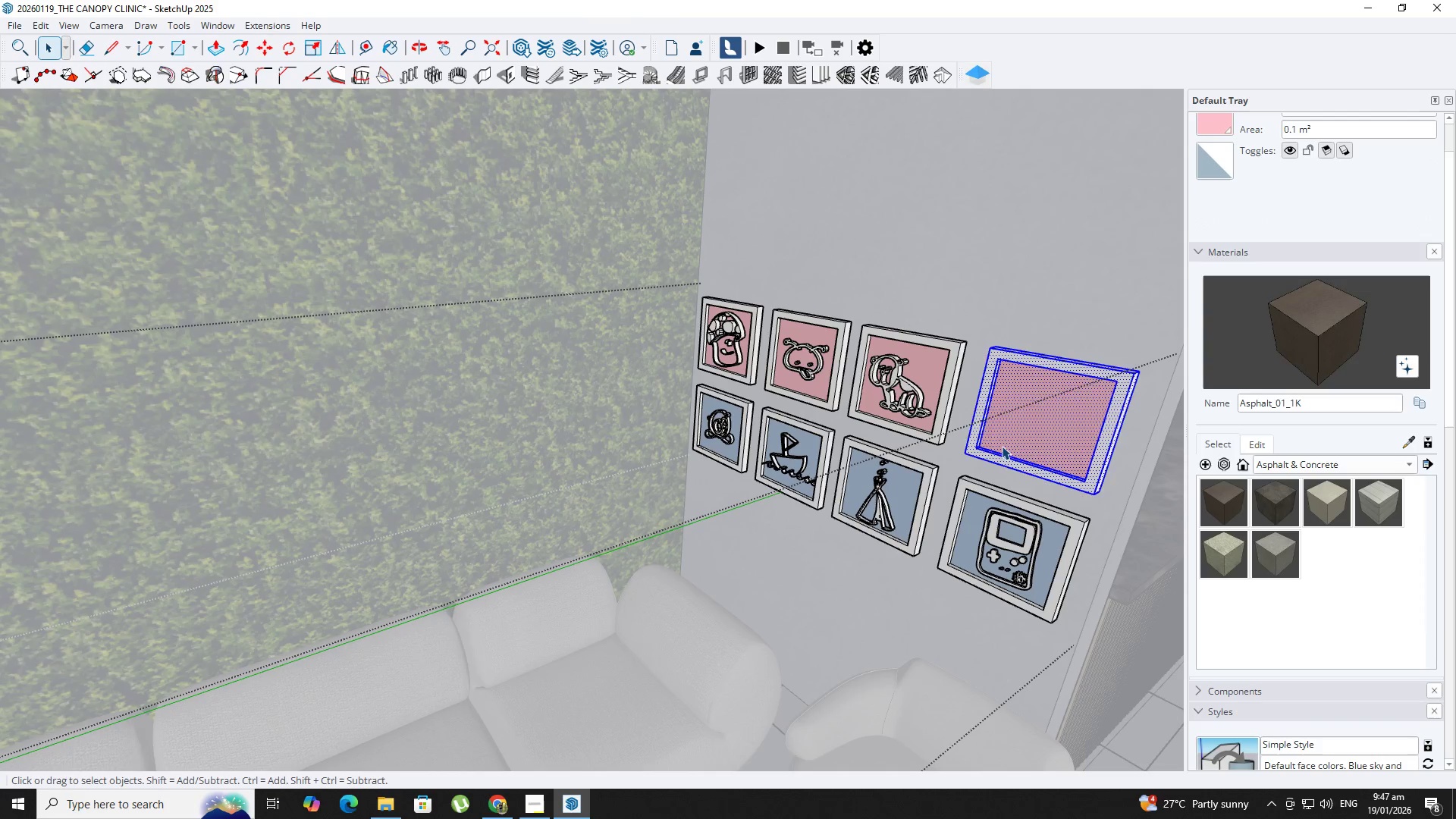 
key(Delete)
 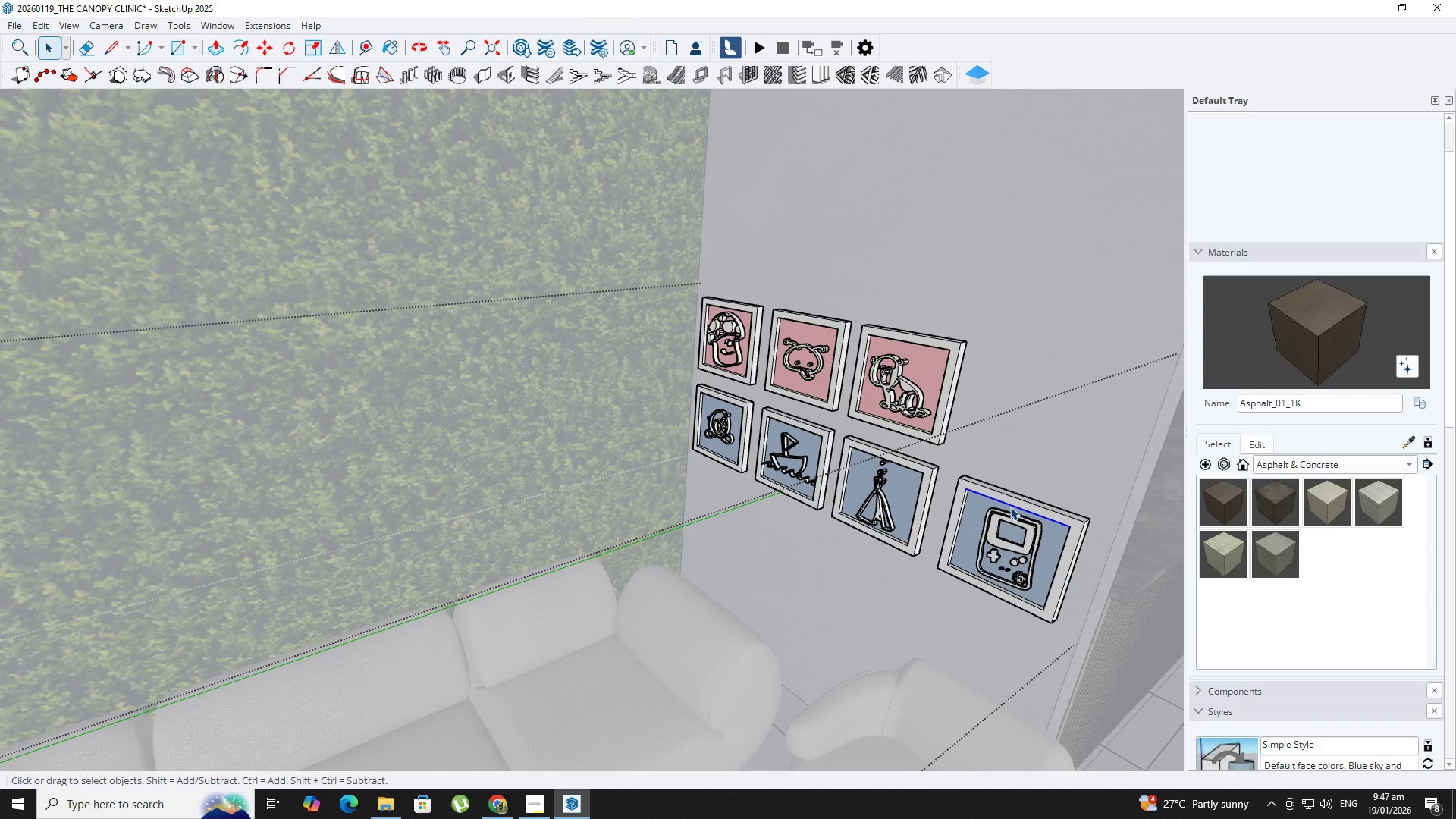 
double_click([1010, 507])
 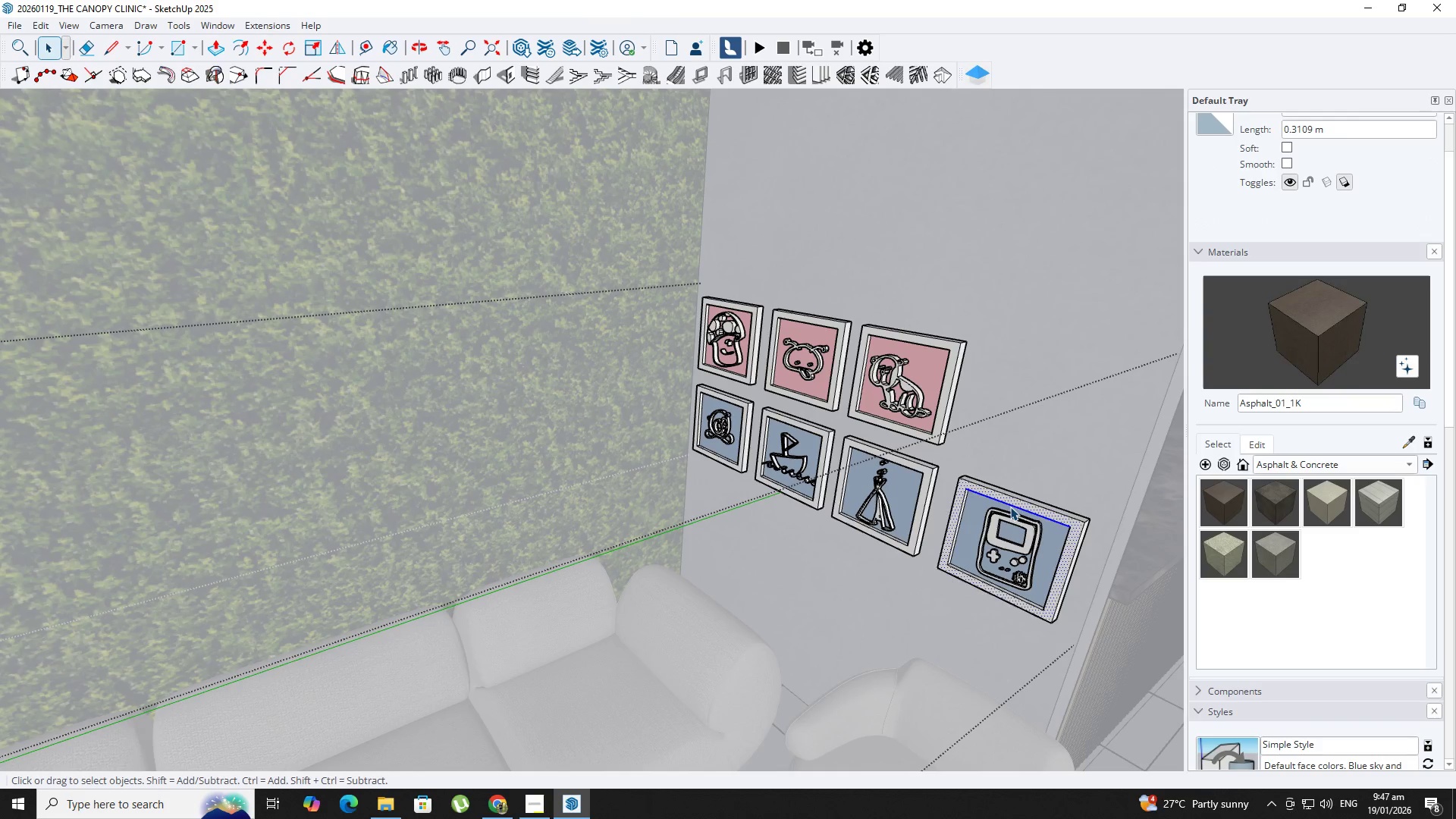 
triple_click([1010, 507])
 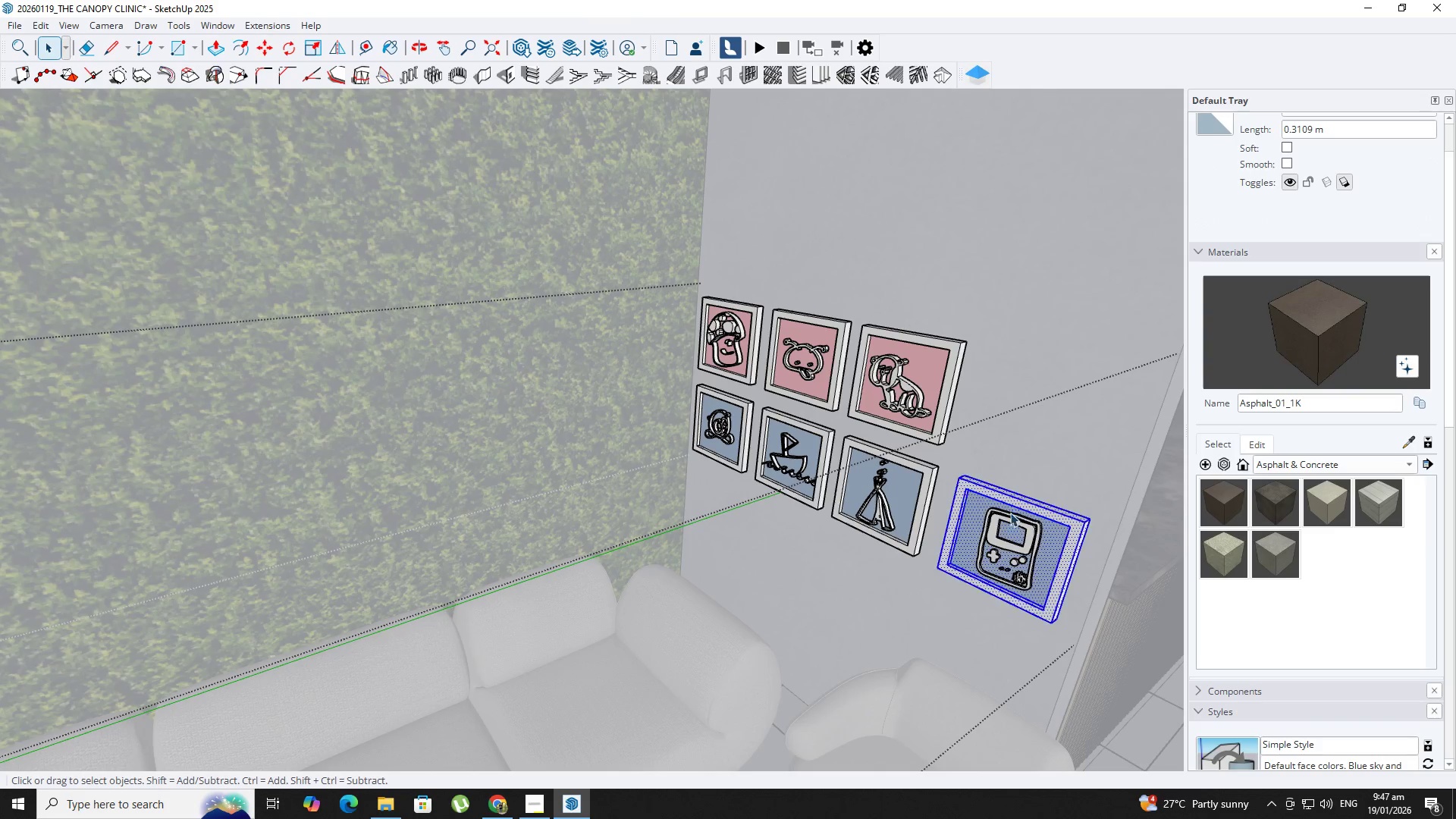 
key(Delete)
 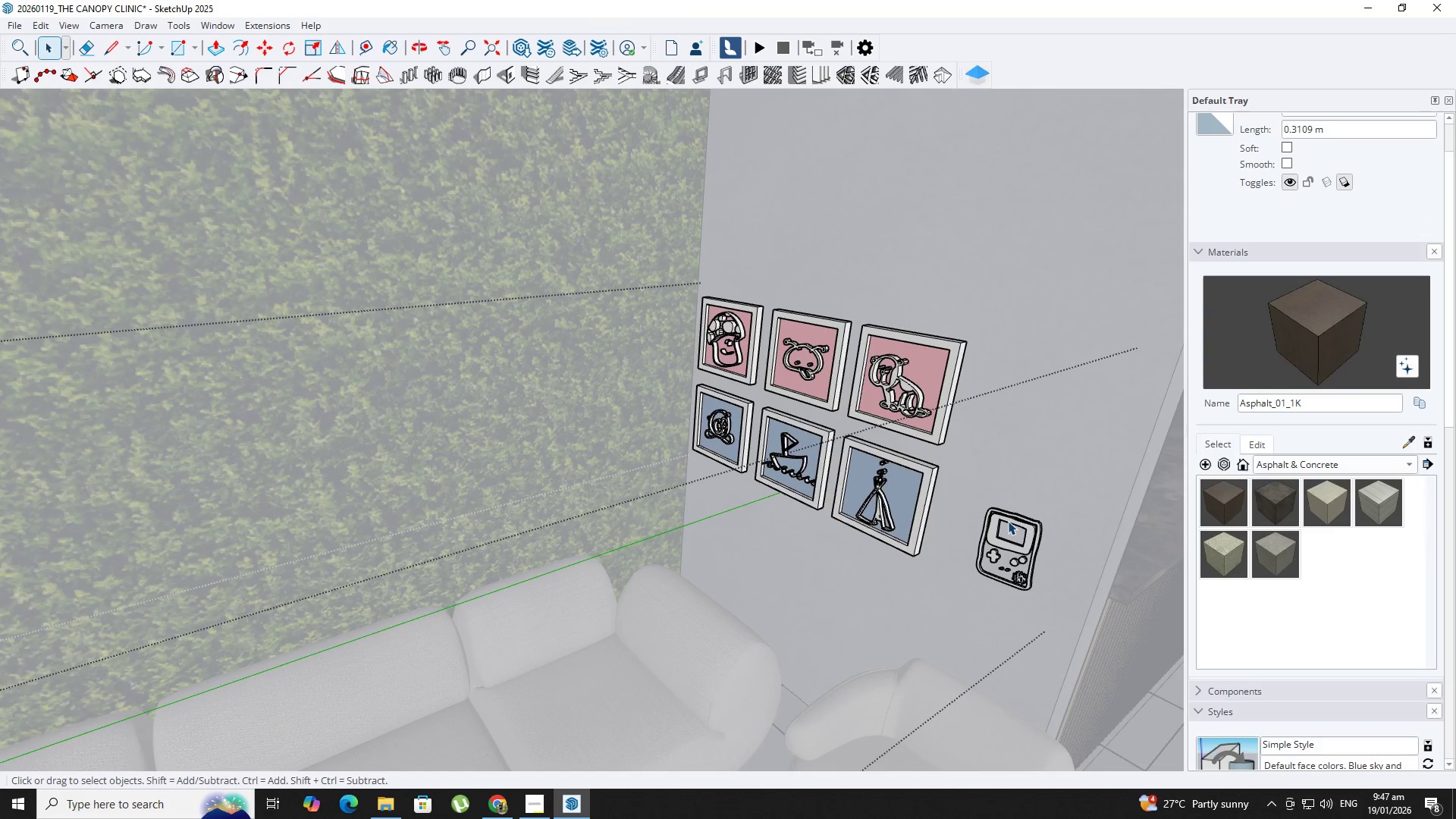 
left_click([1008, 521])
 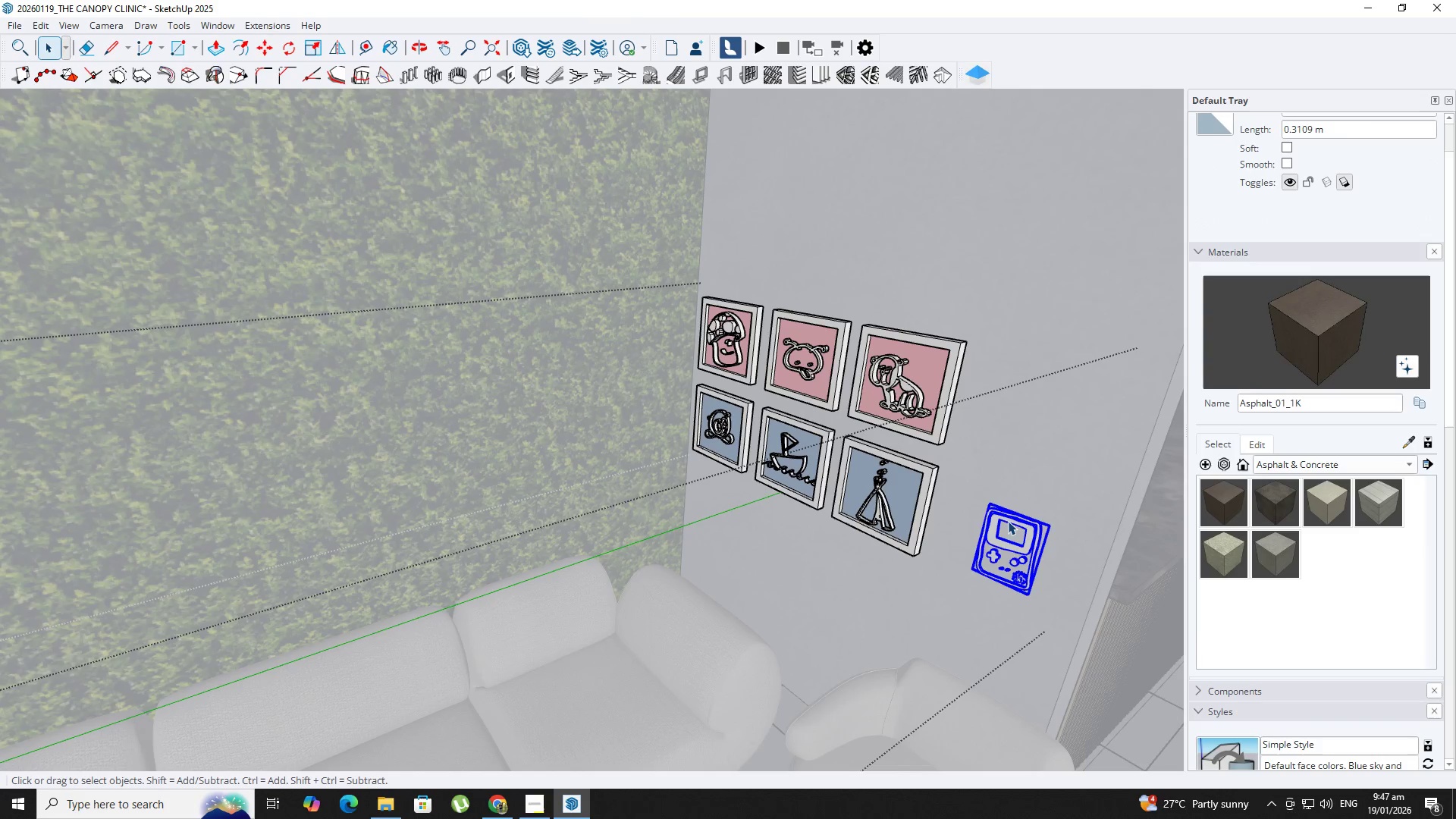 
key(Delete)
 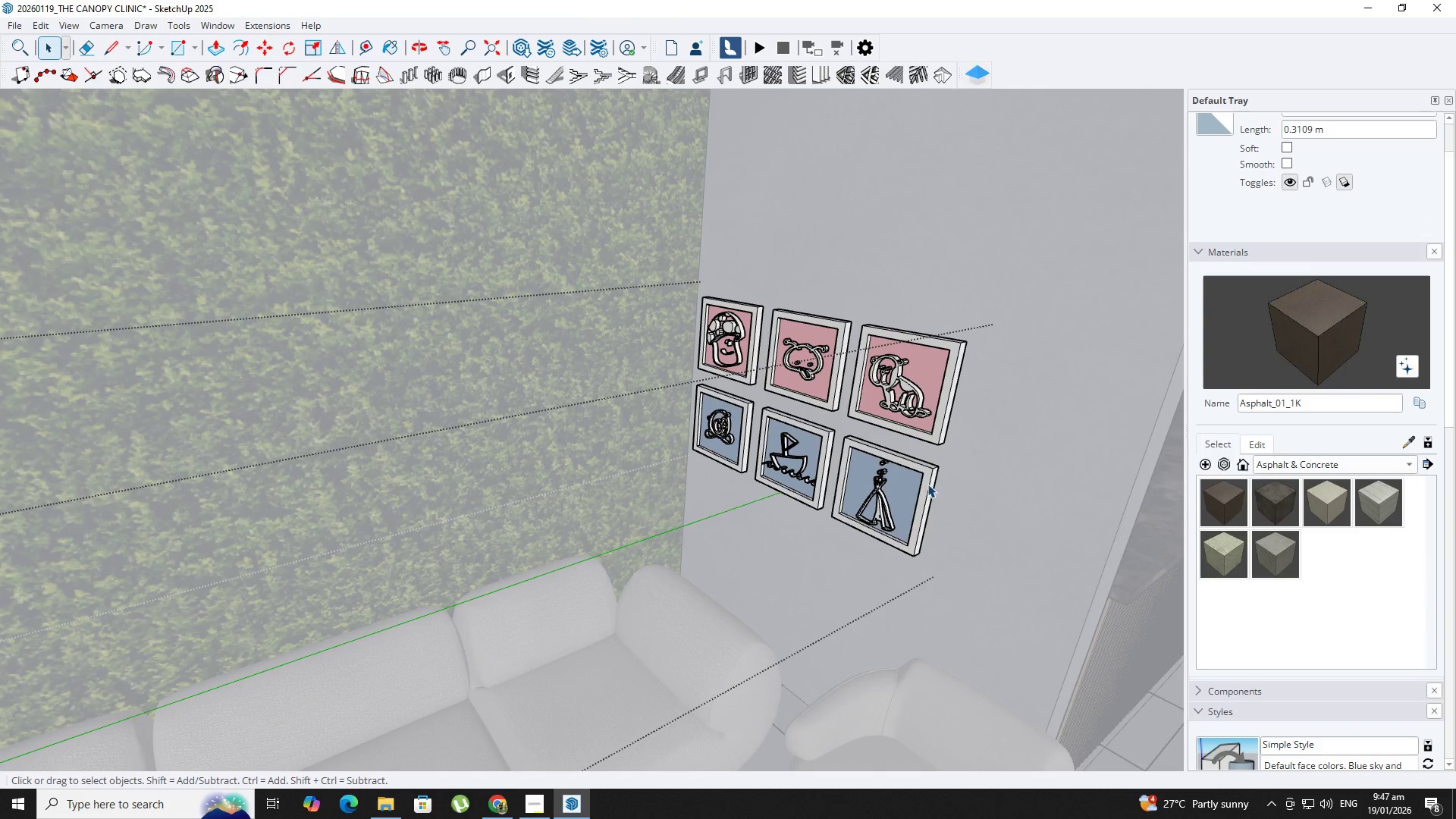 
key(Space)
 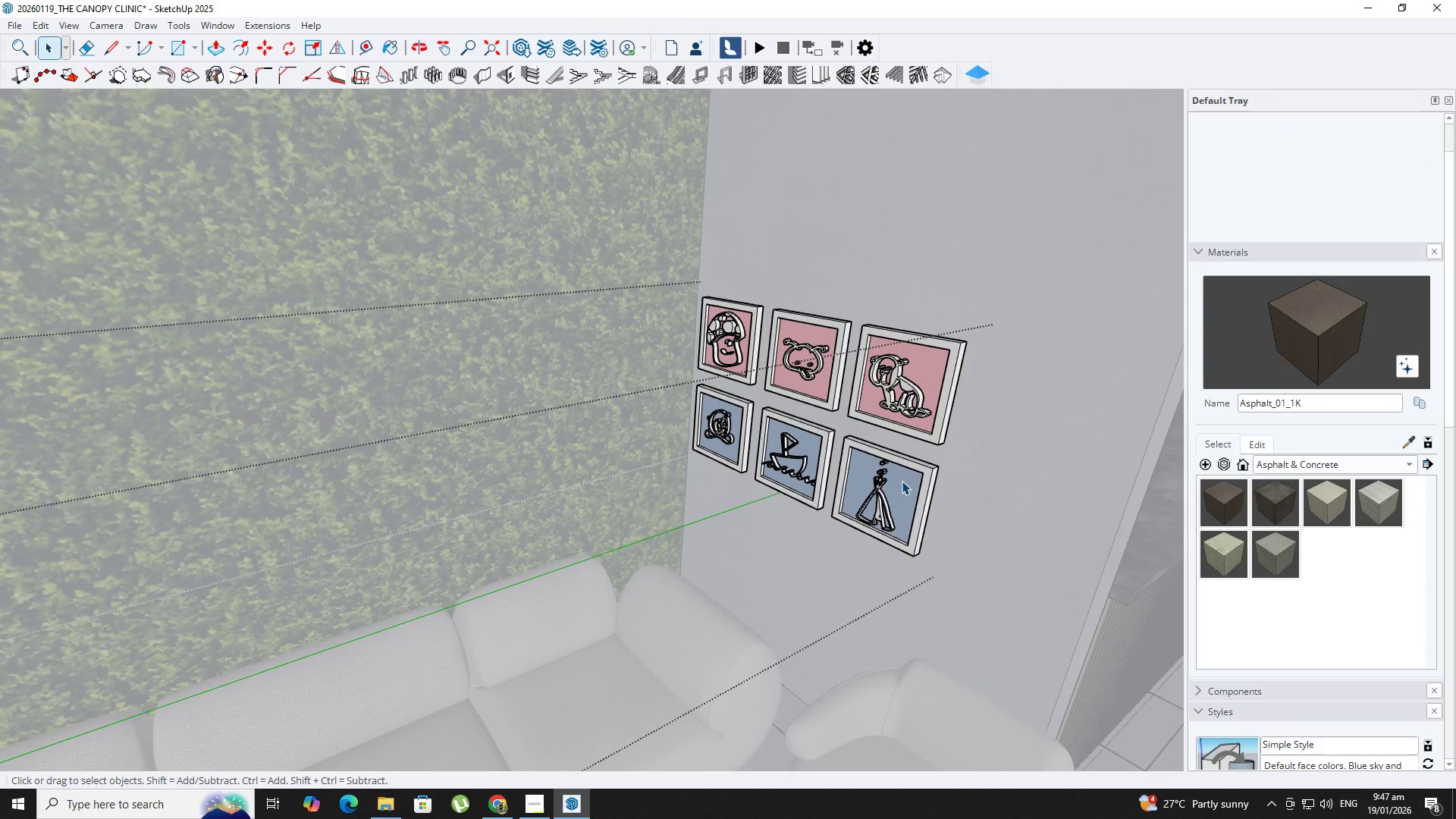 
key(Escape)
 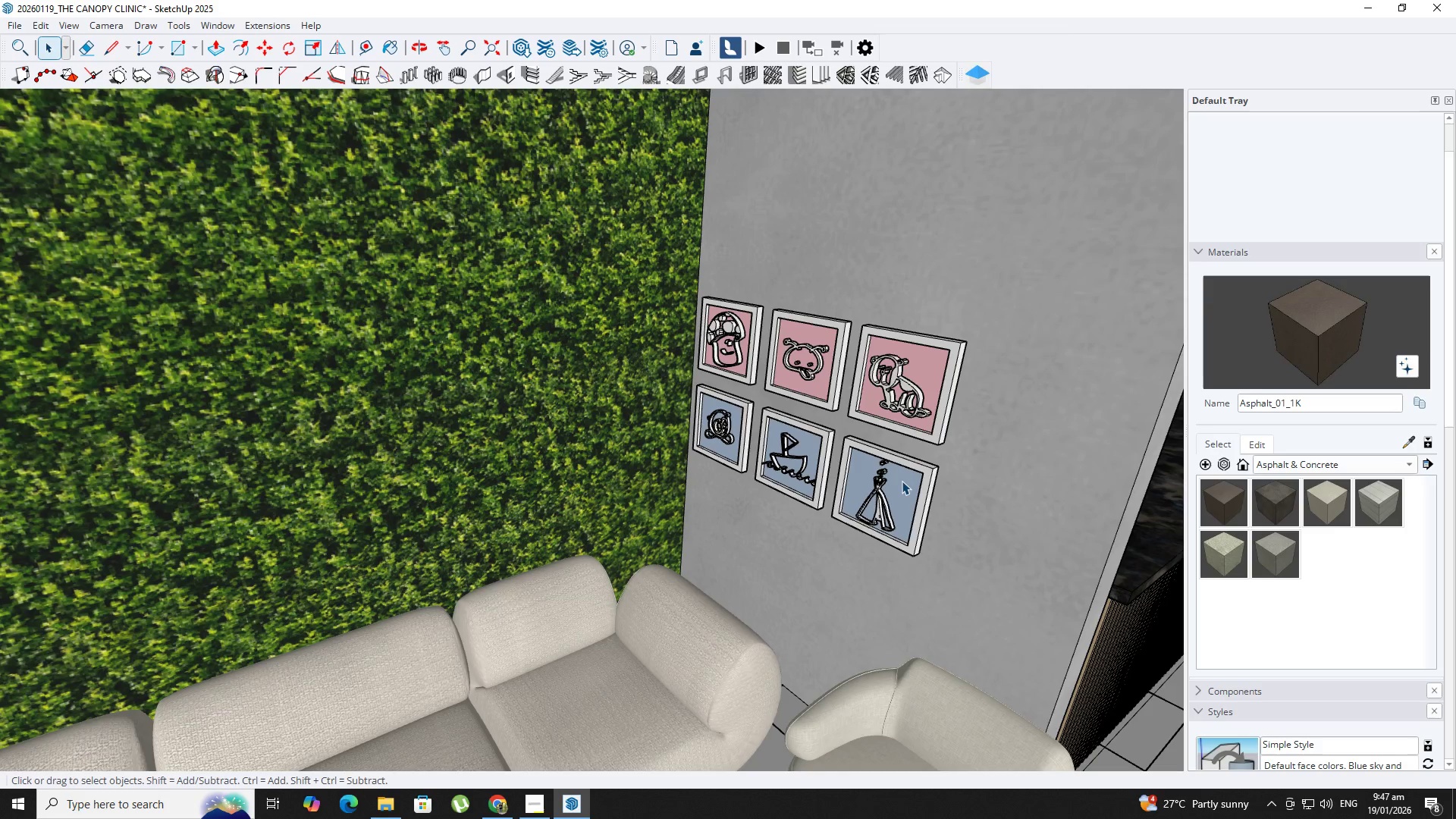 
left_click([902, 481])
 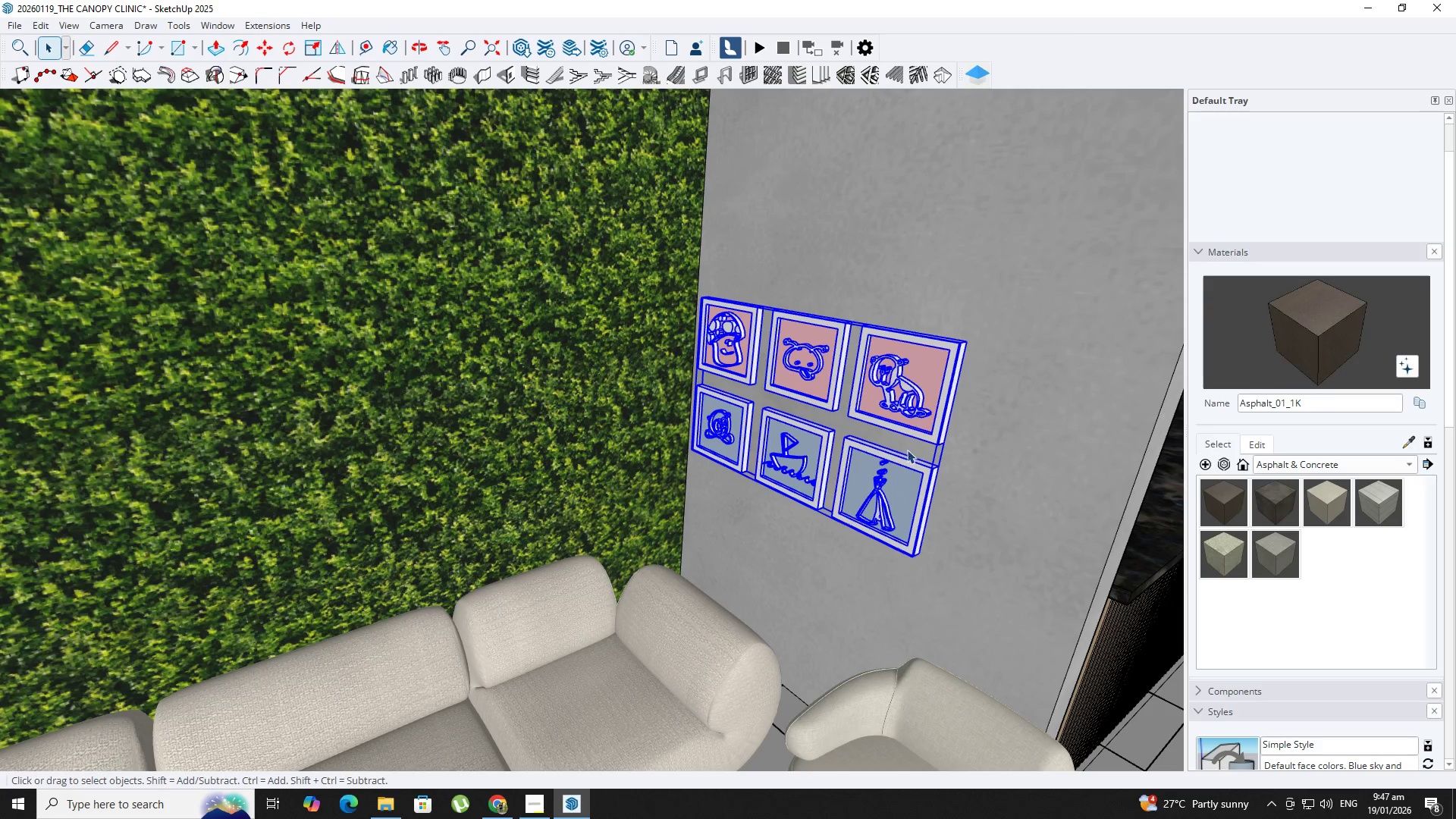 
key(S)
 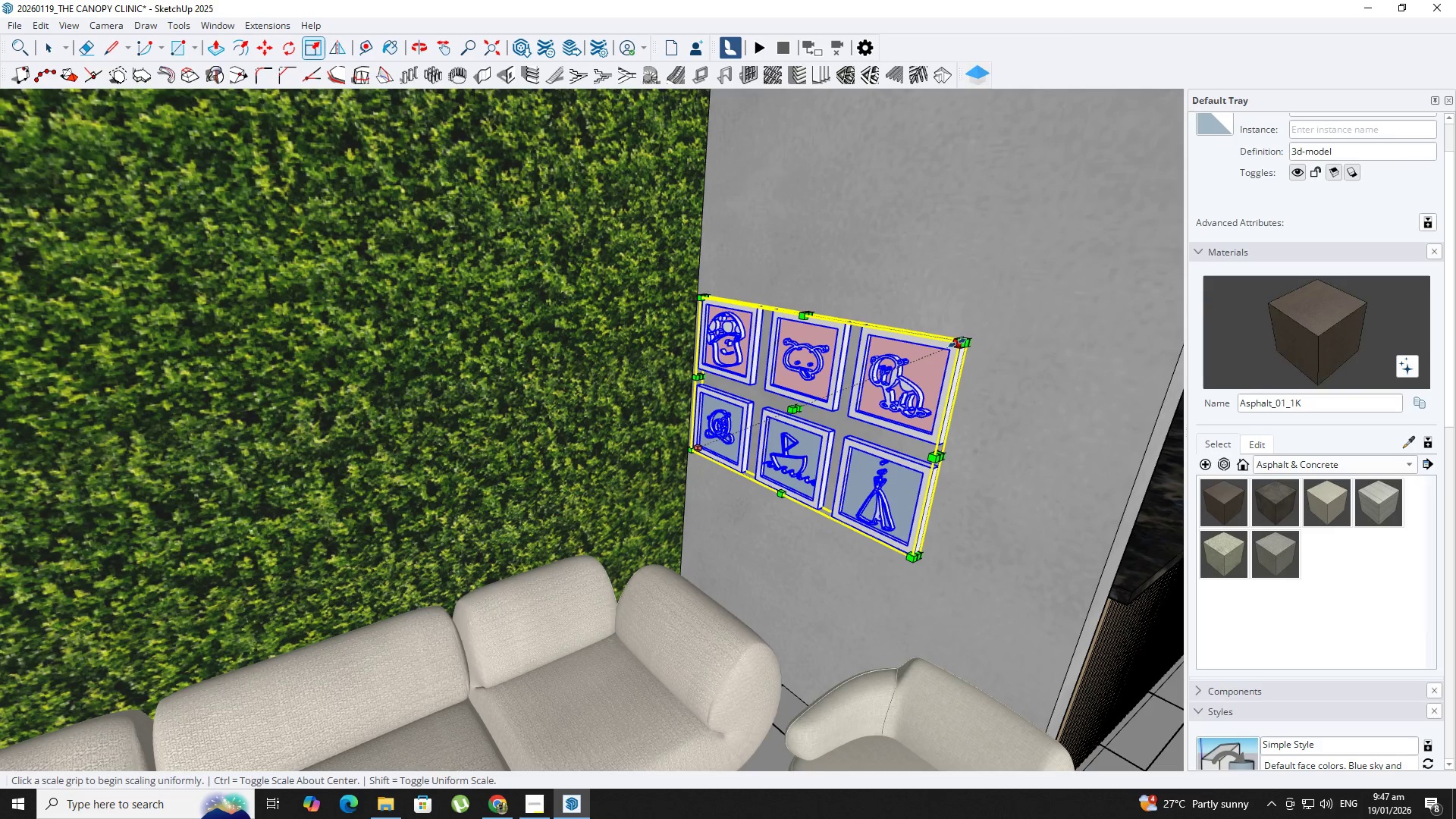 
left_click([957, 343])
 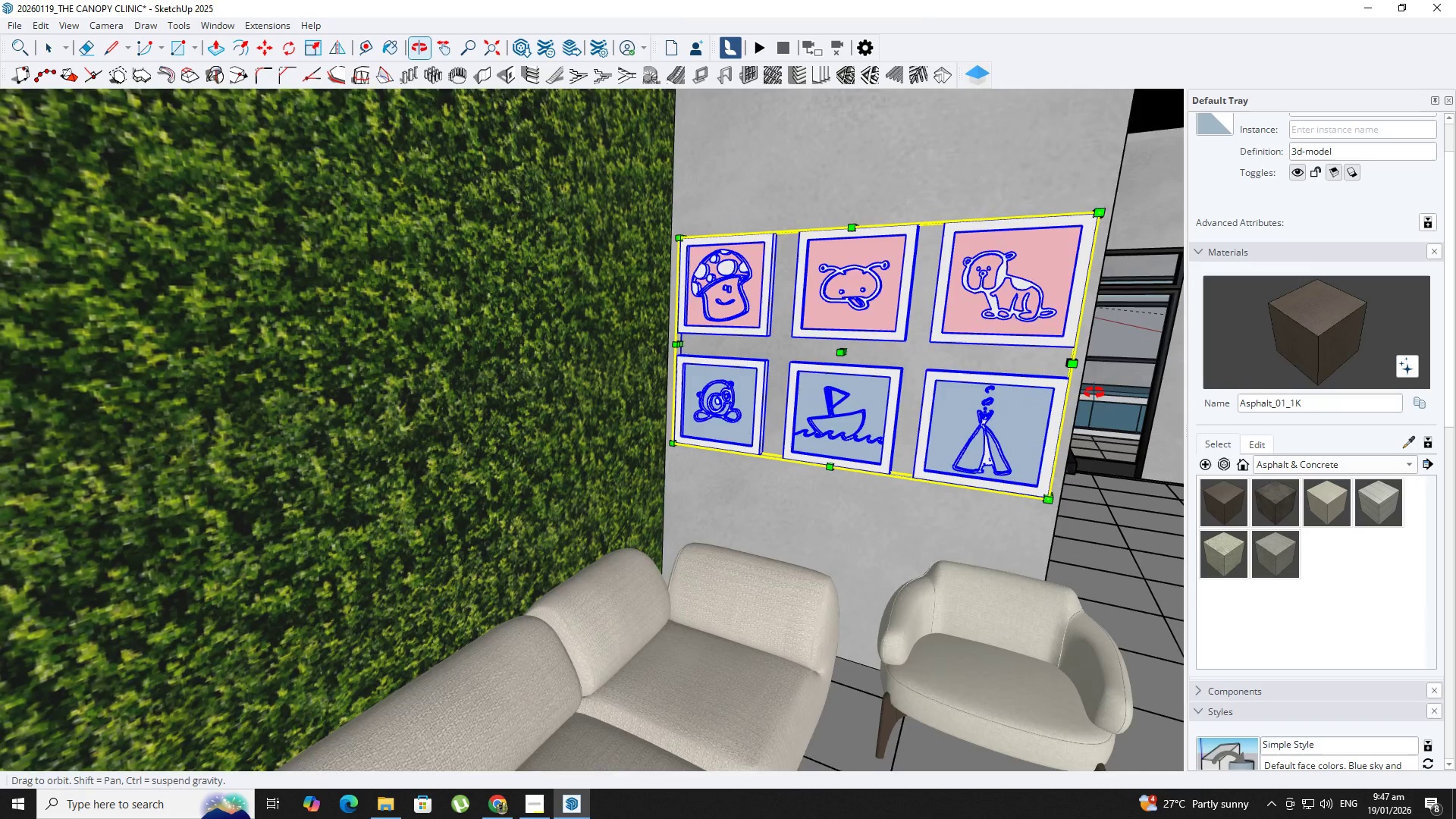 
key(Space)
 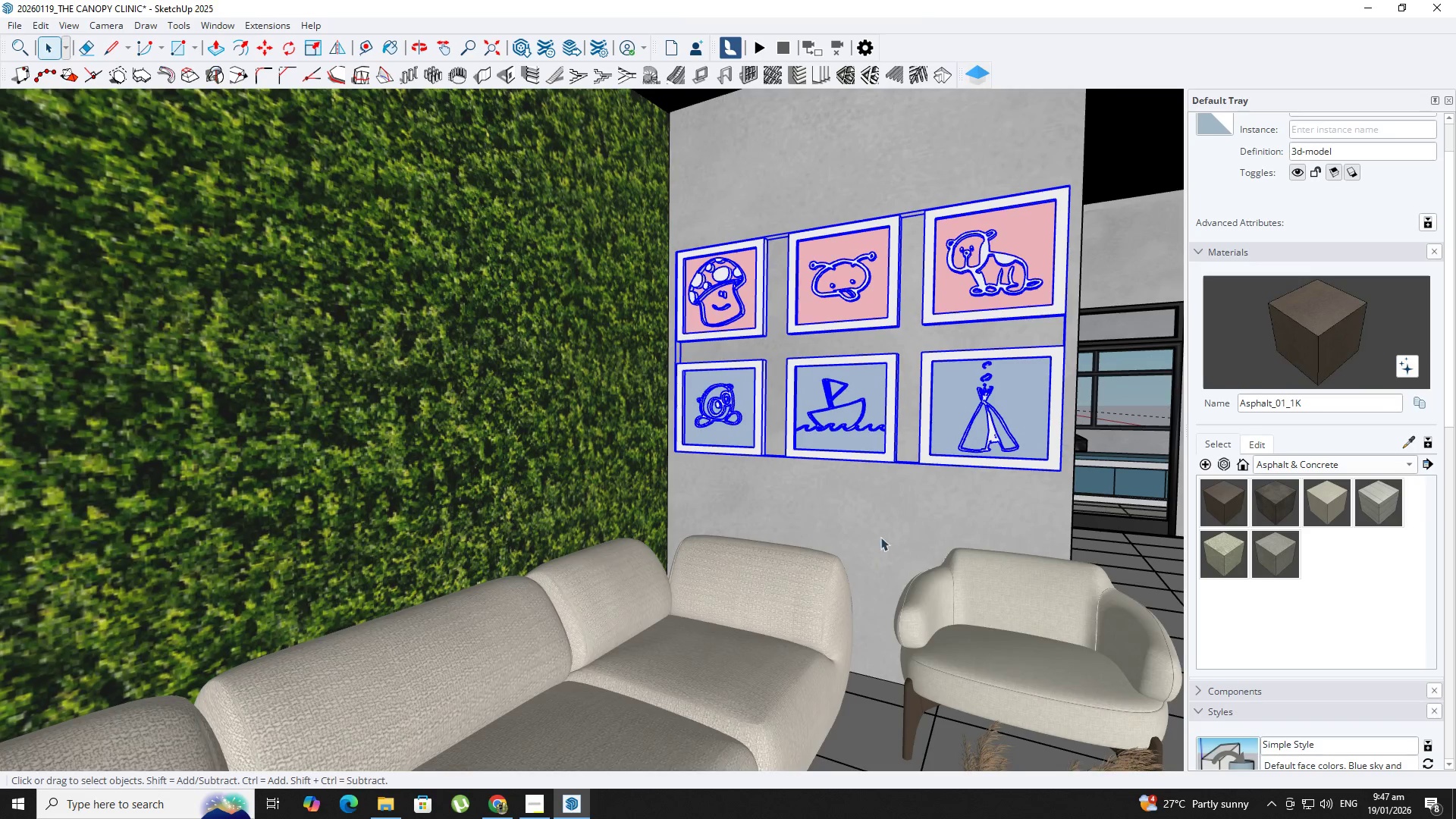 
key(Shift+ShiftLeft)
 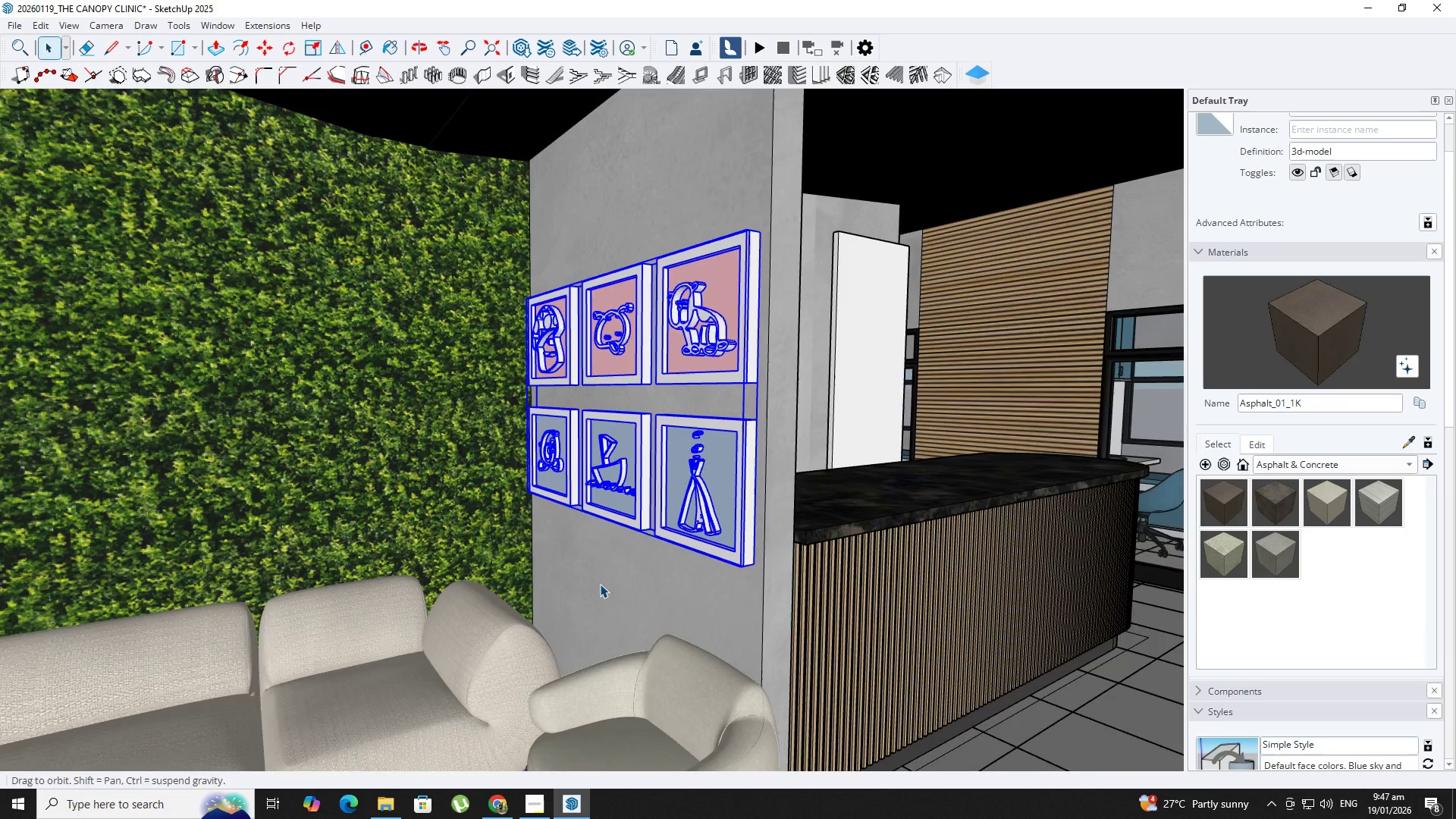 
scroll: coordinate [743, 476], scroll_direction: up, amount: 3.0
 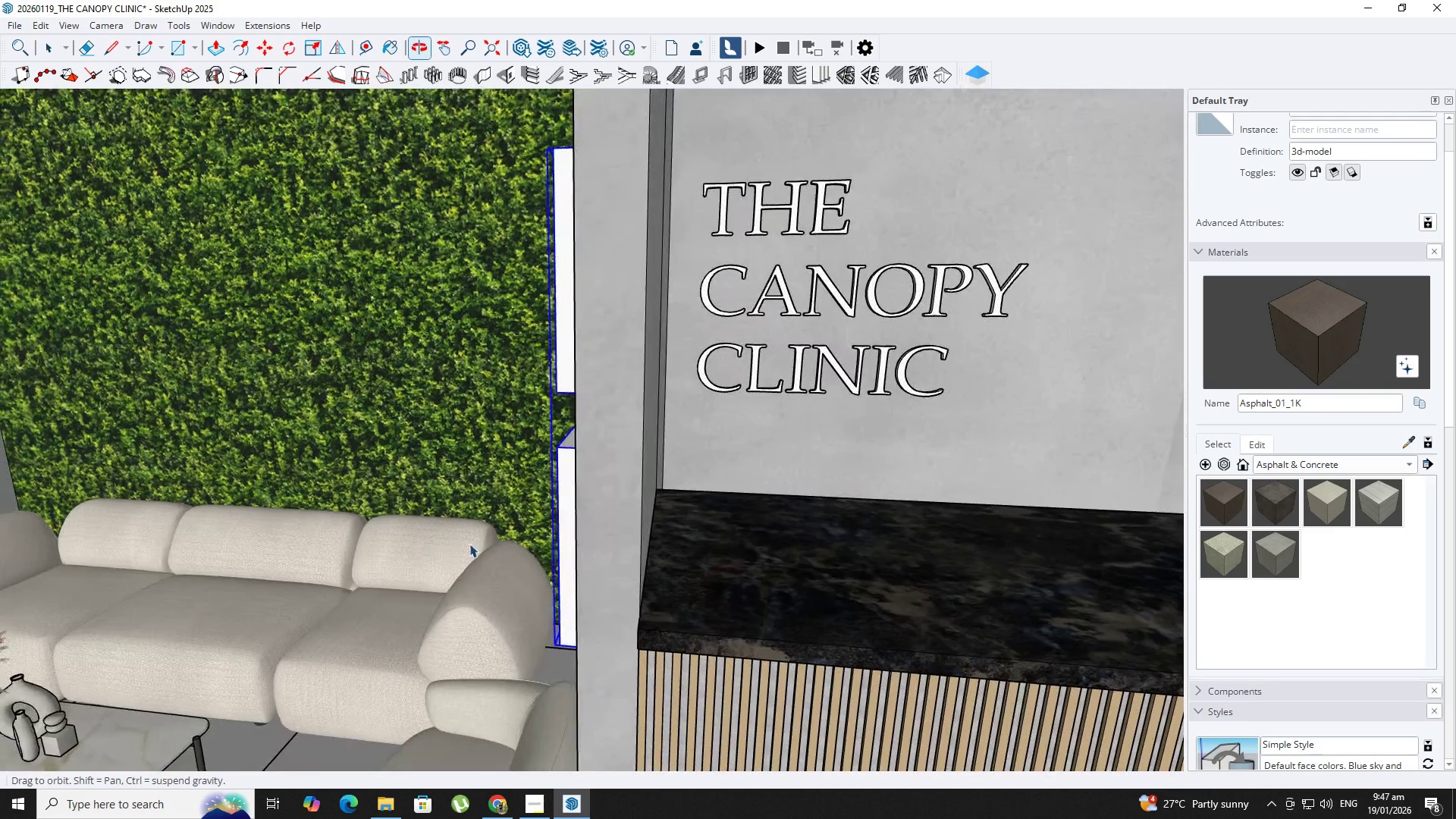 
hold_key(key=ShiftLeft, duration=0.81)
 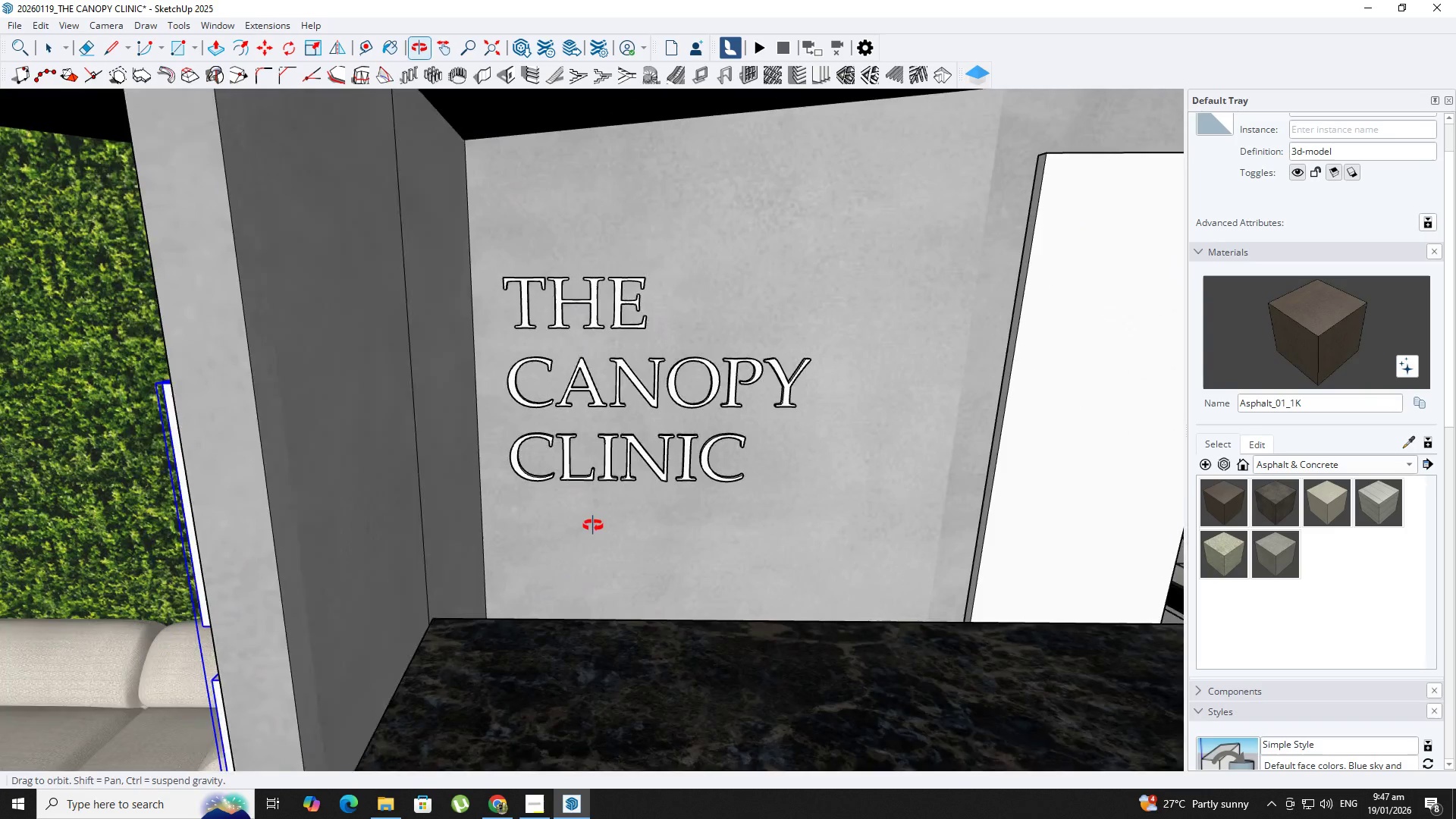 
hold_key(key=ShiftLeft, duration=1.08)
 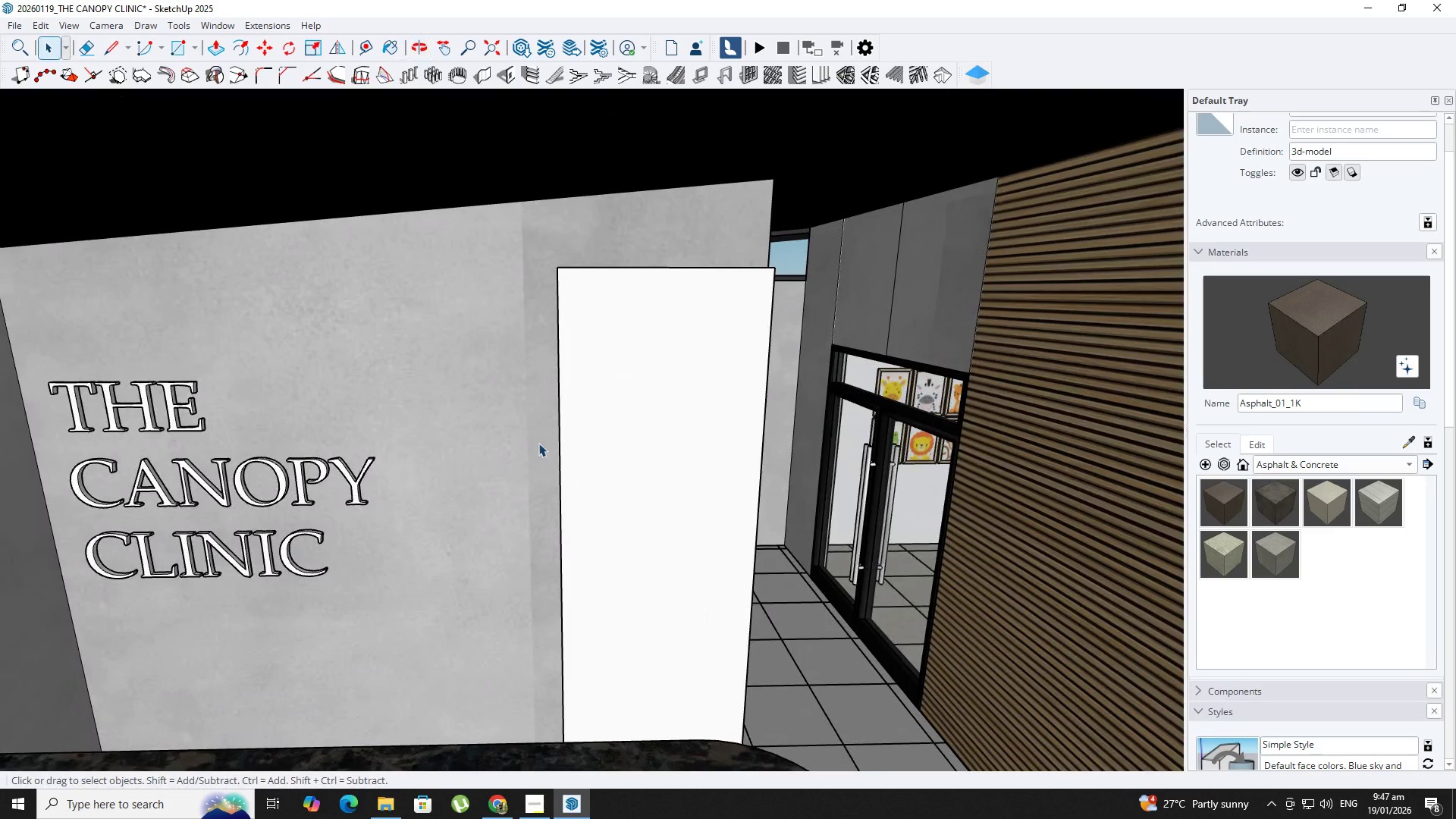 
key(Space)
 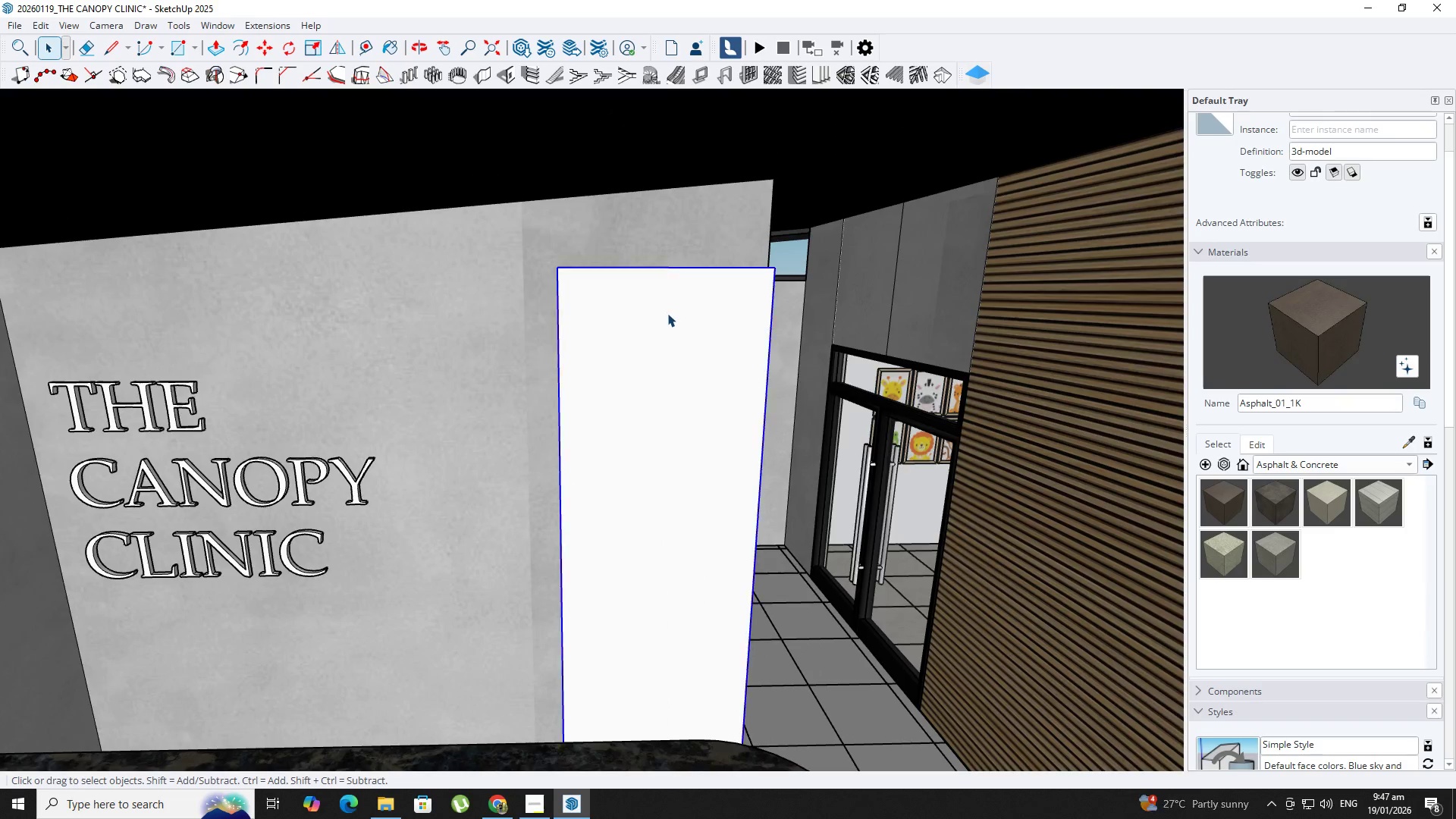 
triple_click([667, 314])
 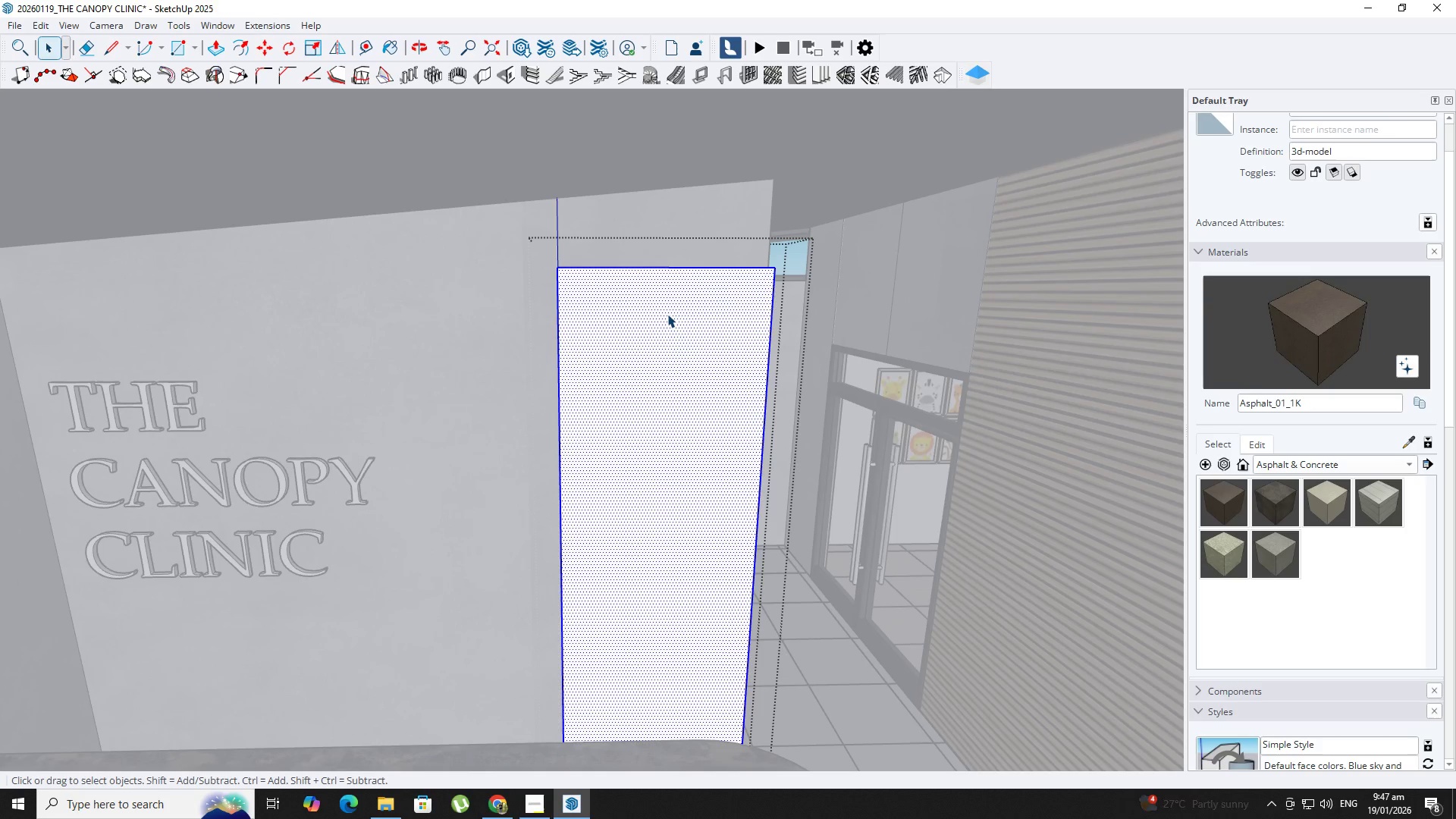 
triple_click([667, 314])
 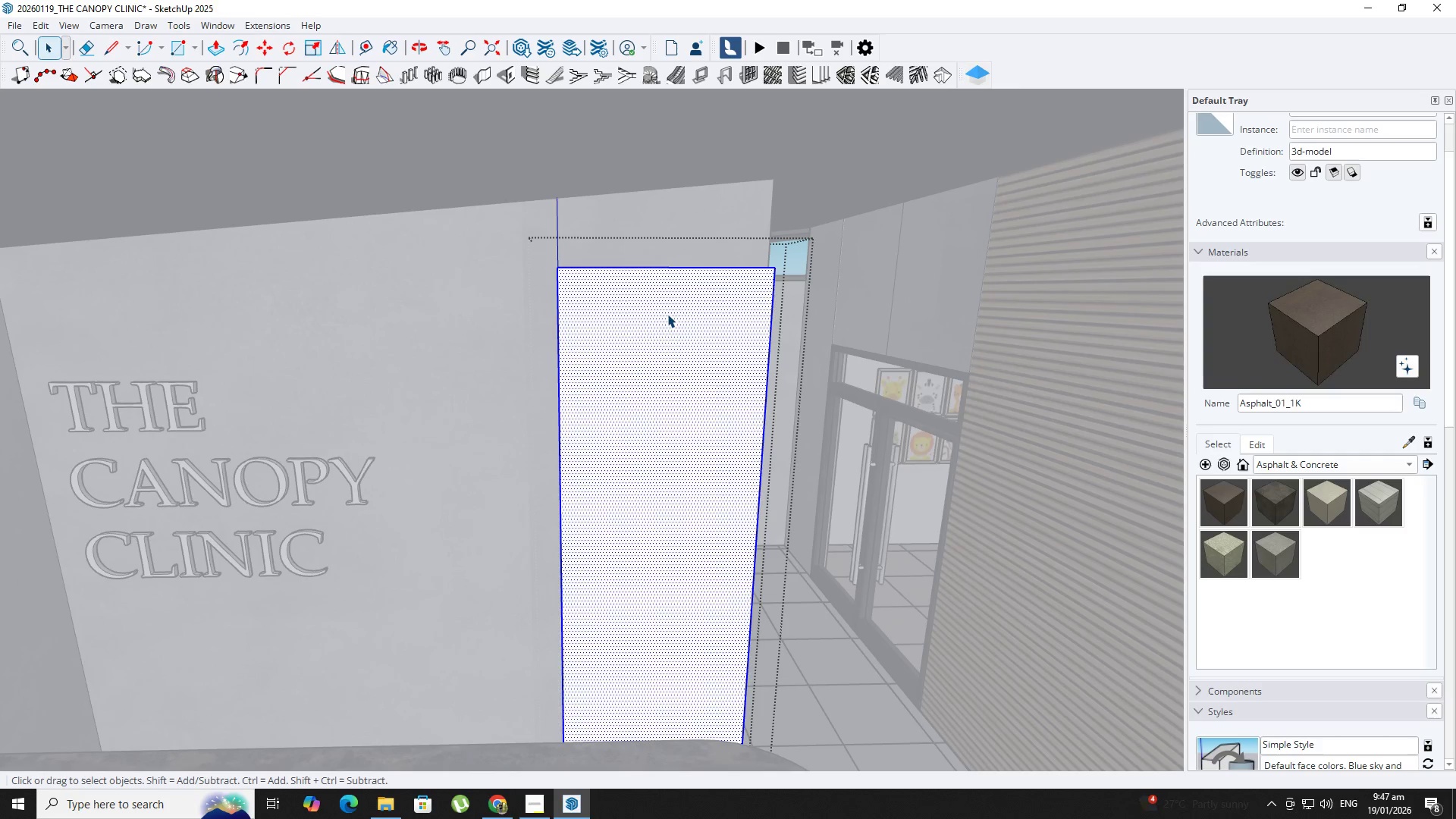 
triple_click([667, 314])
 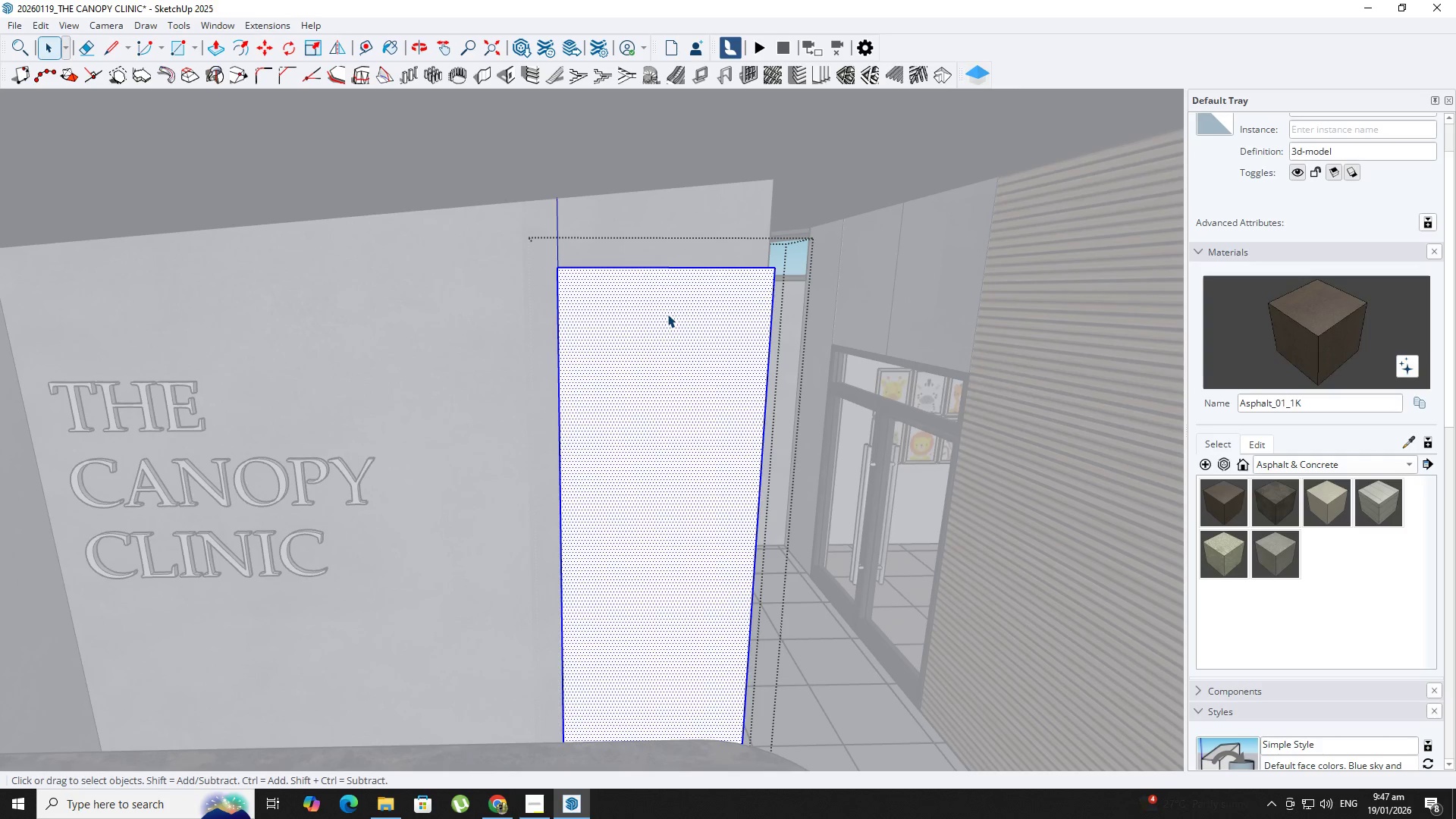 
key(Backquote)
 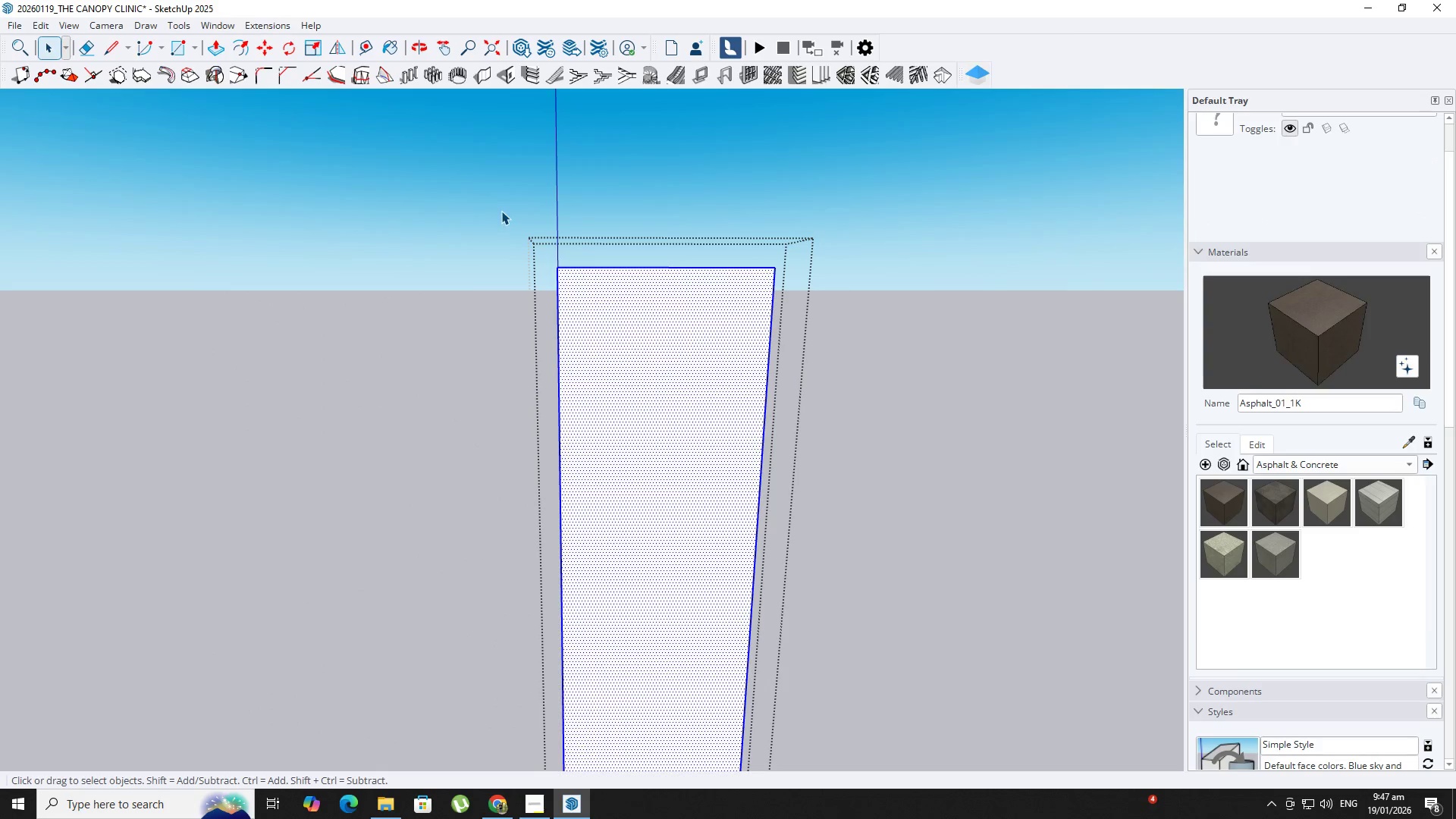 
left_click_drag(start_coordinate=[494, 206], to_coordinate=[918, 370])
 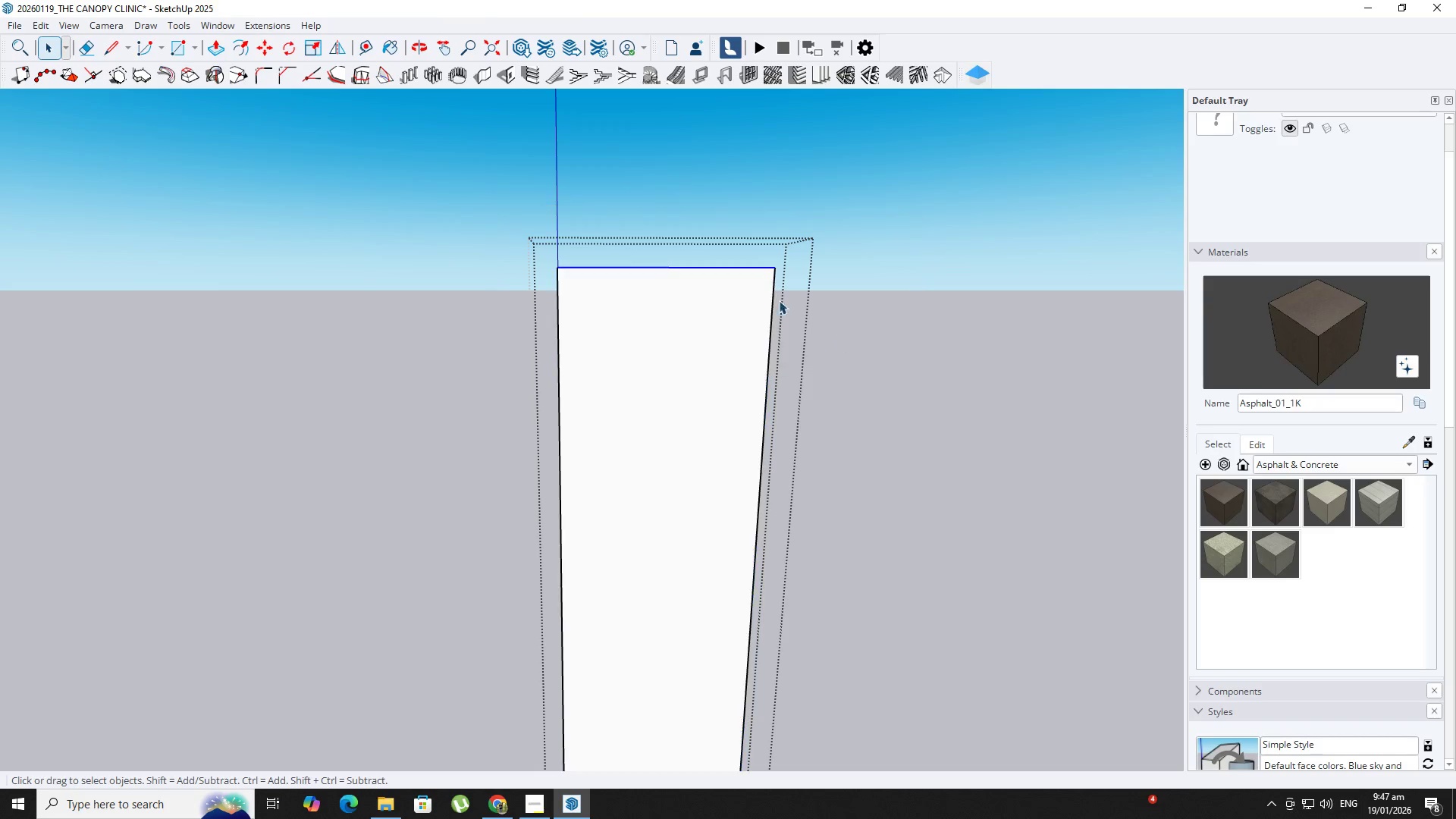 
key(M)
 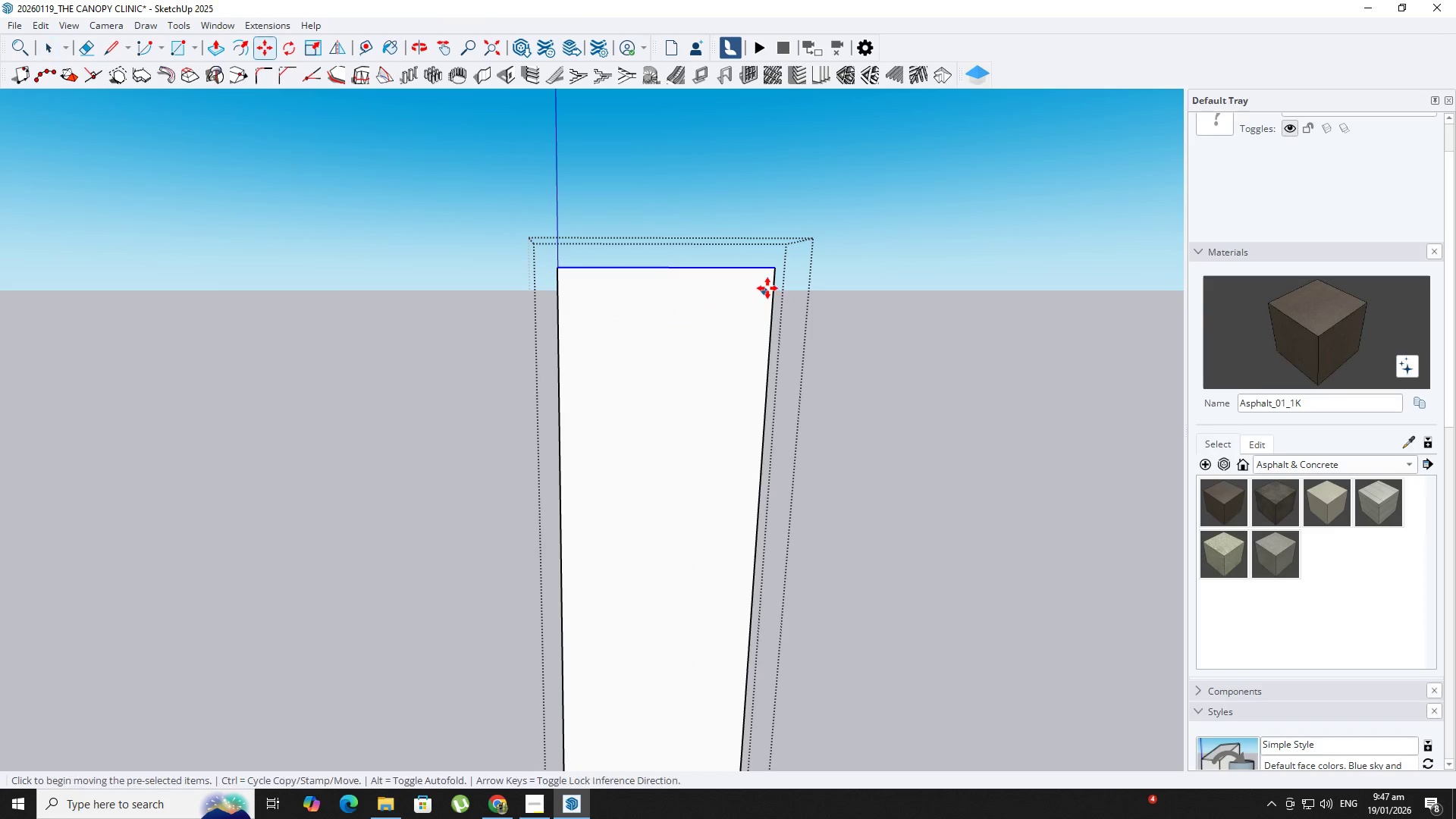 
key(Comma)
 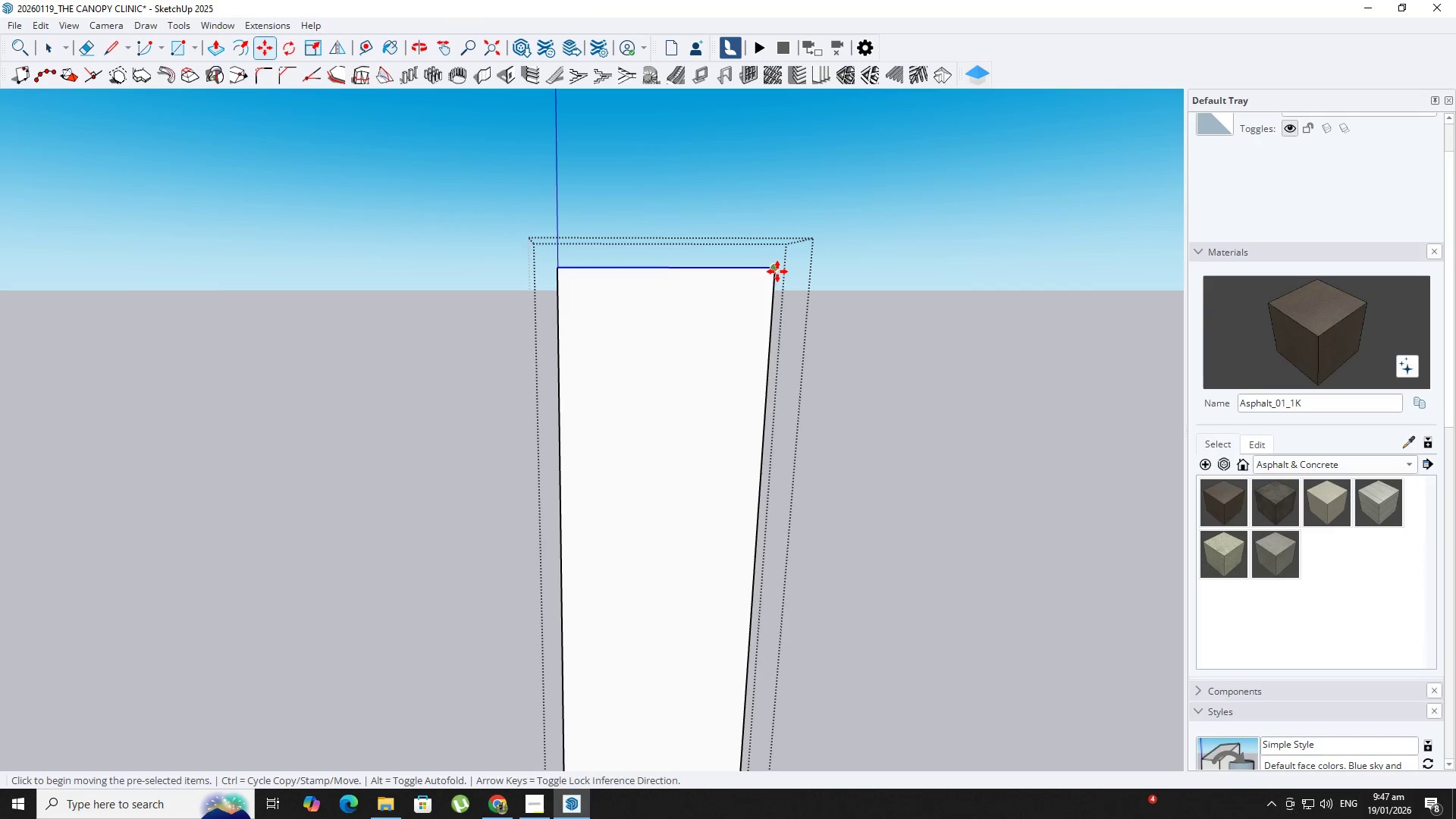 
left_click([777, 272])
 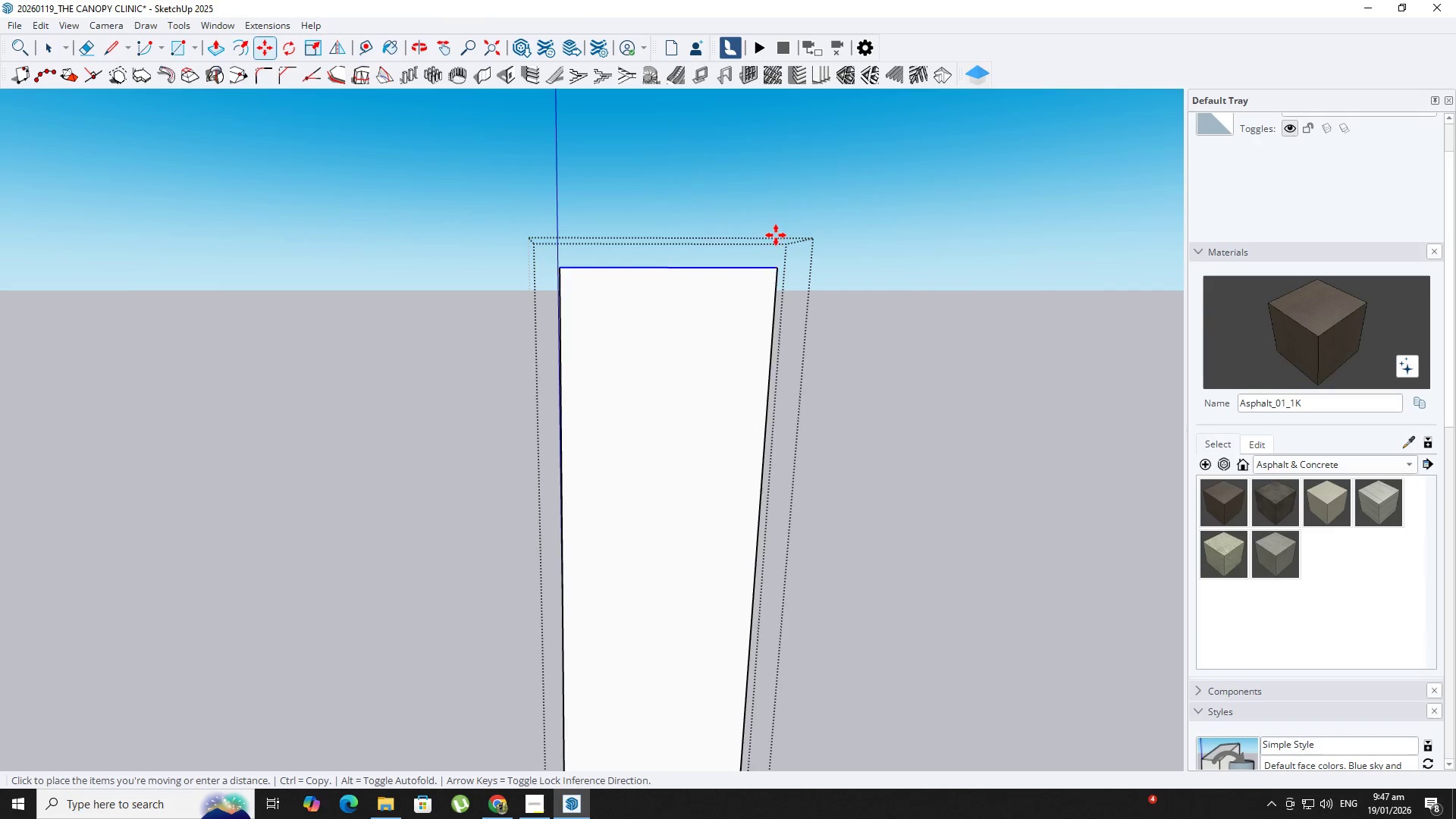 
key(ArrowUp)
 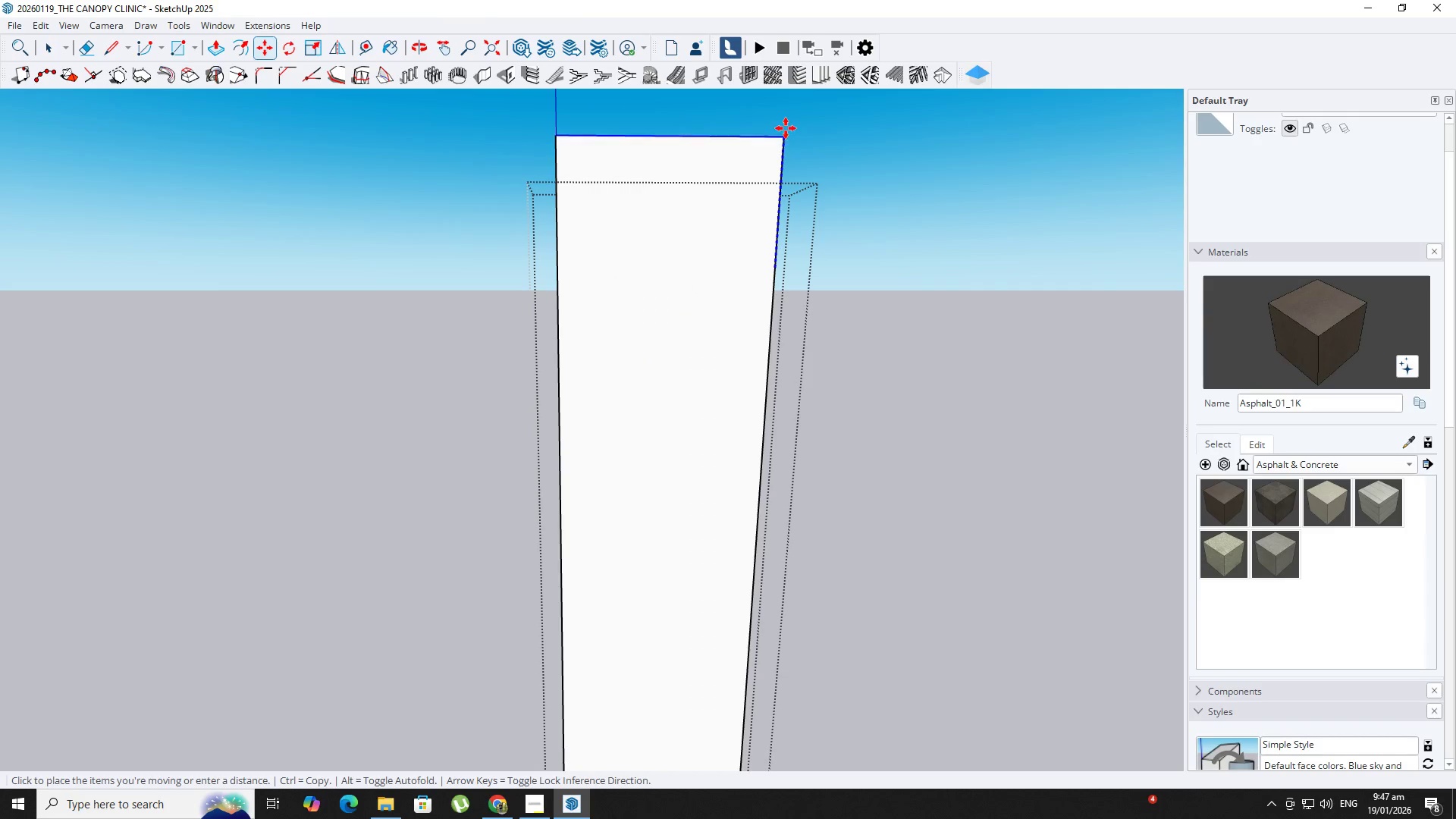 
key(Backquote)
 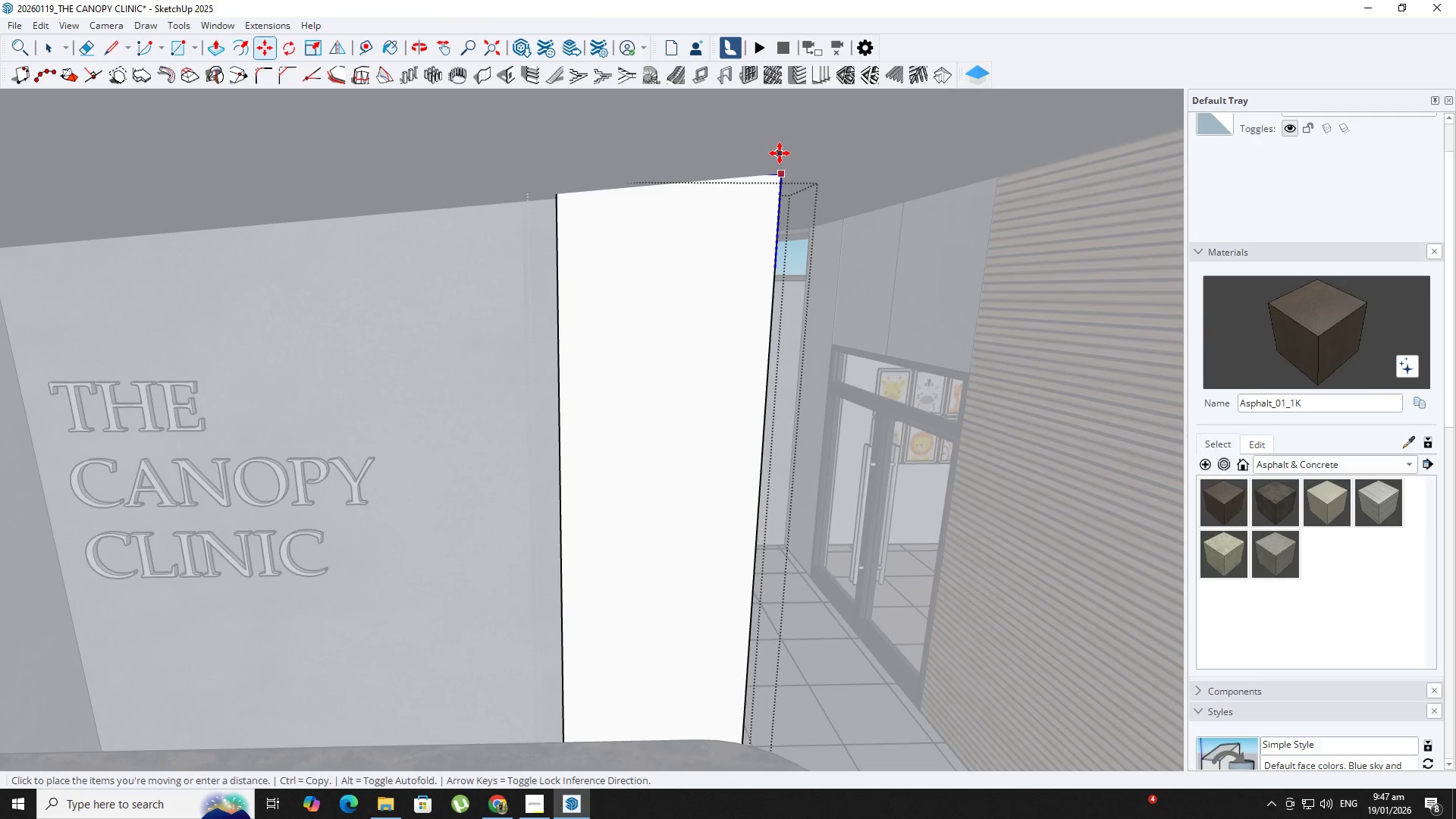 
key(Backquote)
 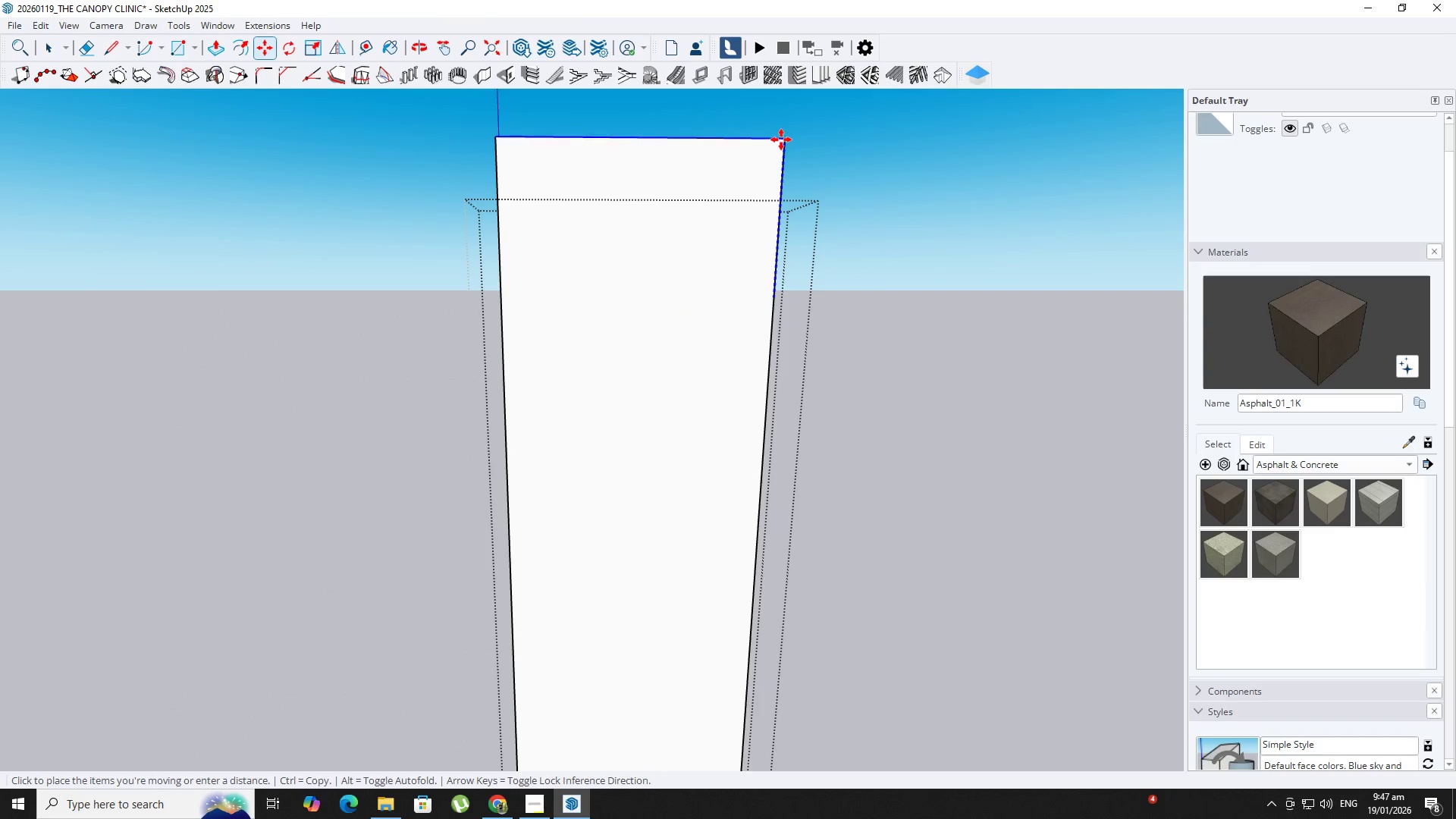 
scroll: coordinate [780, 148], scroll_direction: up, amount: 3.0
 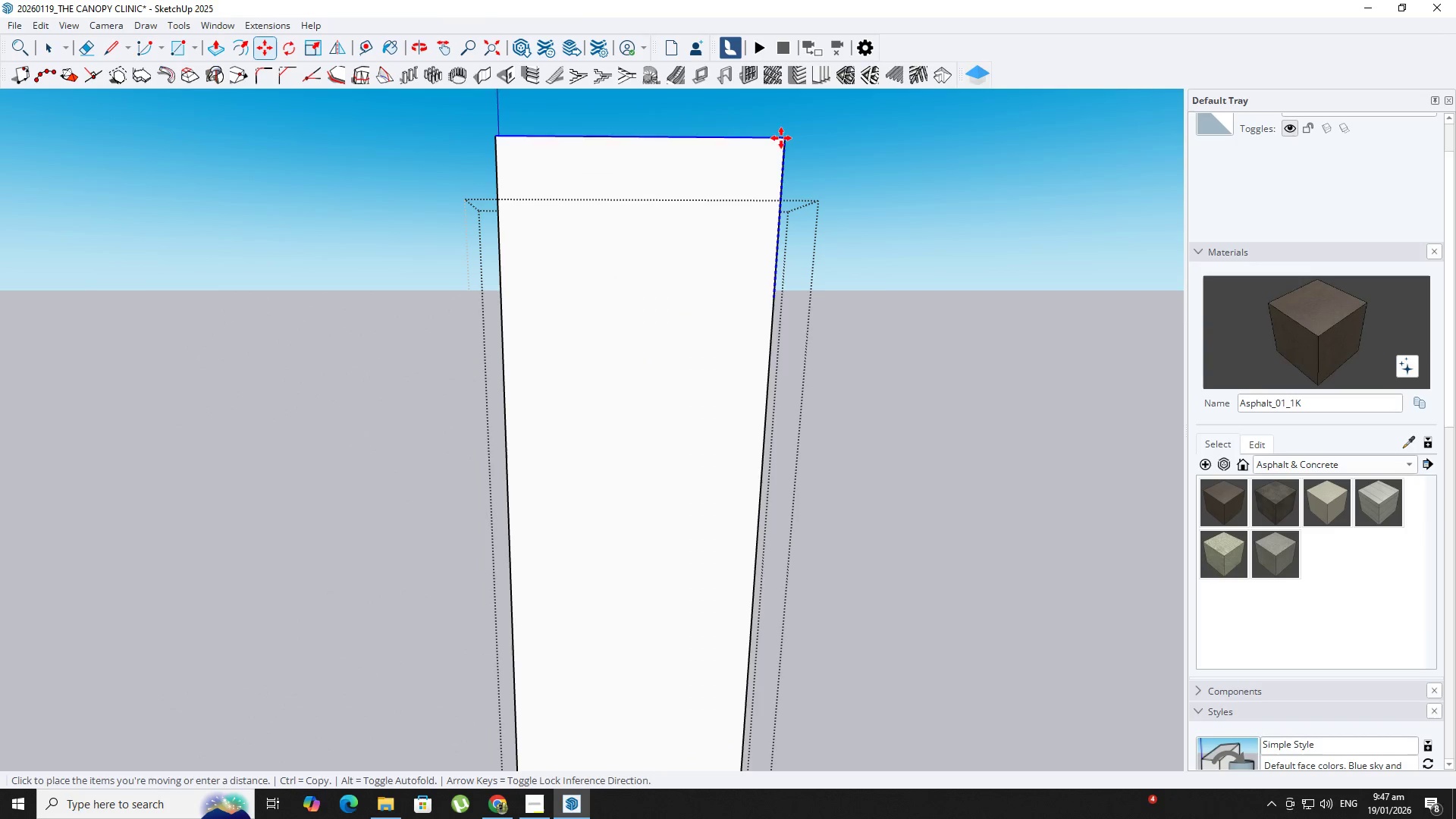 
left_click([781, 140])
 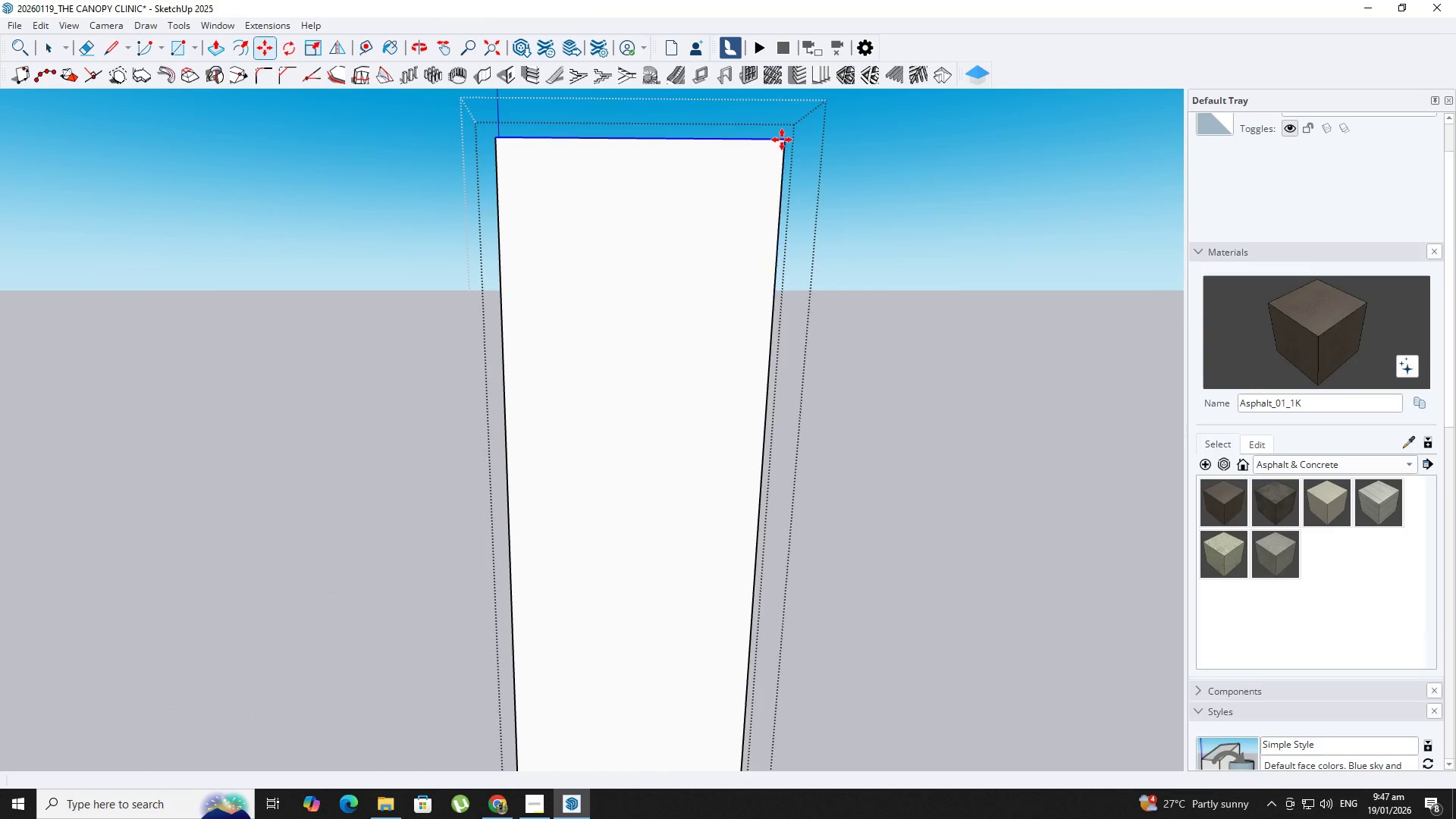 
key(Backquote)
 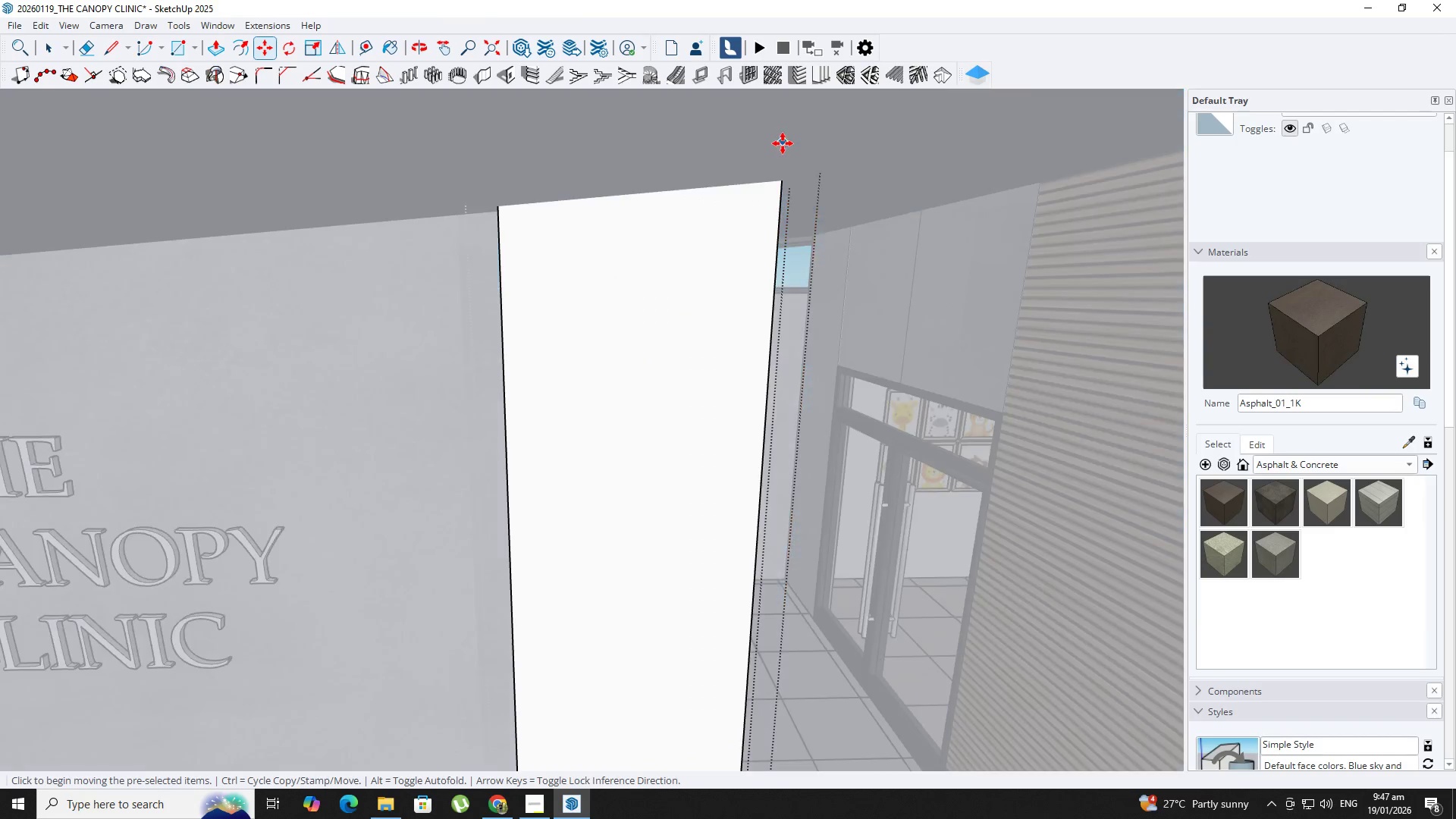 
key(Space)
 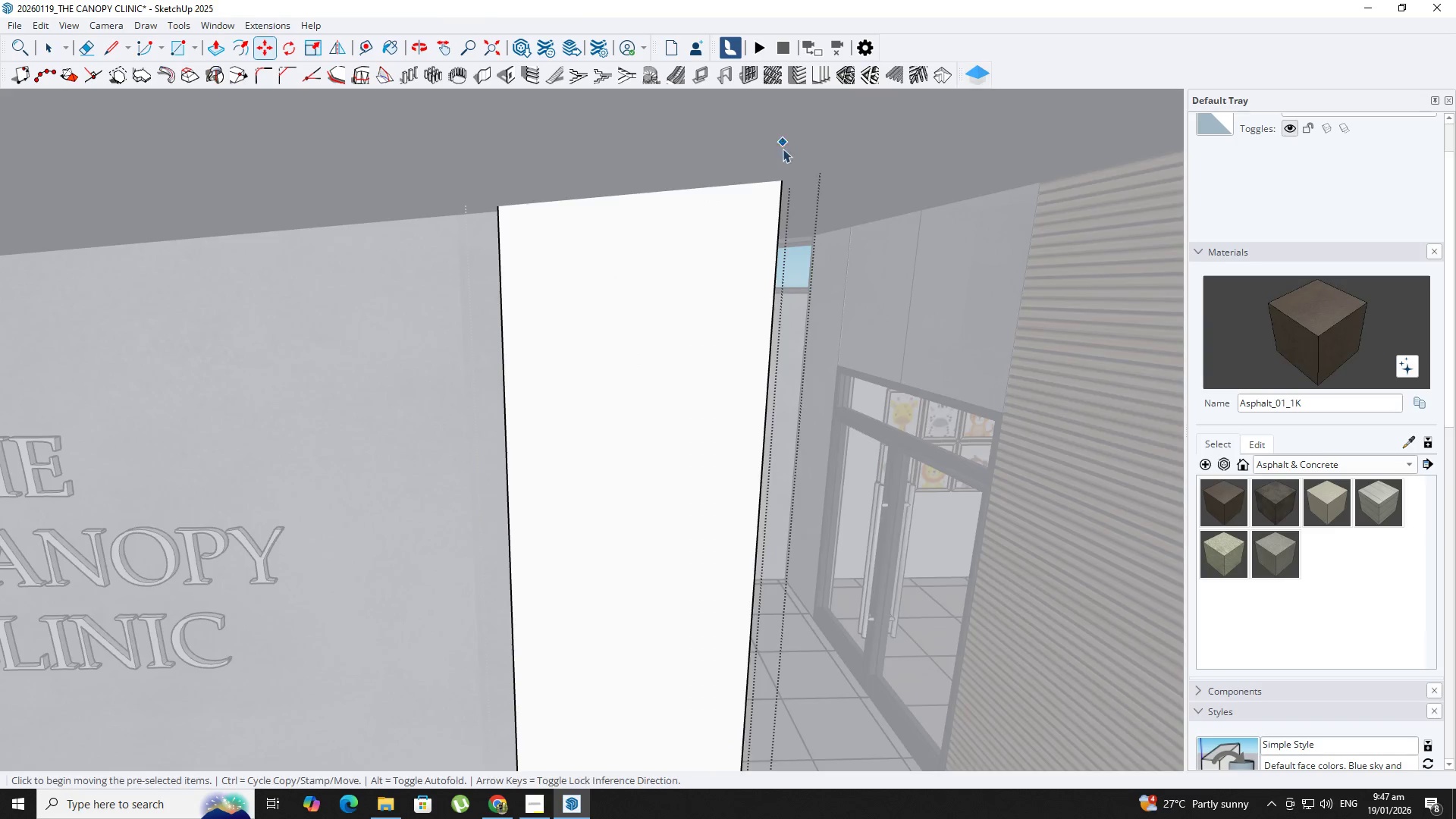 
key(Escape)
 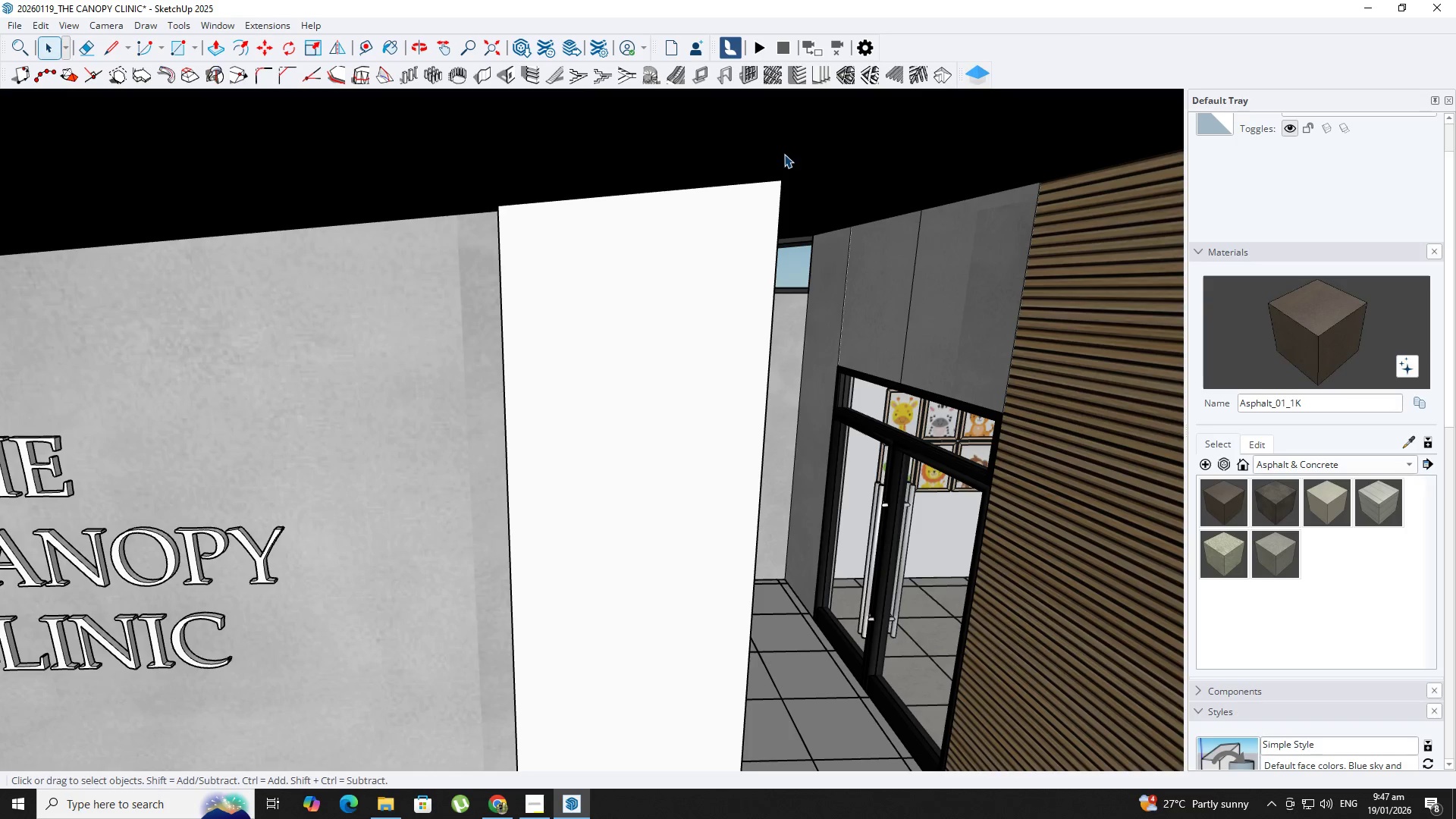 
key(Escape)
 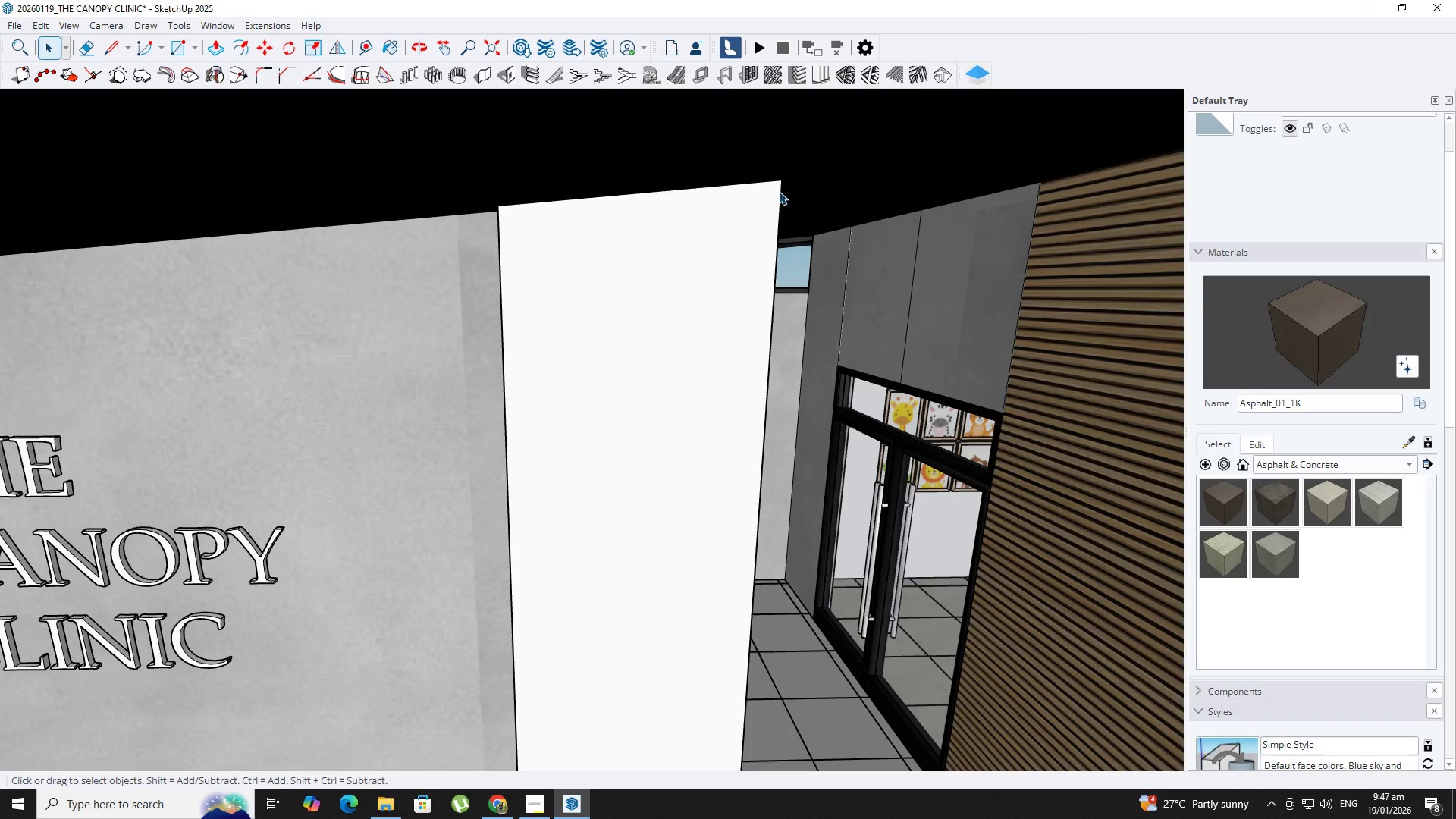 
key(Escape)
 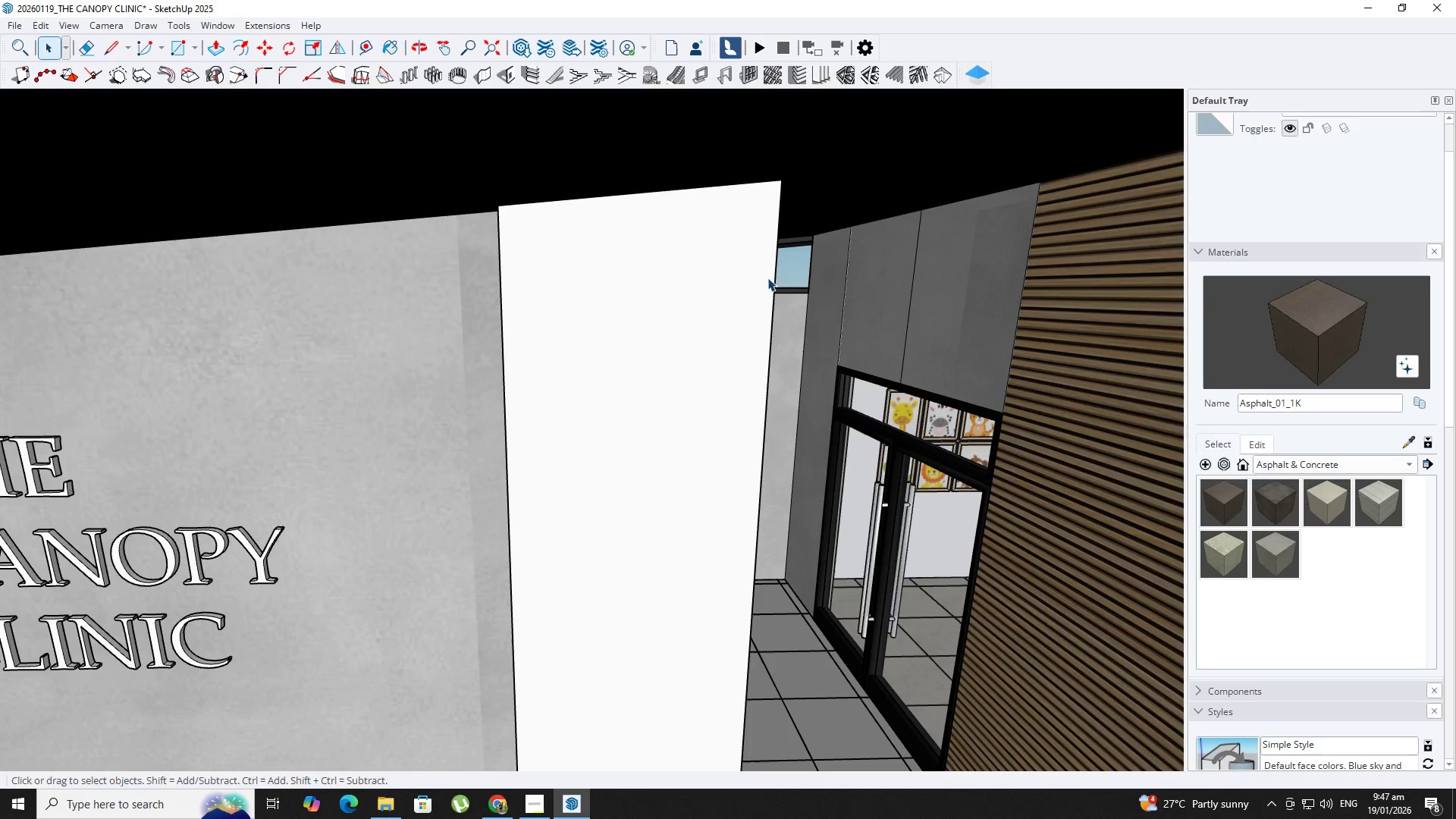 
key(Escape)
 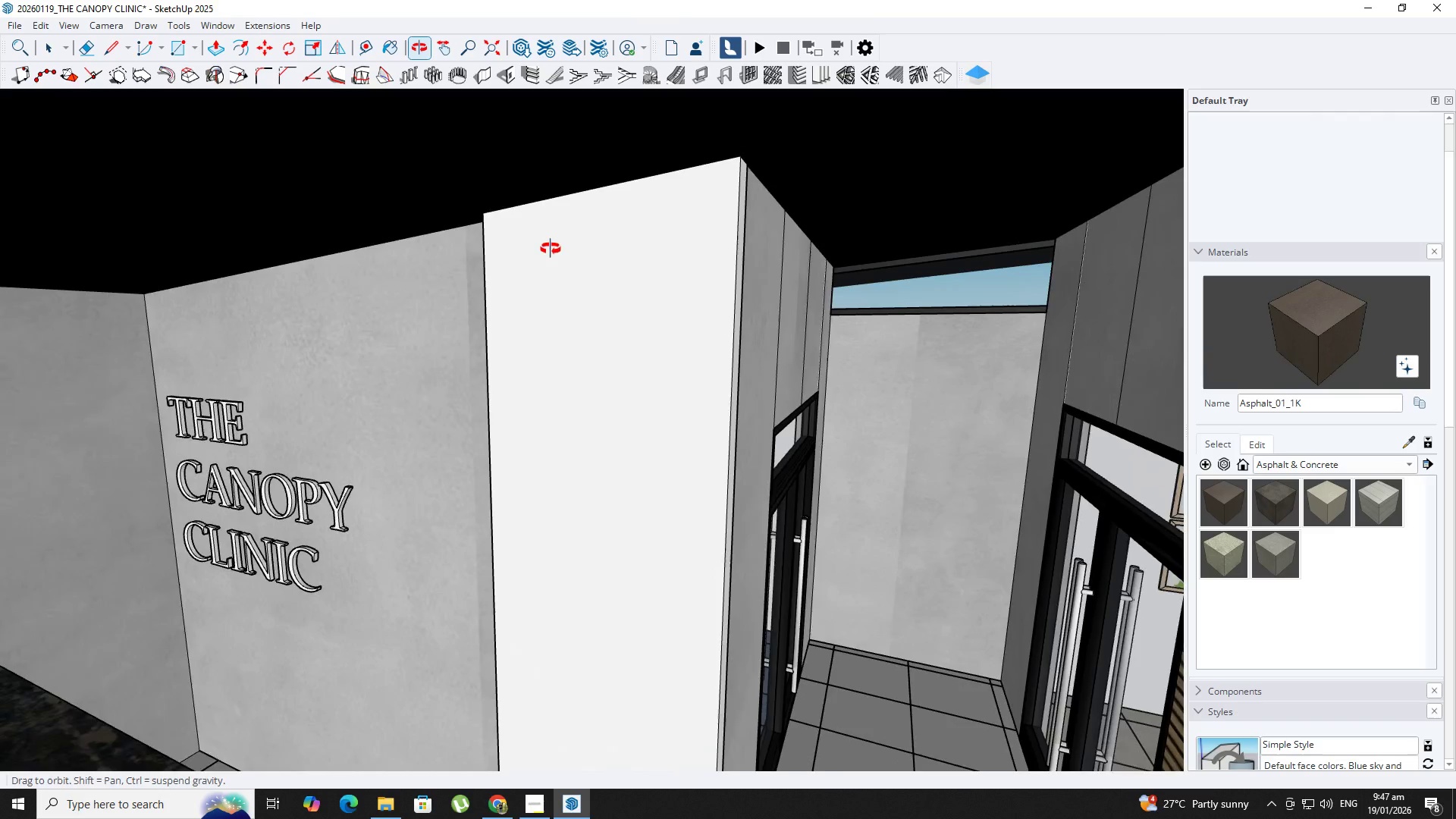 
hold_key(key=ShiftLeft, duration=0.53)
 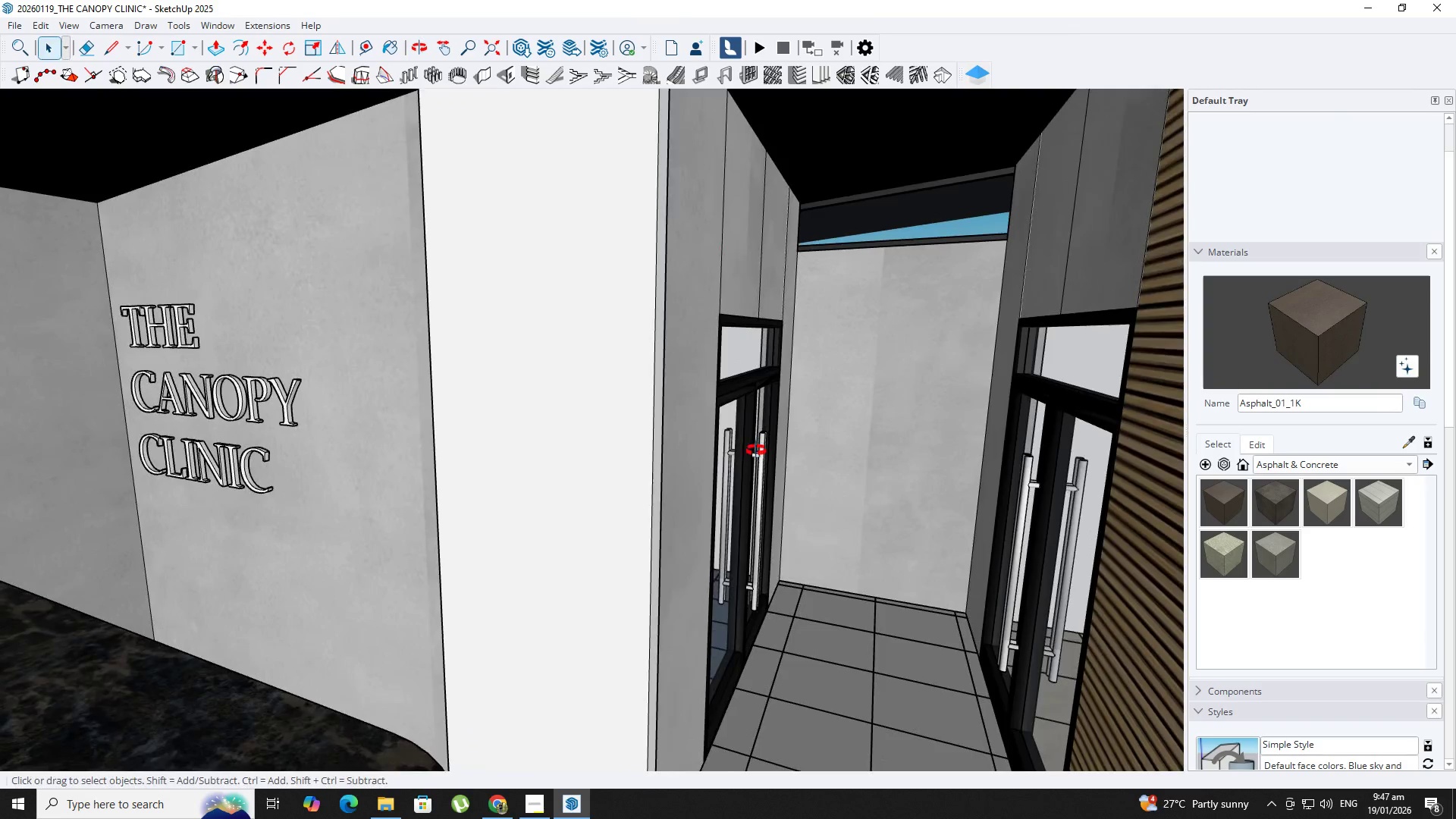 
hold_key(key=ShiftLeft, duration=0.39)
 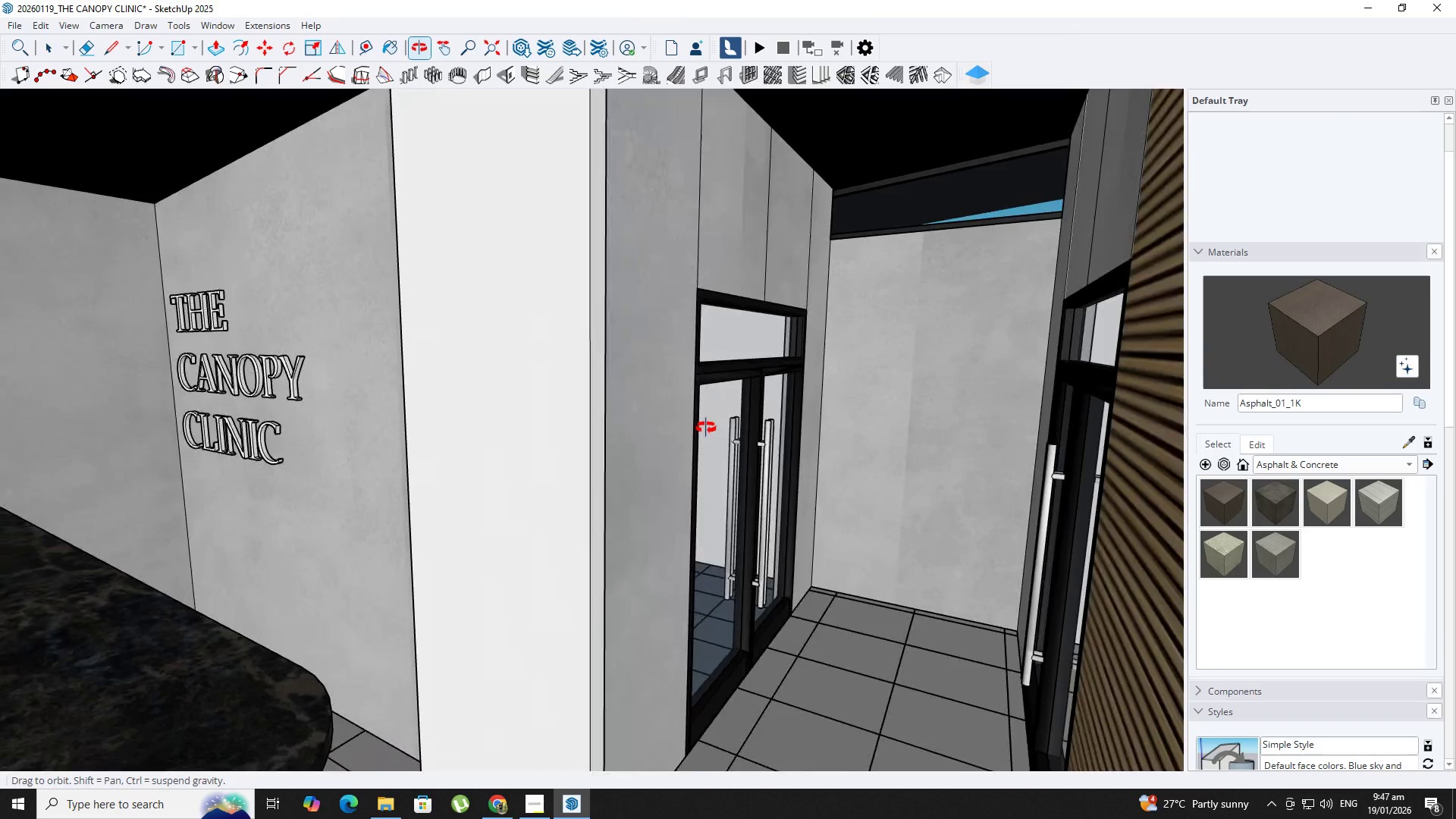 
hold_key(key=ShiftLeft, duration=0.47)
 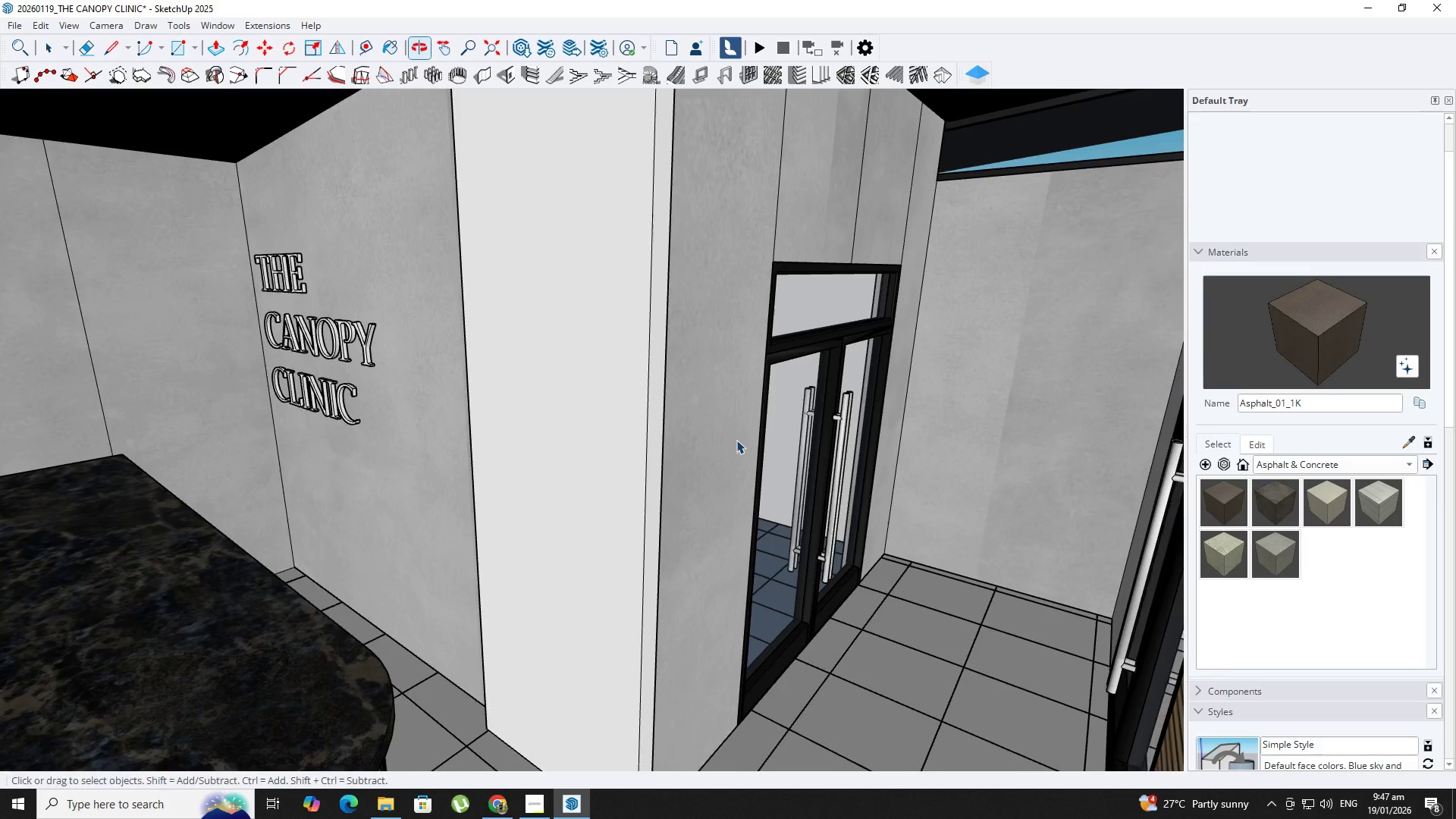 
scroll: coordinate [689, 503], scroll_direction: up, amount: 1.0
 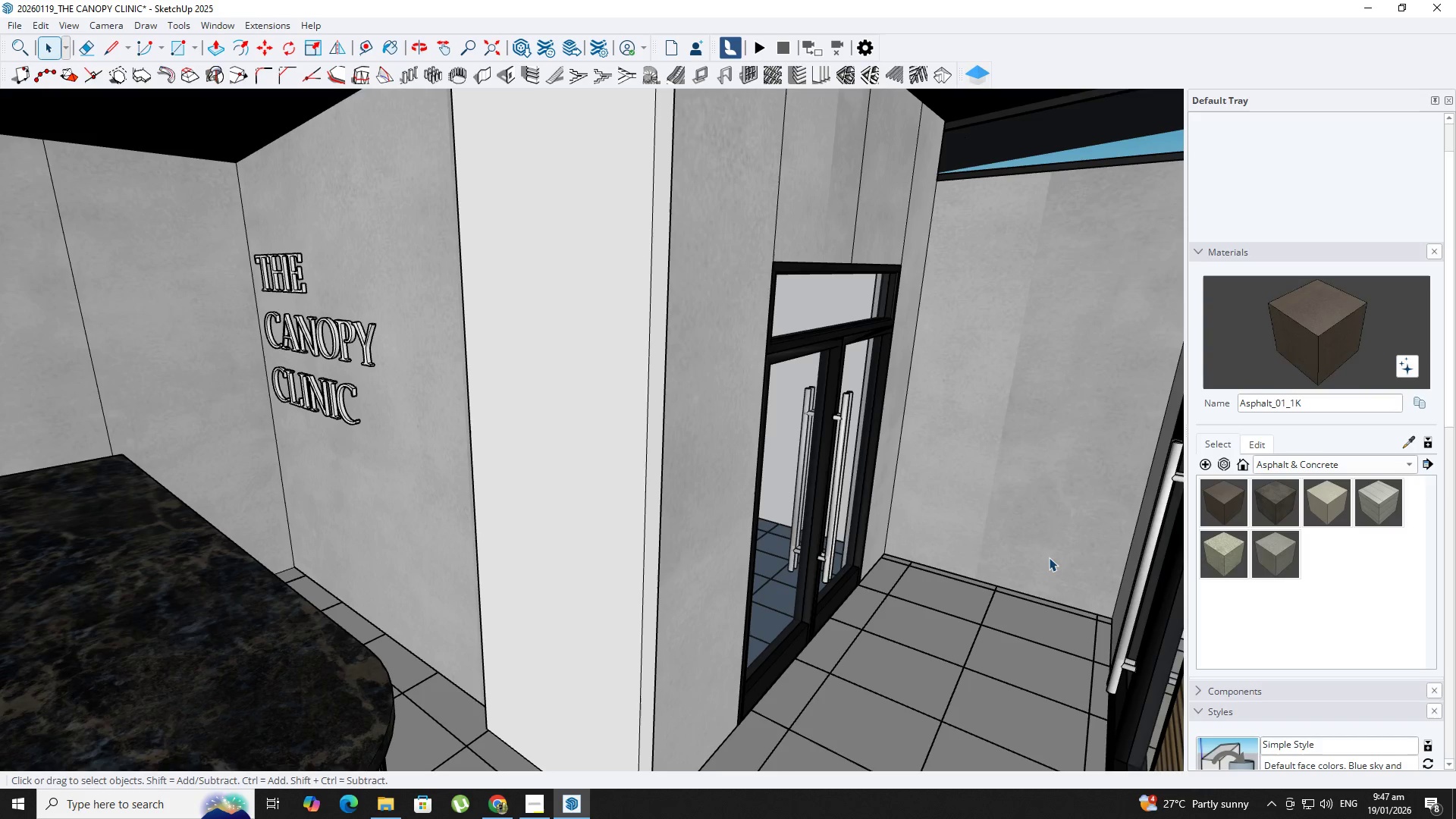 
hold_key(key=ShiftLeft, duration=0.5)
scroll: coordinate [1046, 554], scroll_direction: up, amount: 2.0
 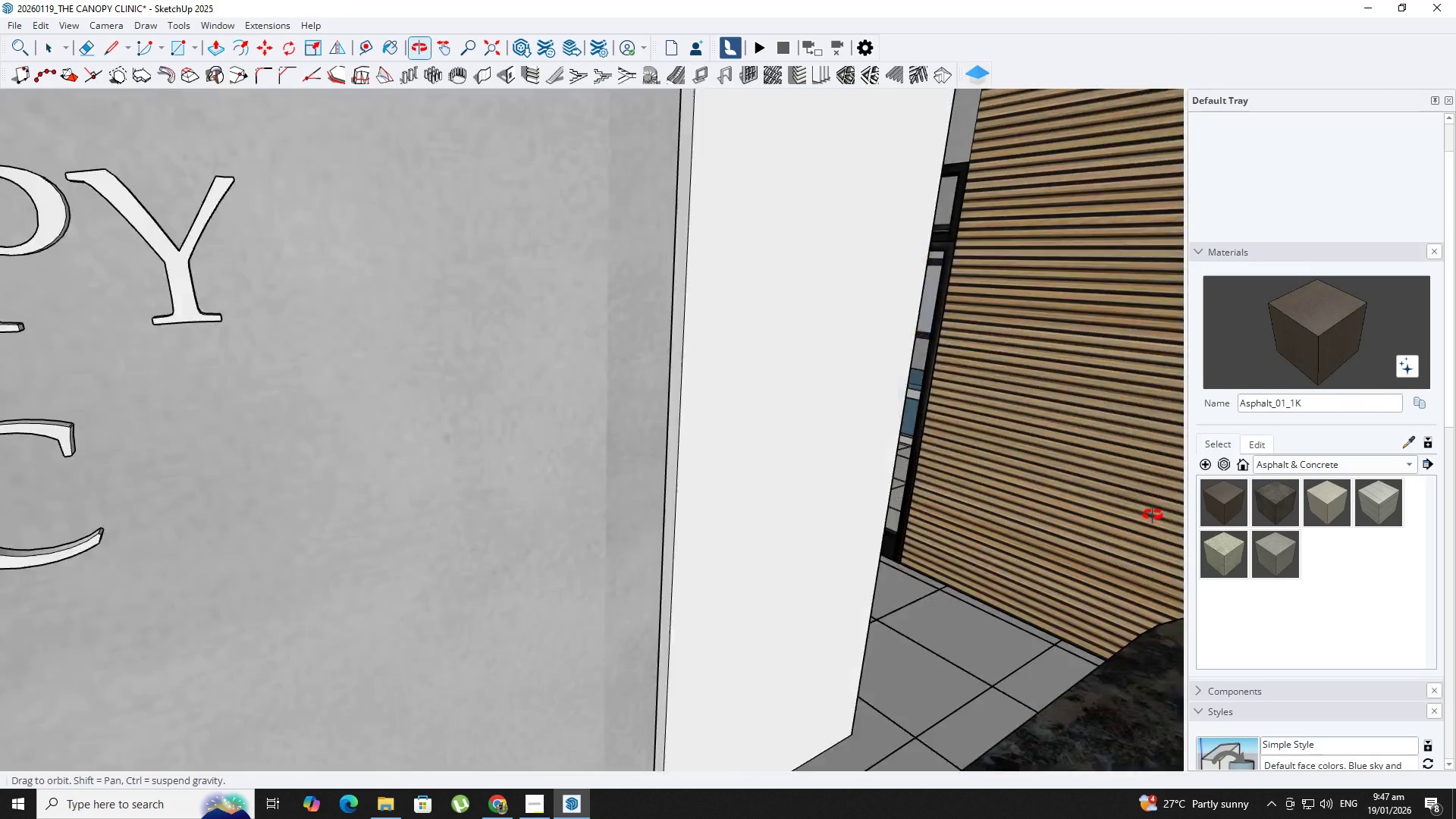 
hold_key(key=ShiftLeft, duration=0.83)
 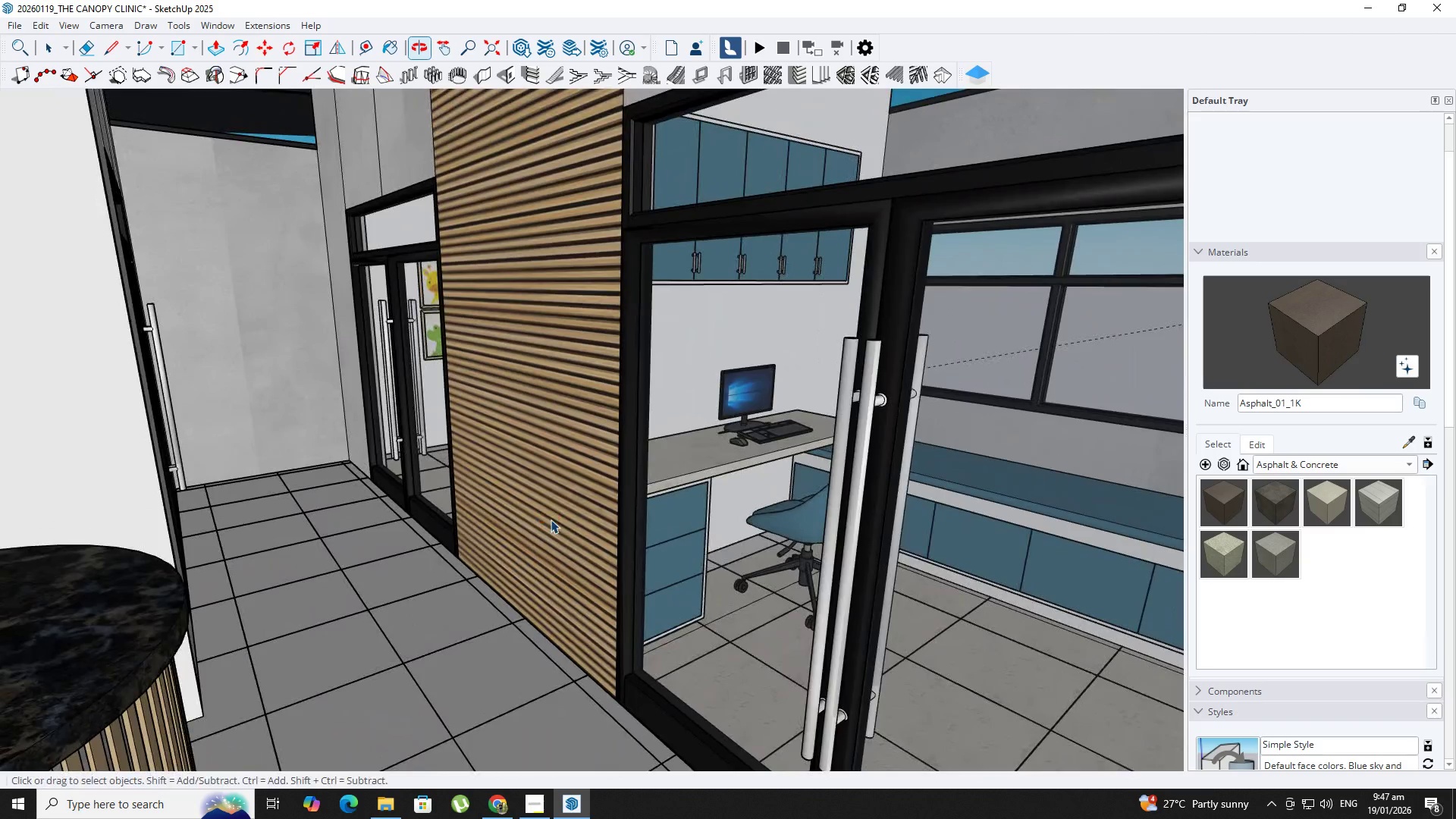 
hold_key(key=ShiftLeft, duration=0.36)
 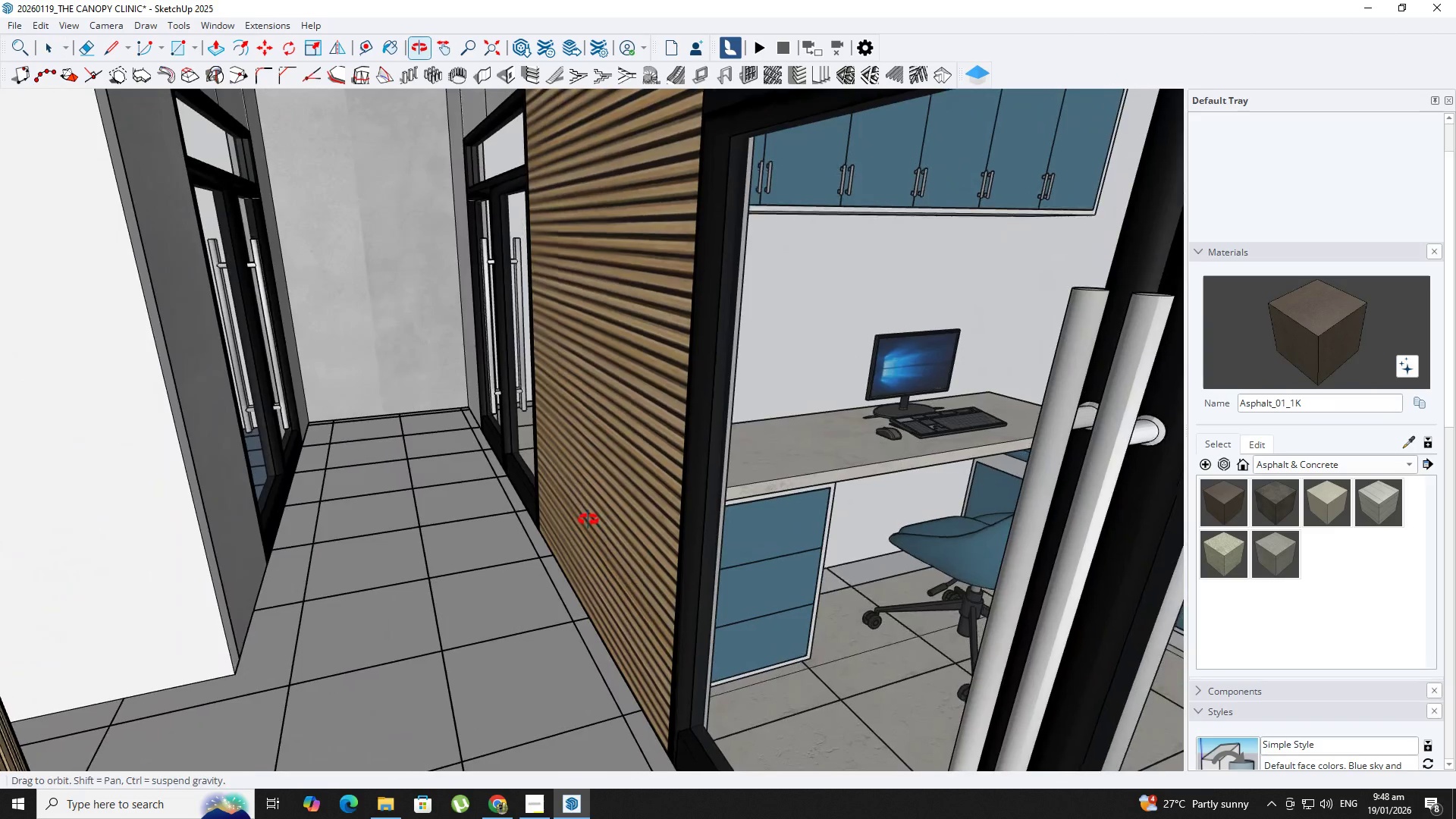 
scroll: coordinate [555, 519], scroll_direction: up, amount: 2.0
 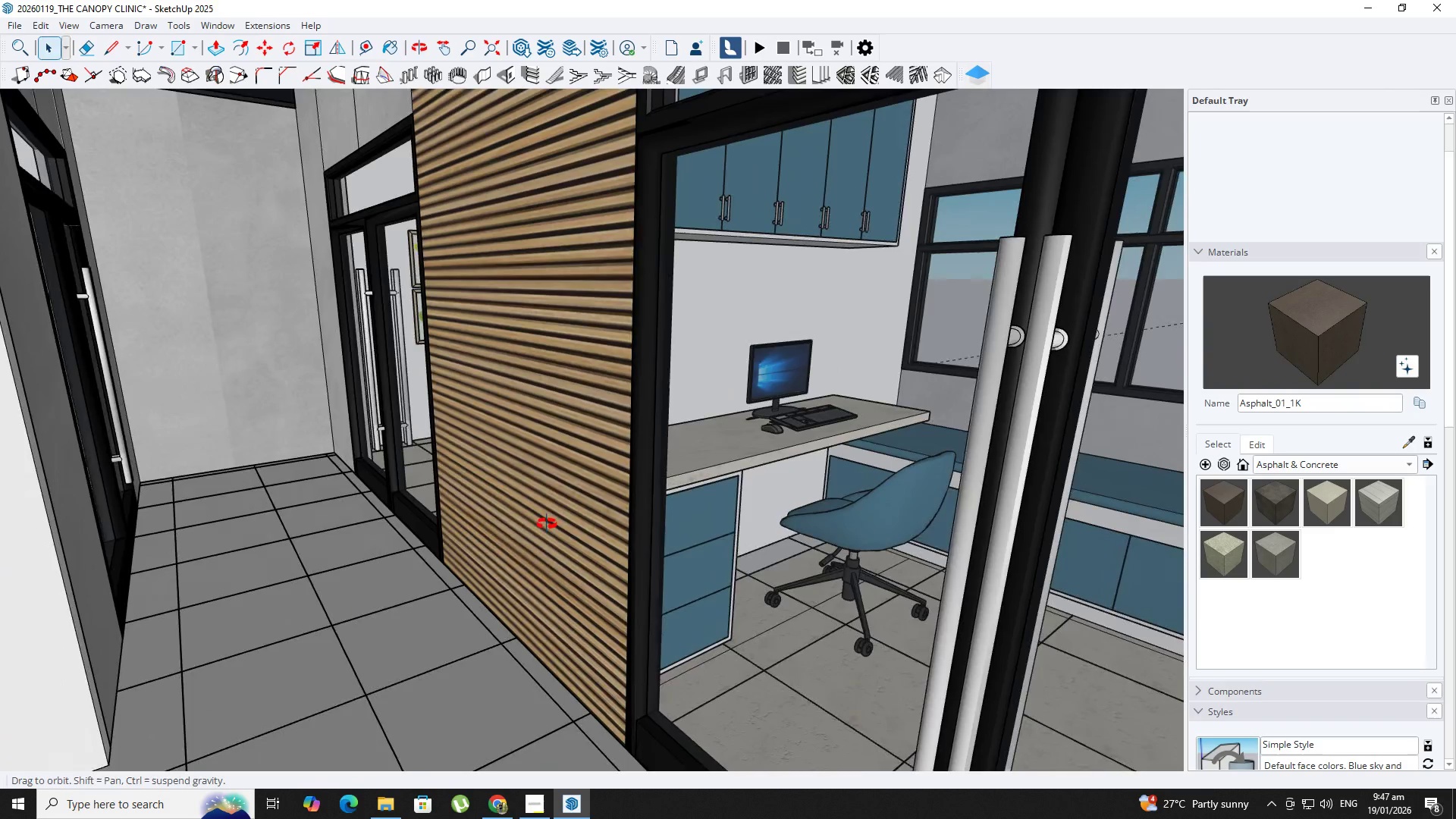 
hold_key(key=ShiftLeft, duration=0.56)
 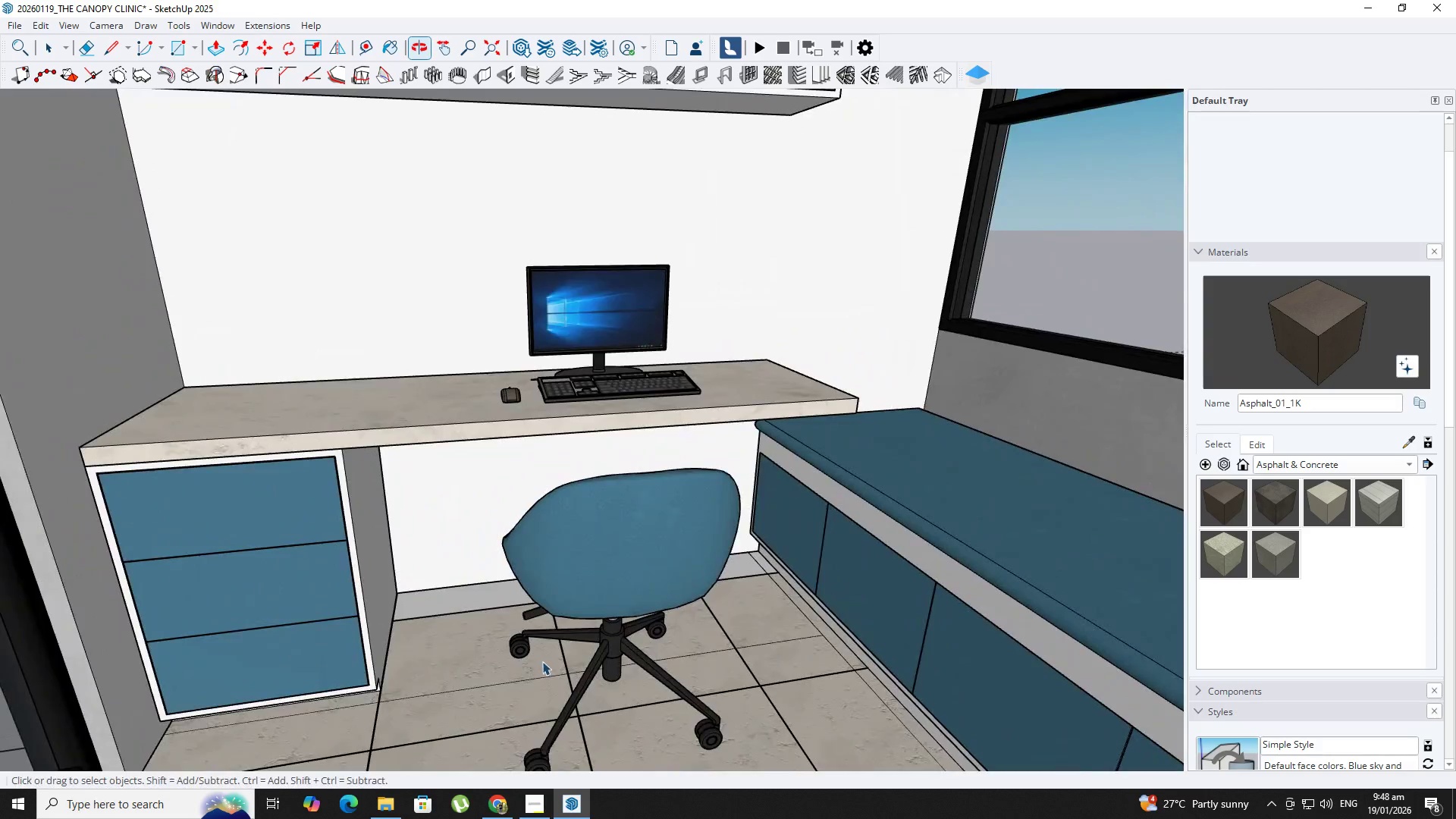 
scroll: coordinate [676, 579], scroll_direction: up, amount: 3.0
 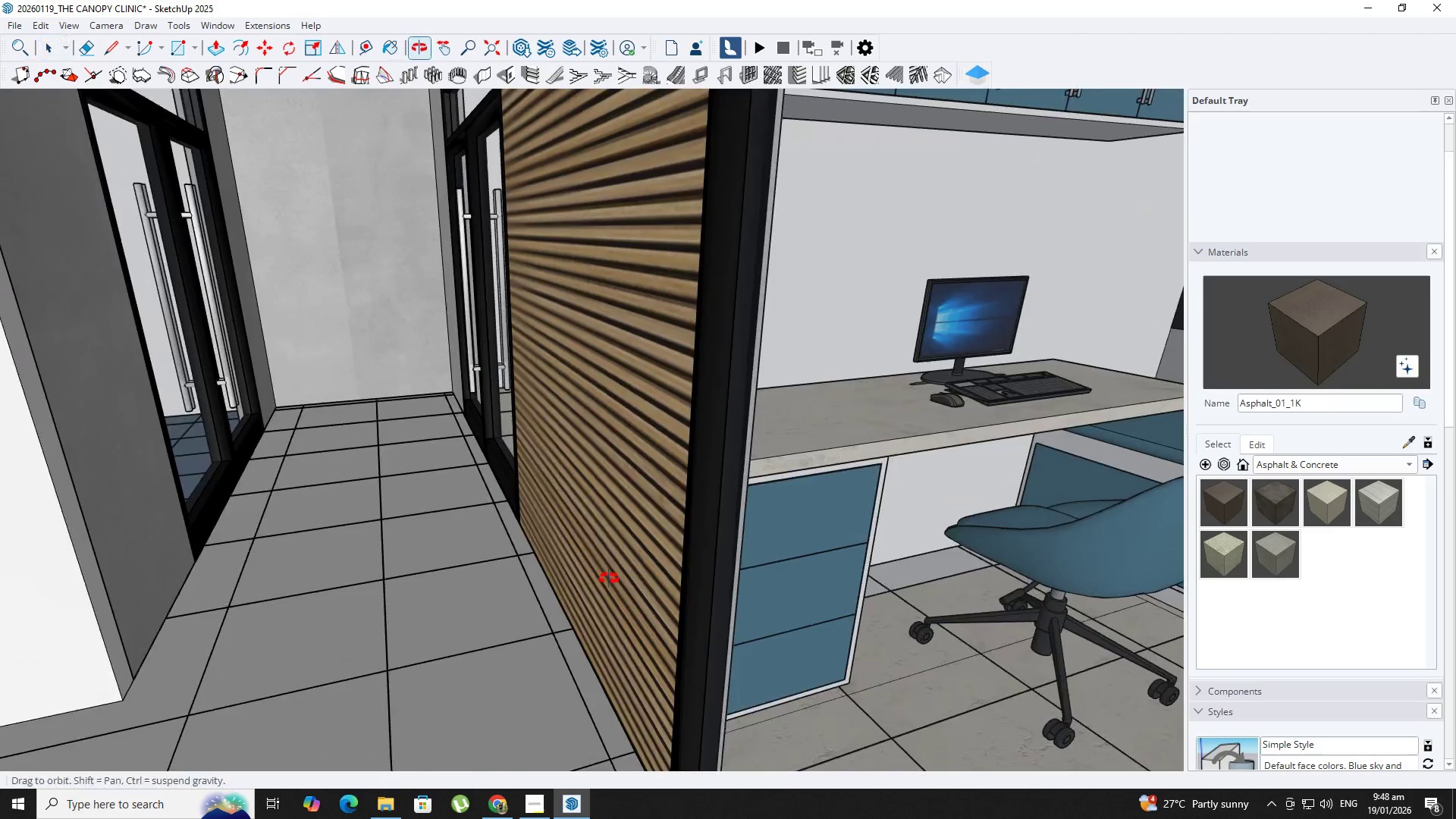 
key(B)
 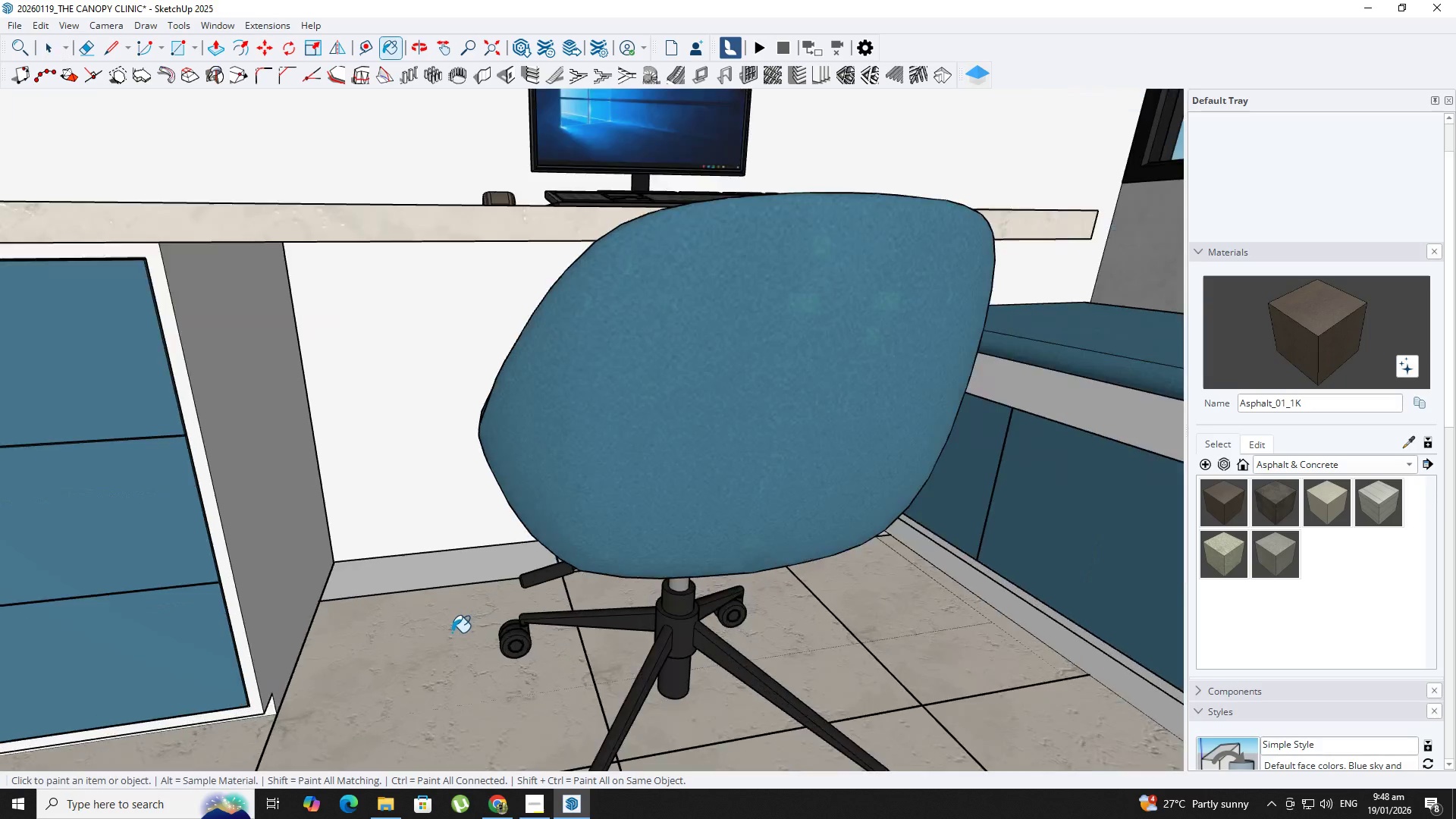 
key(Alt+AltLeft)
 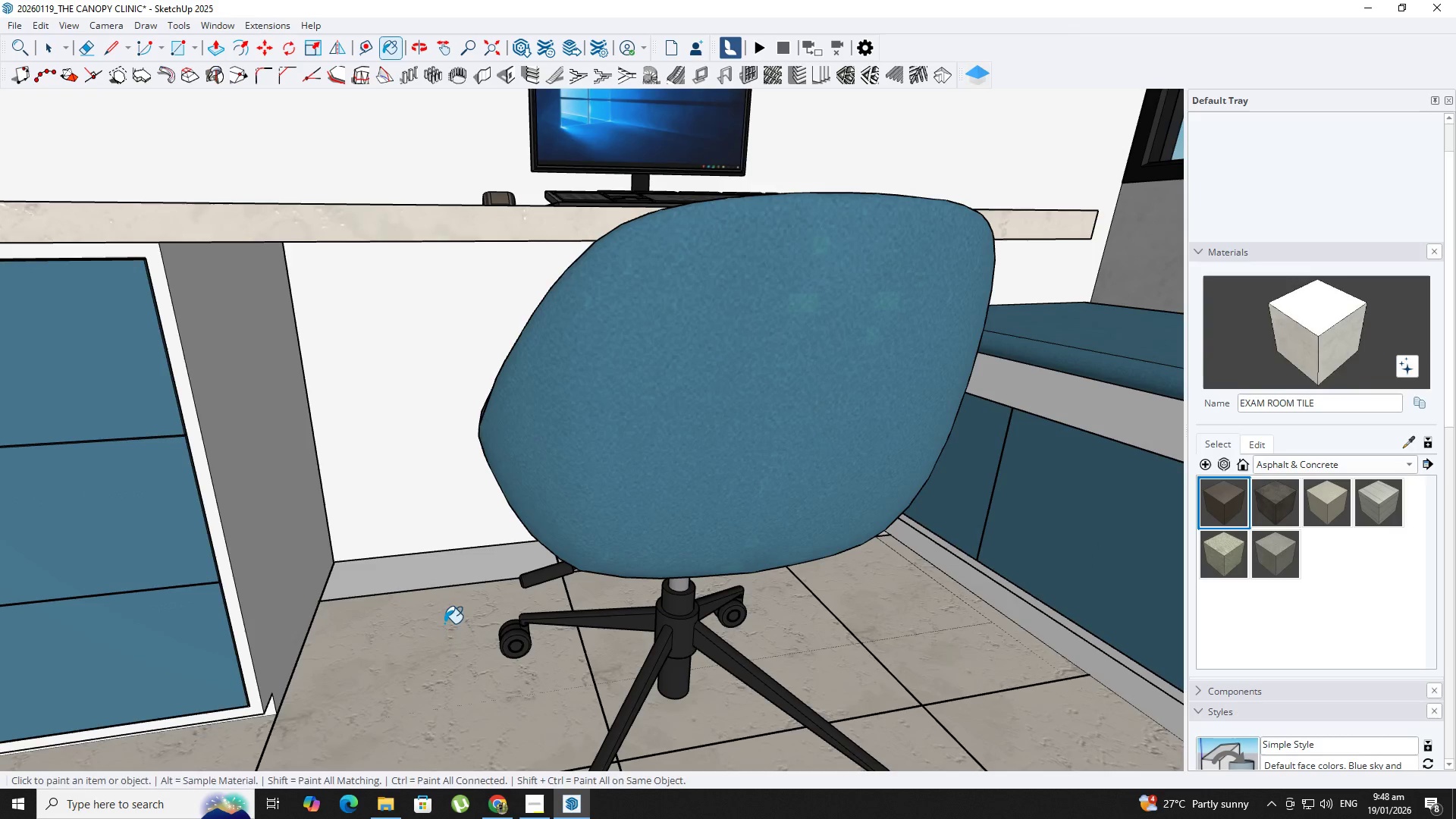 
key(Space)
 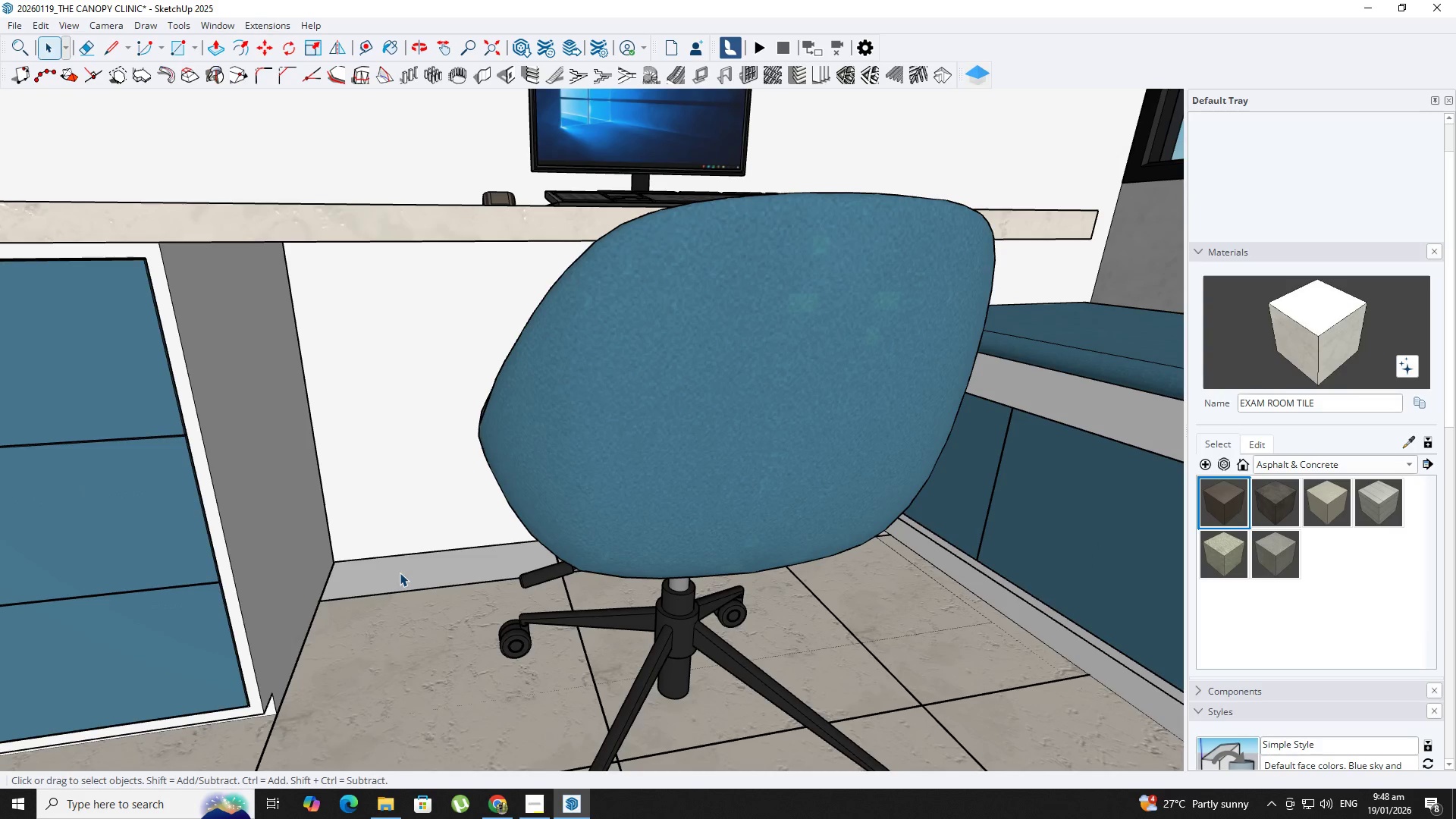 
scroll: coordinate [456, 633], scroll_direction: up, amount: 5.0
 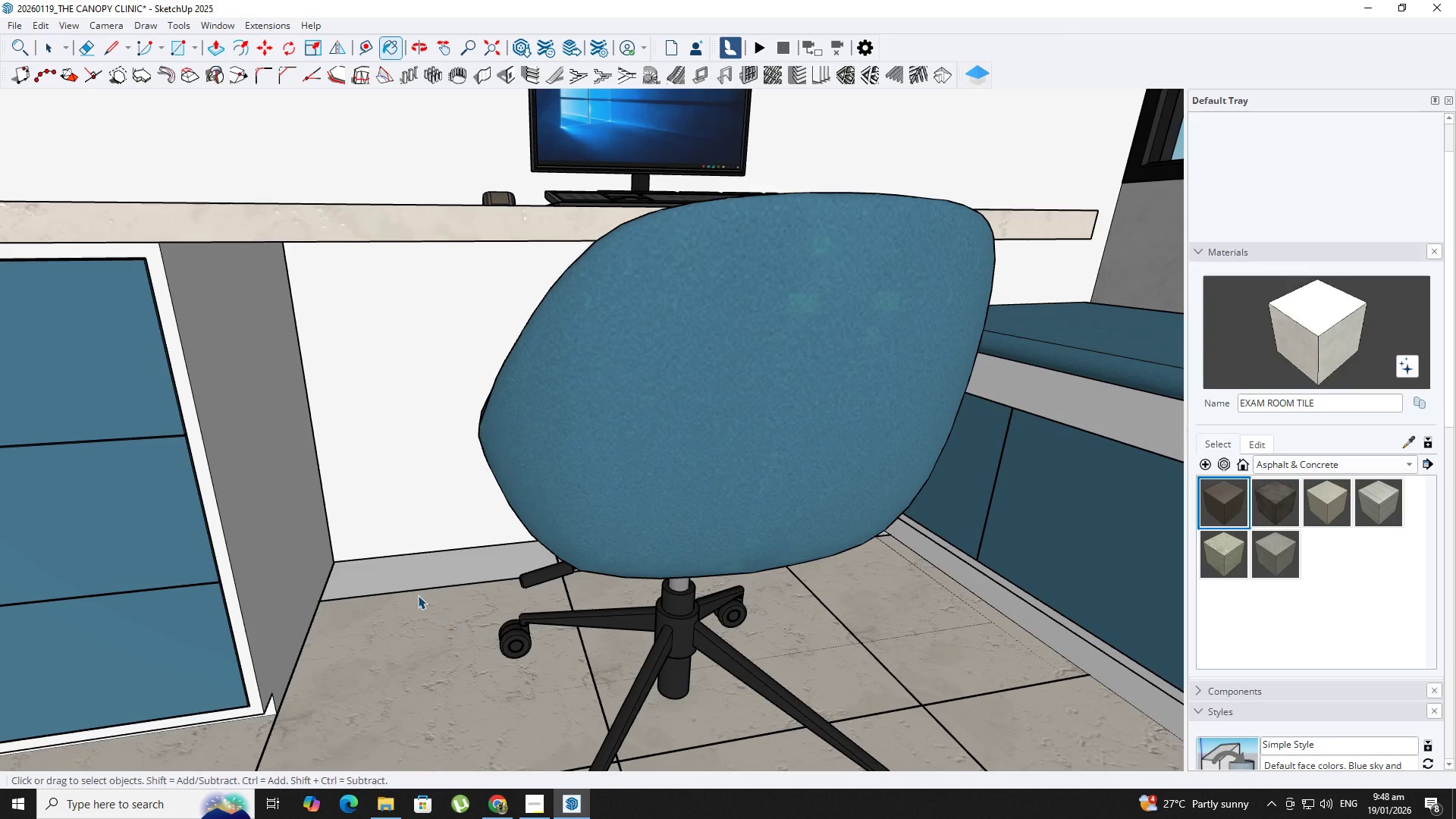 
double_click([400, 573])
 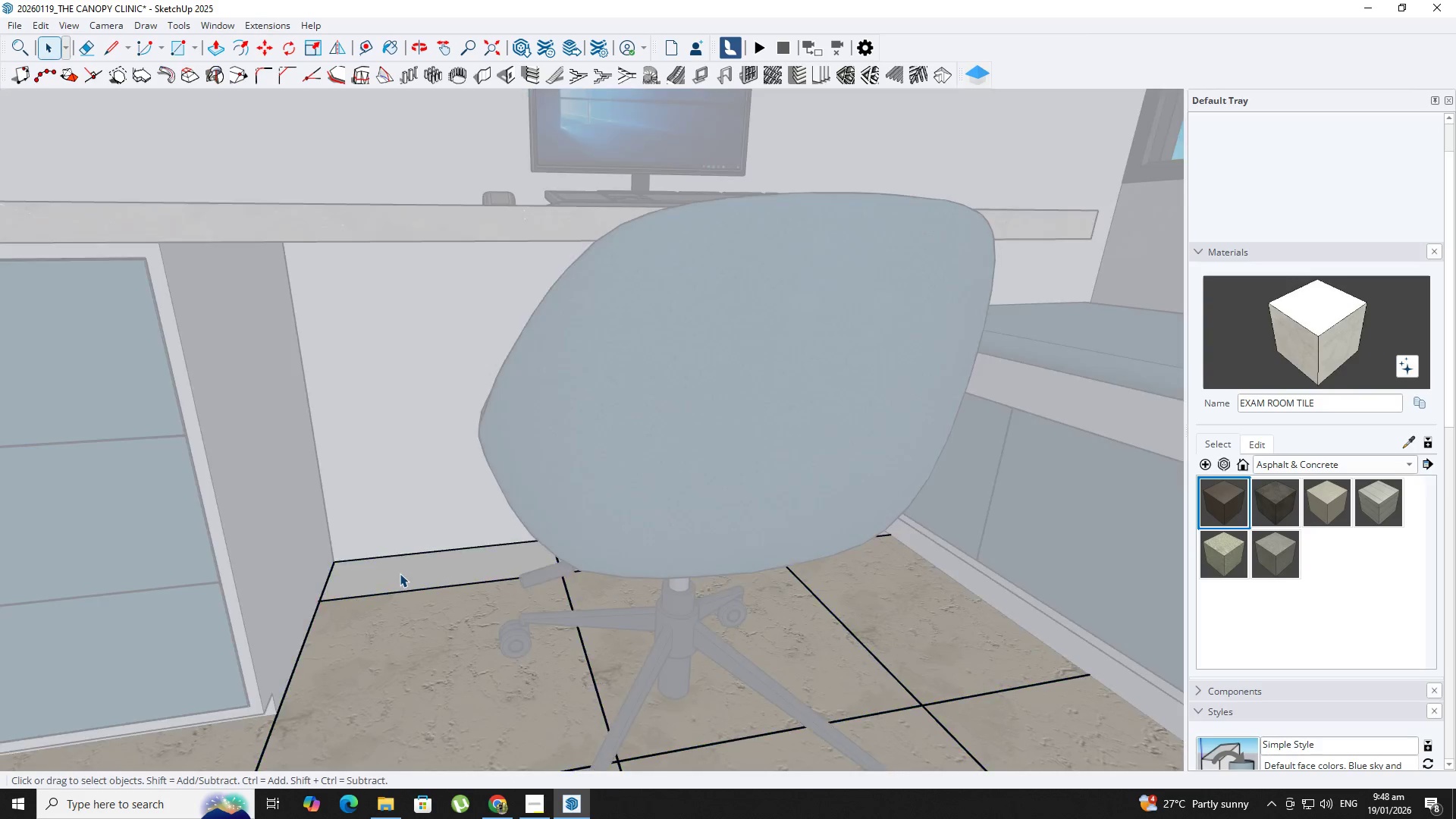 
triple_click([399, 573])
 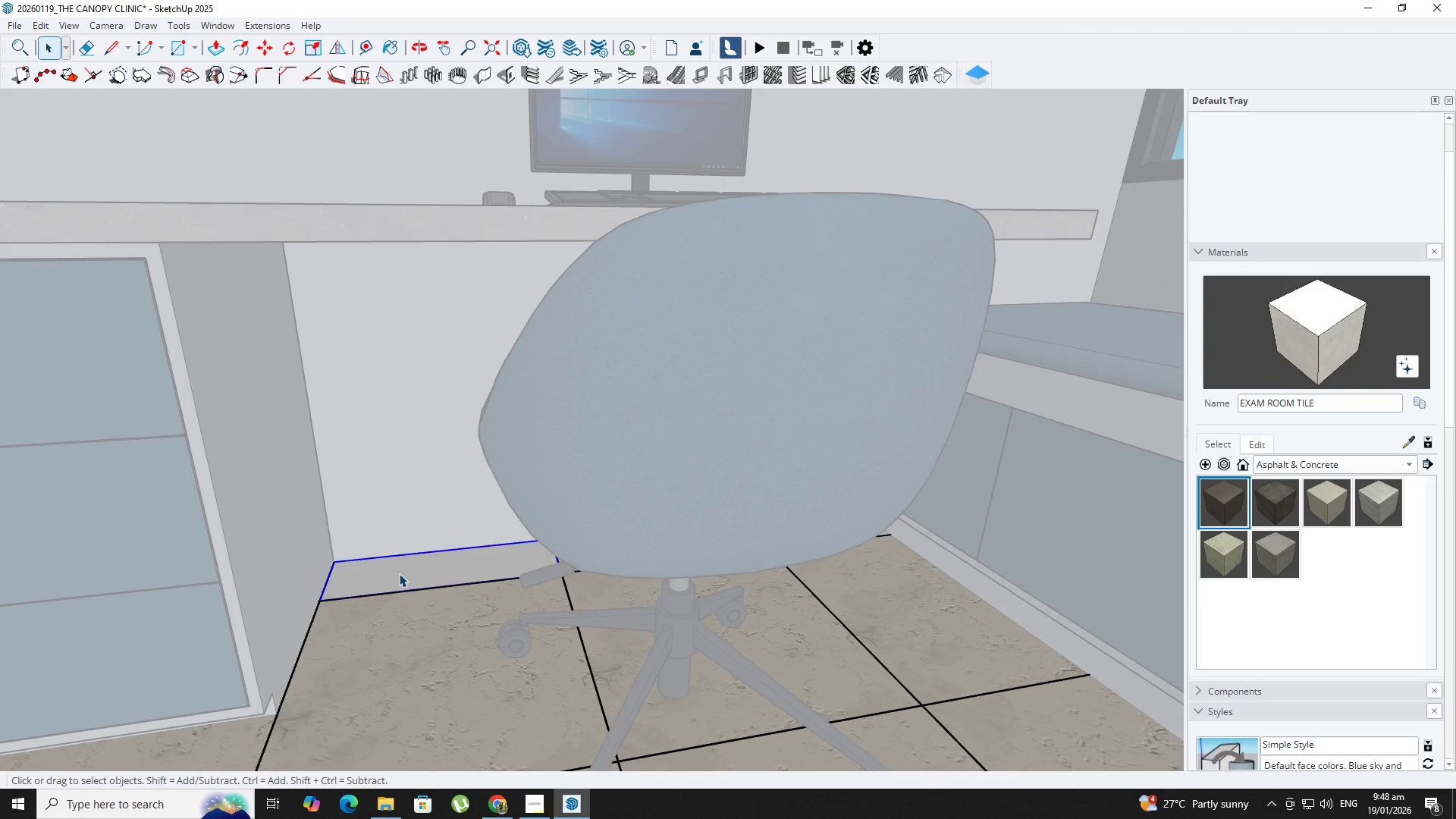 
triple_click([399, 573])
 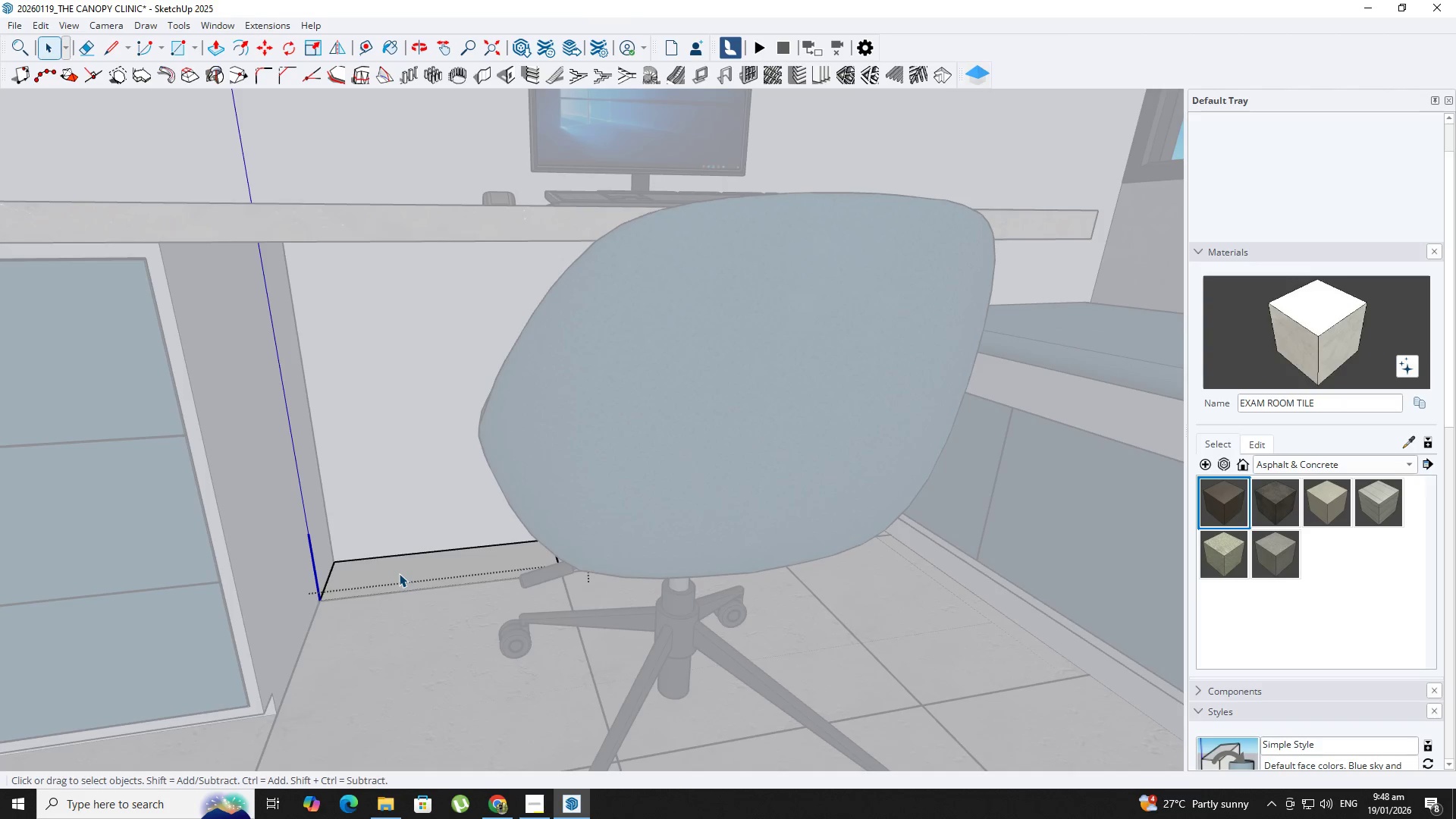 
triple_click([399, 573])
 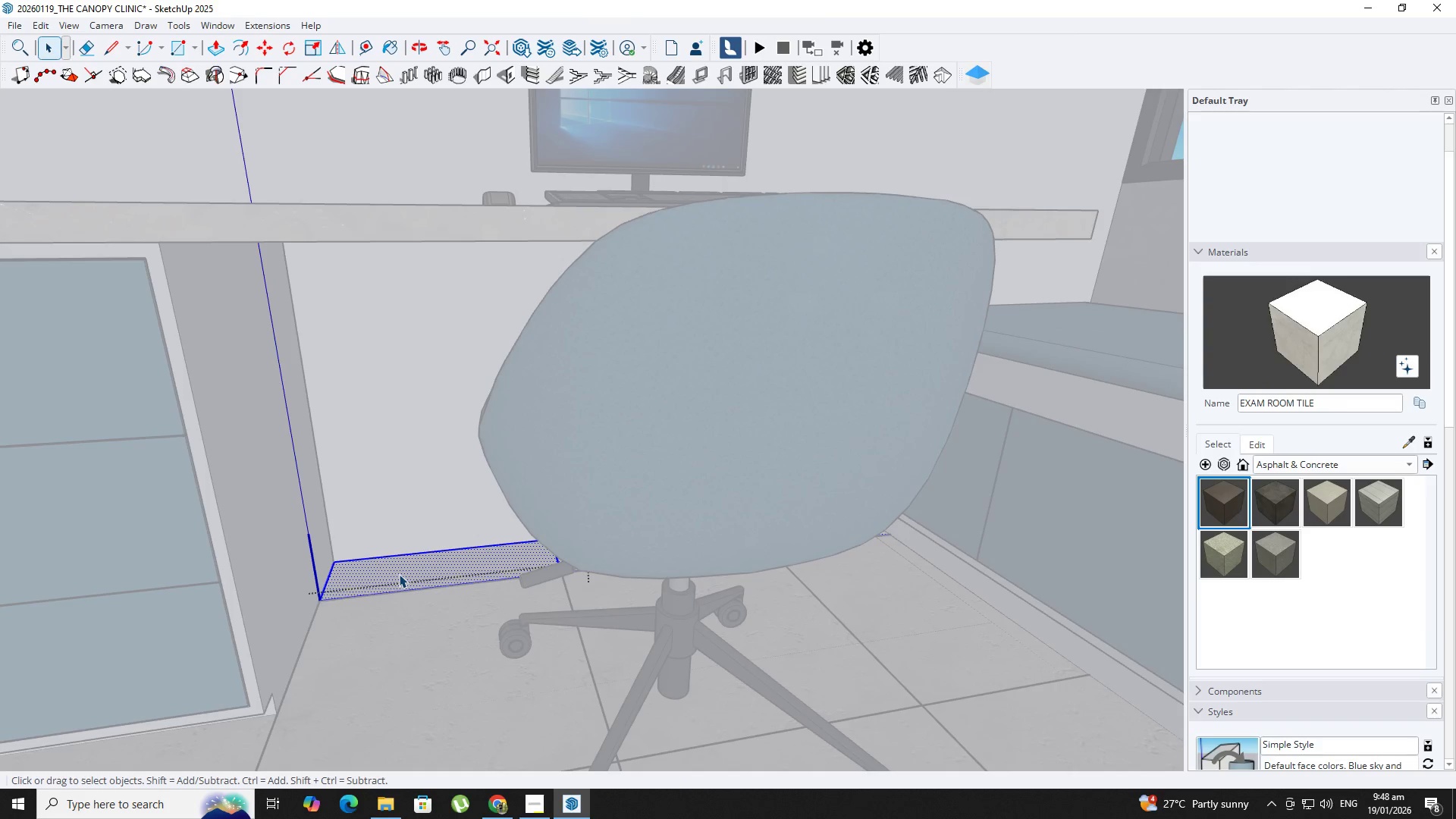 
key(Backquote)
 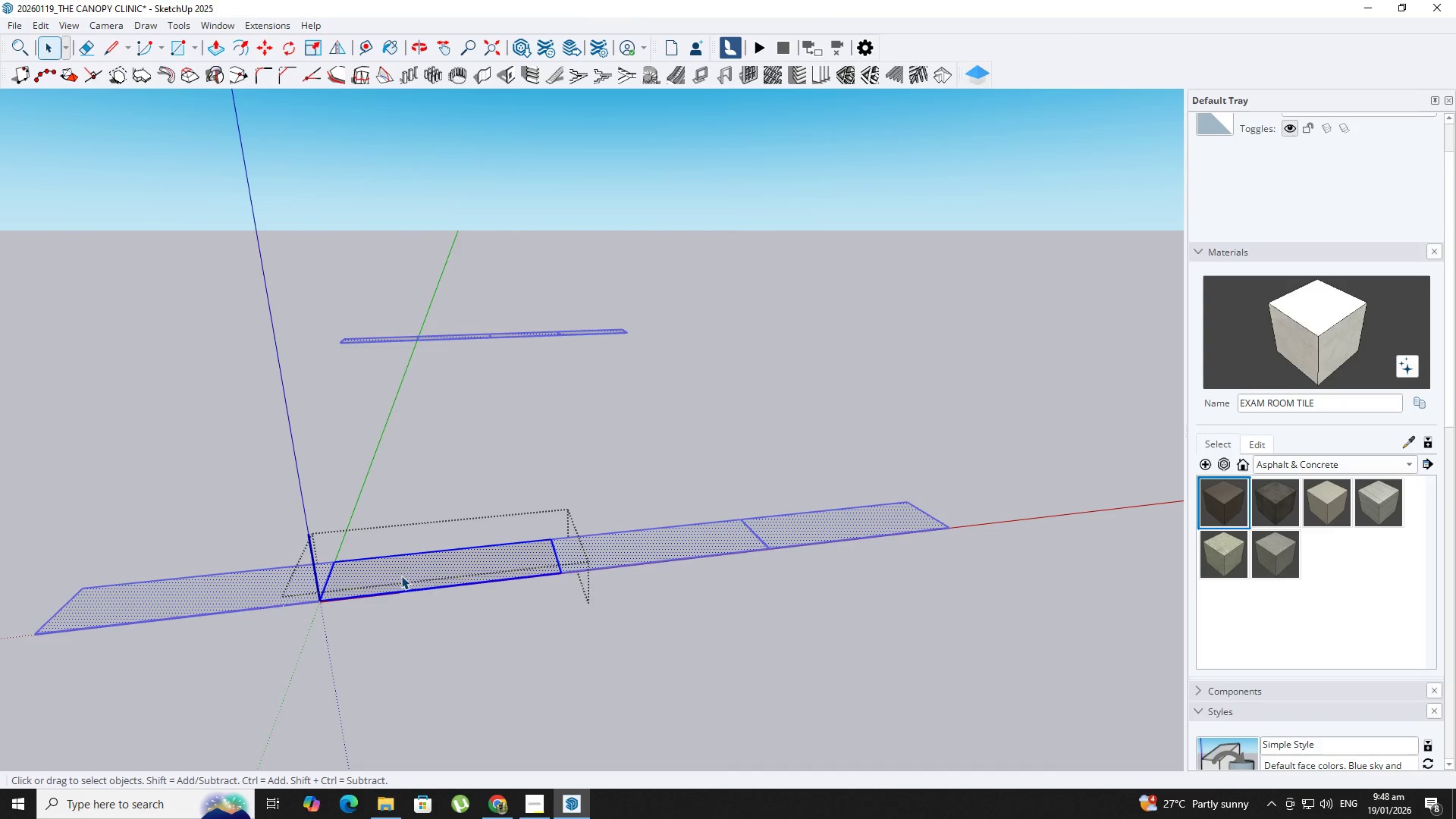 
key(B)
 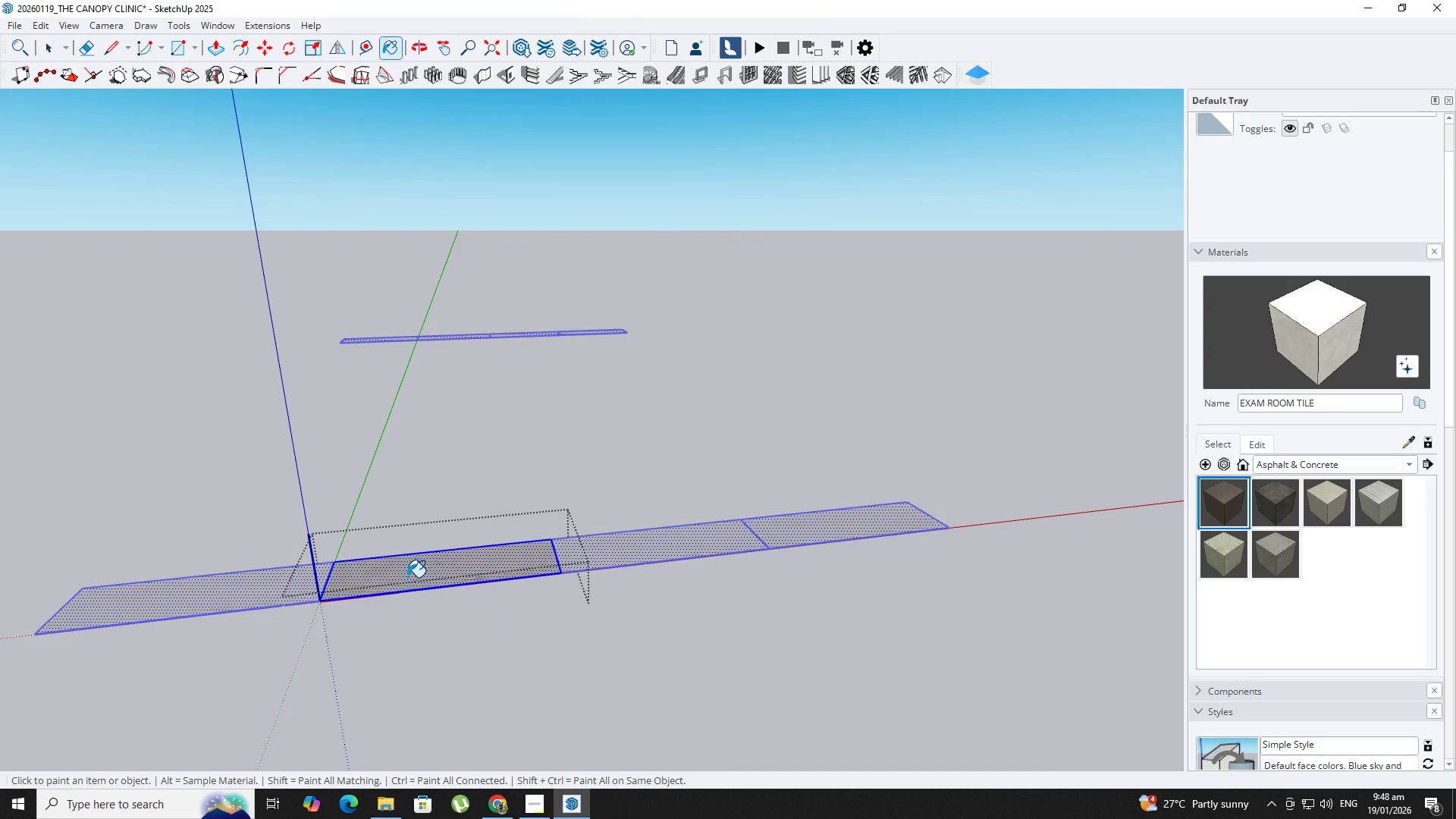 
key(Space)
 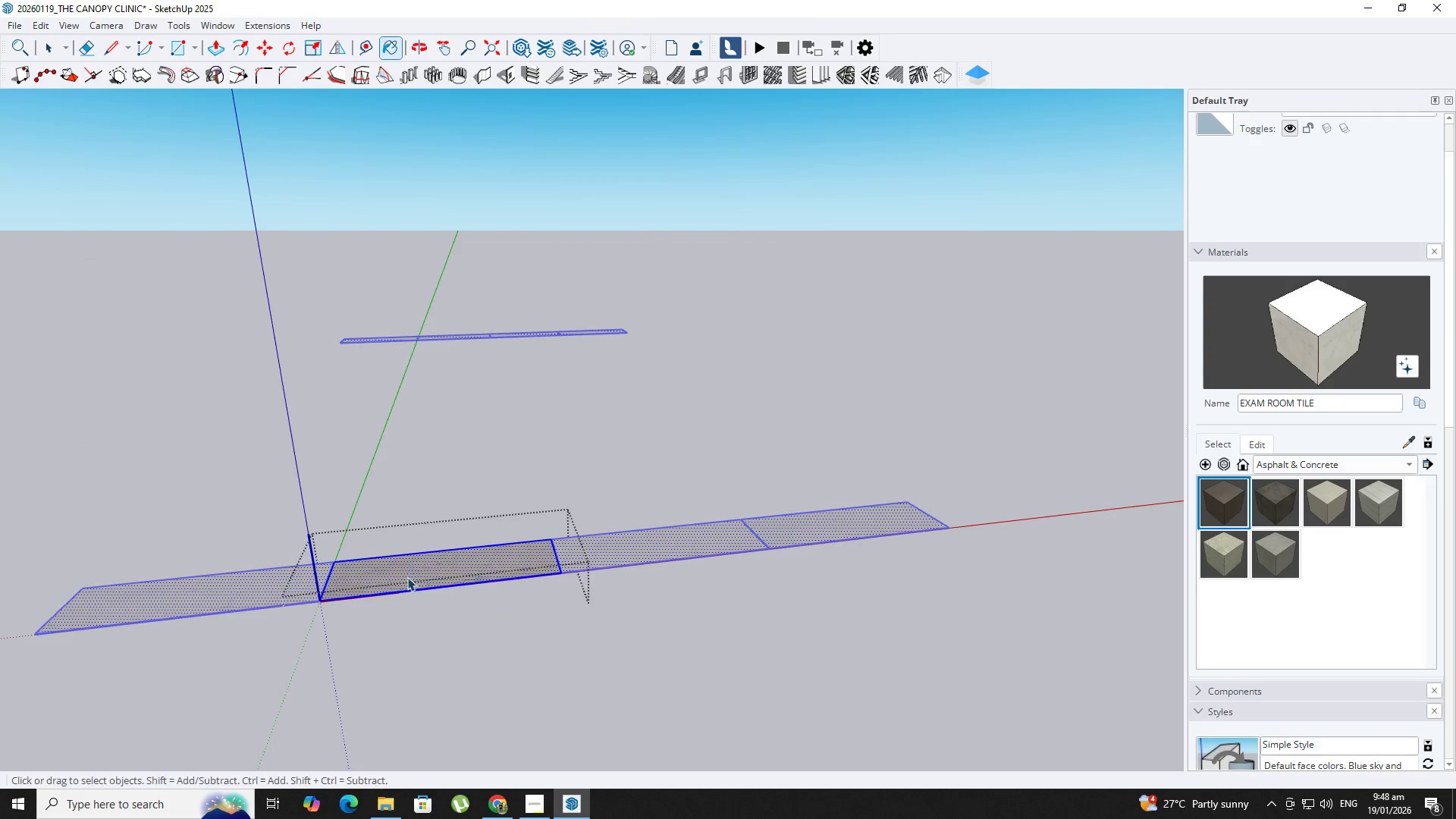 
key(Escape)
 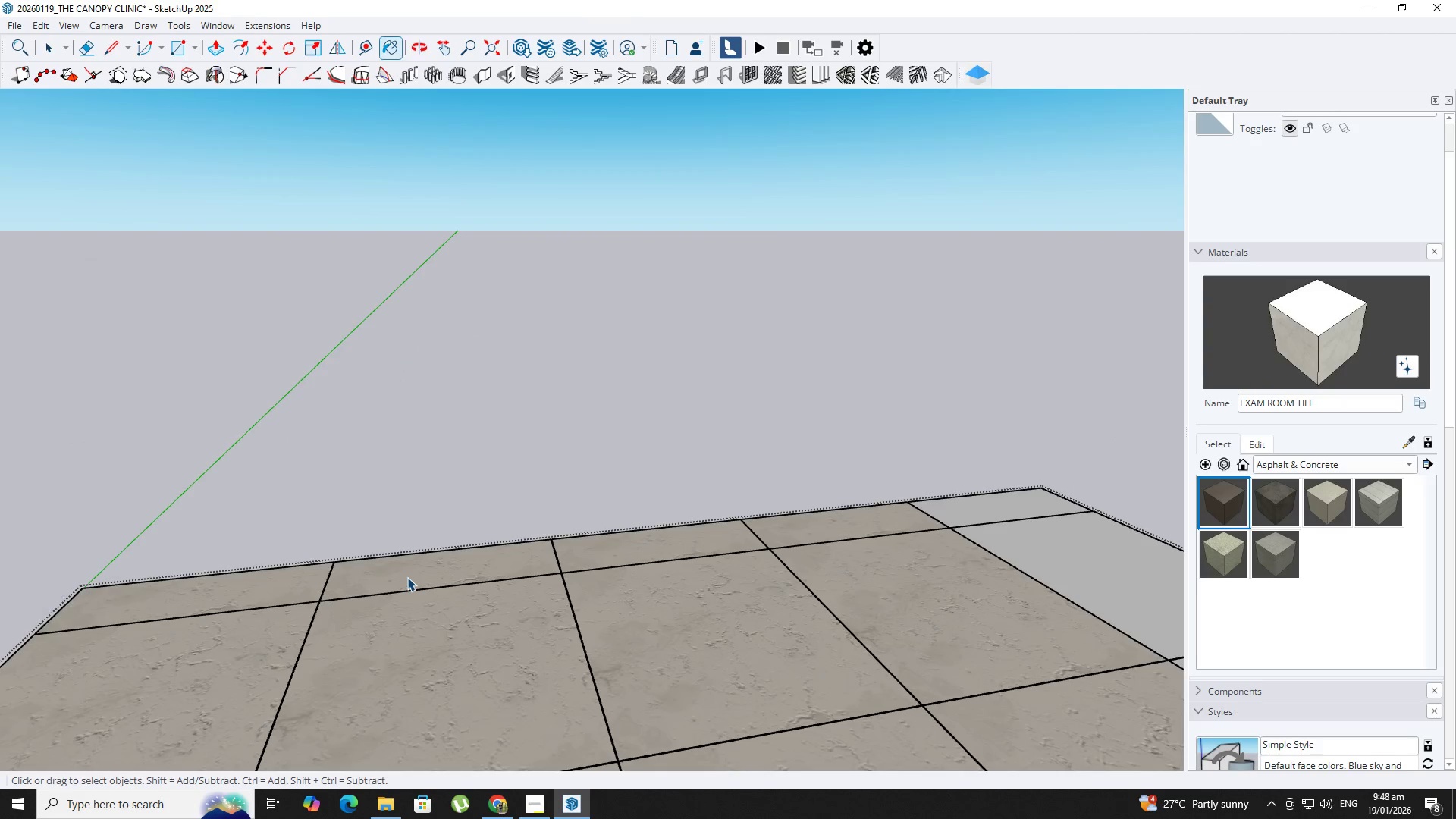 
key(Escape)
 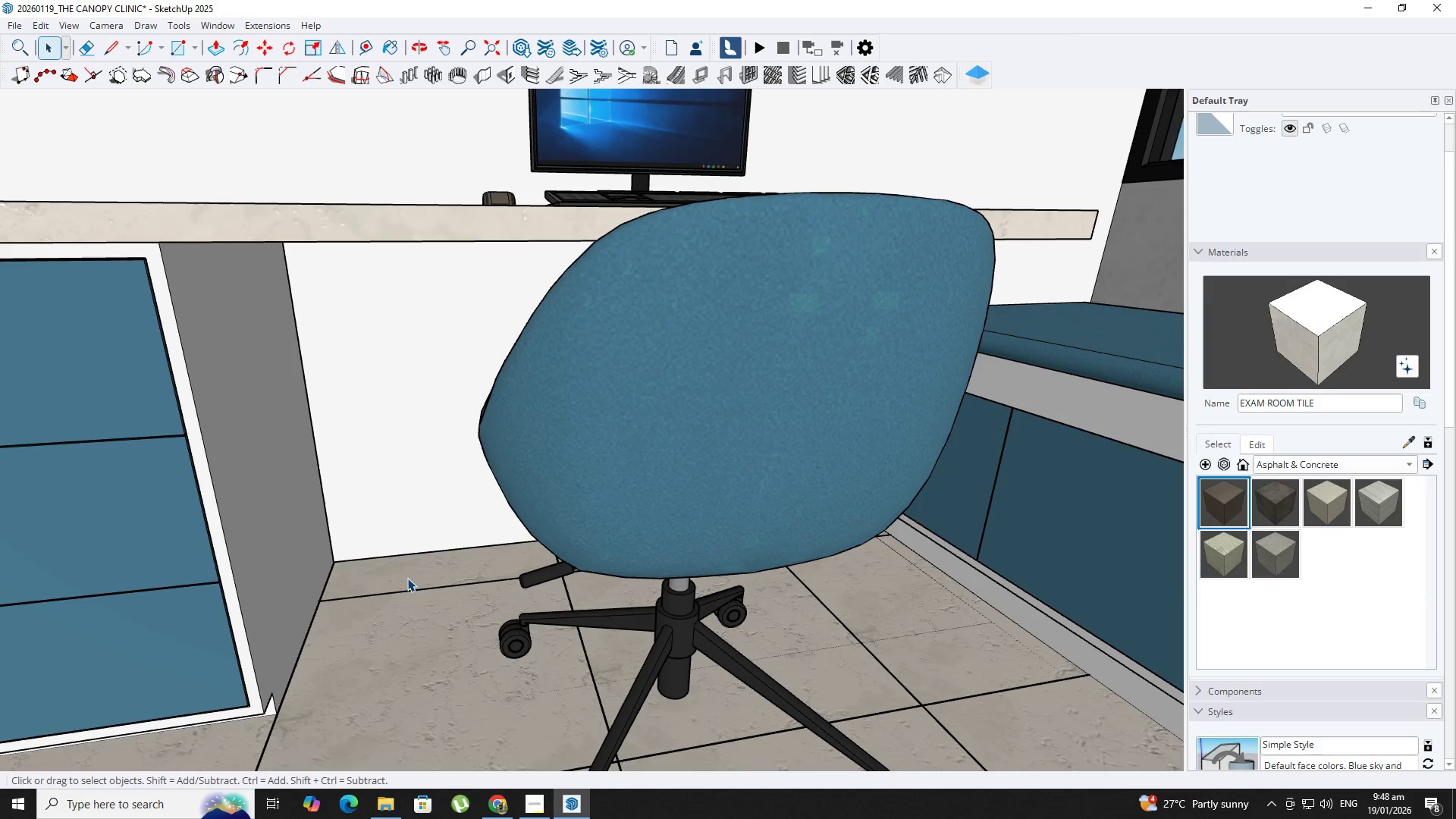 
key(Escape)
 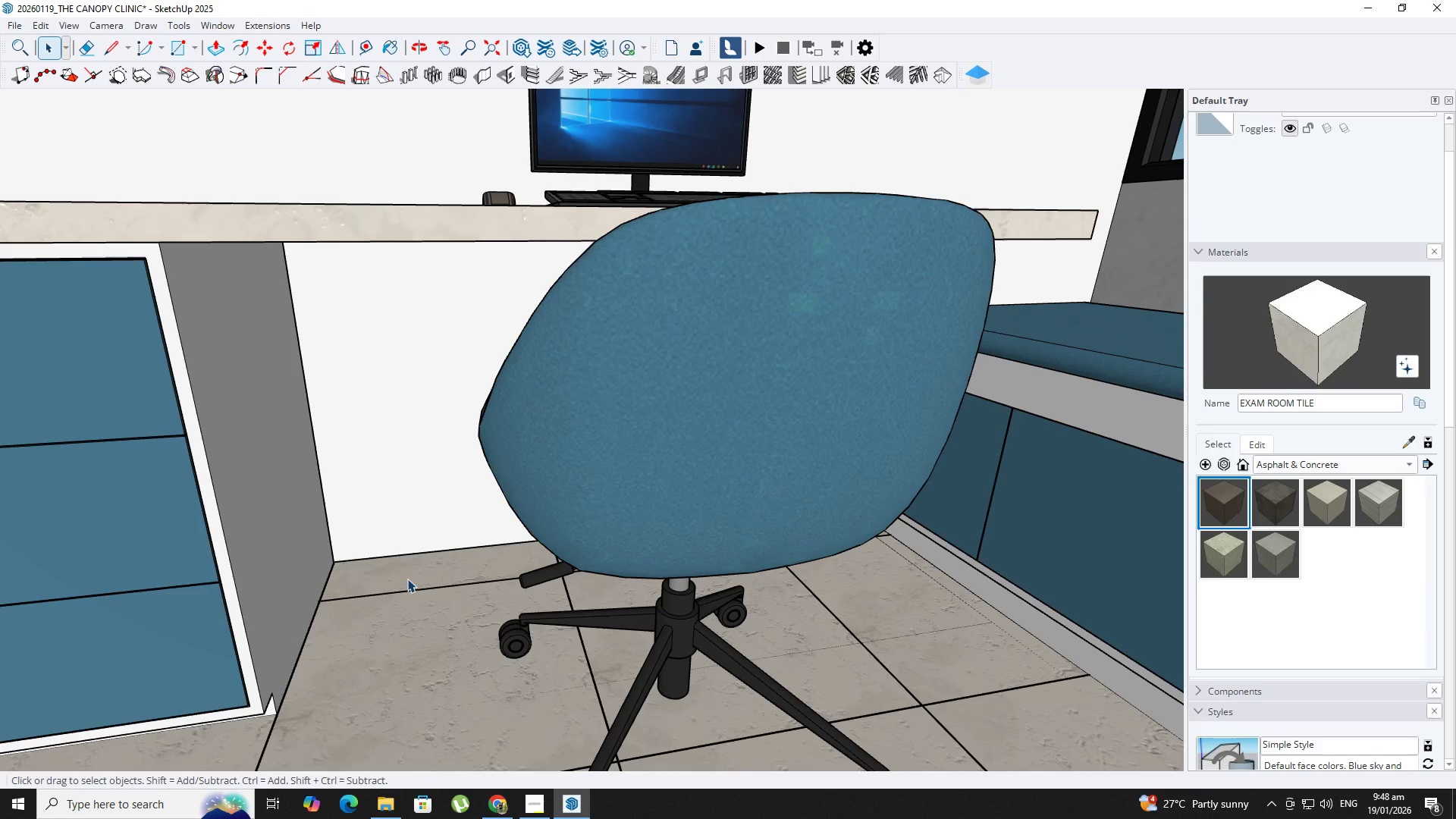 
key(Escape)
 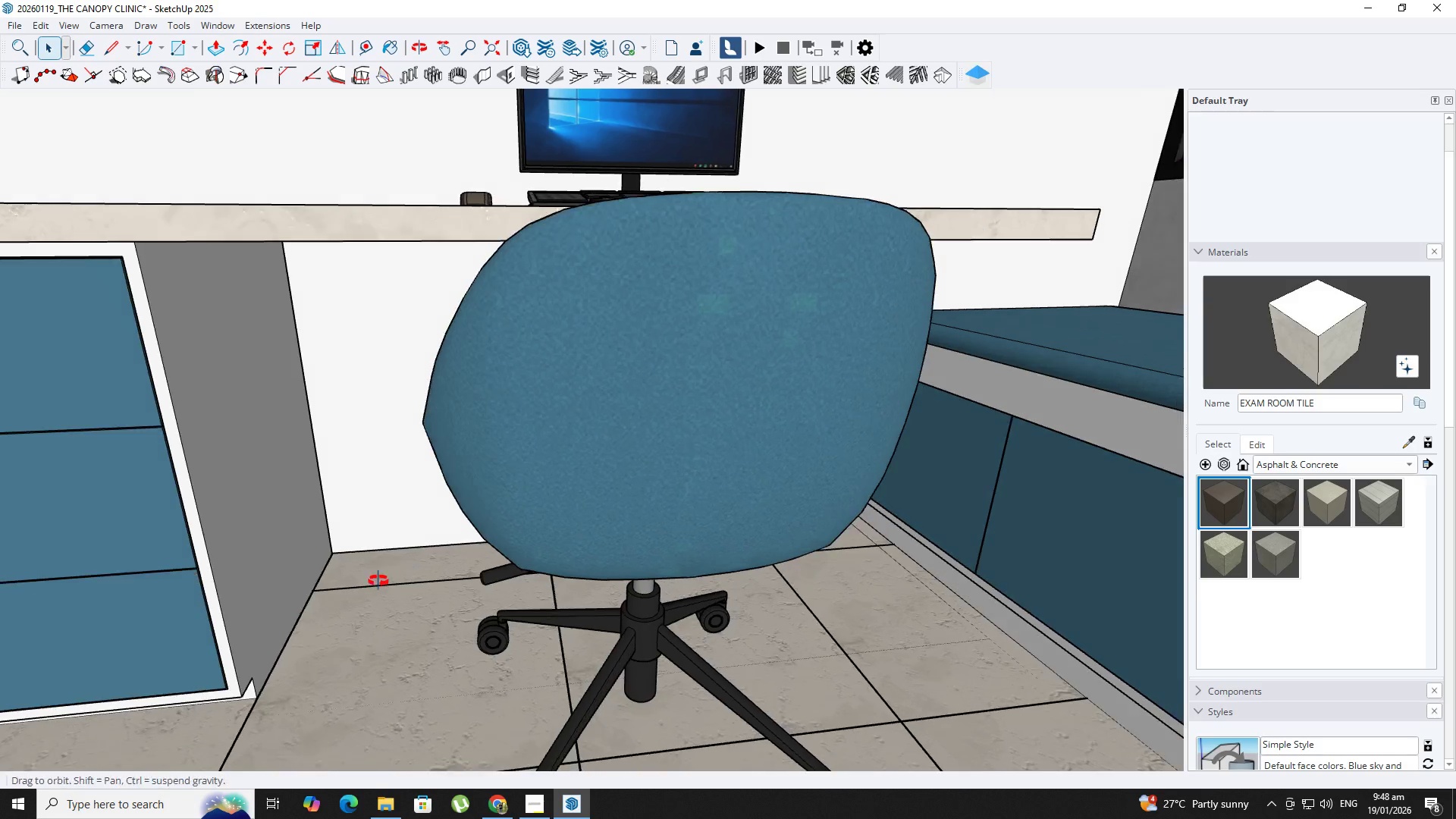 
hold_key(key=ShiftLeft, duration=0.45)
 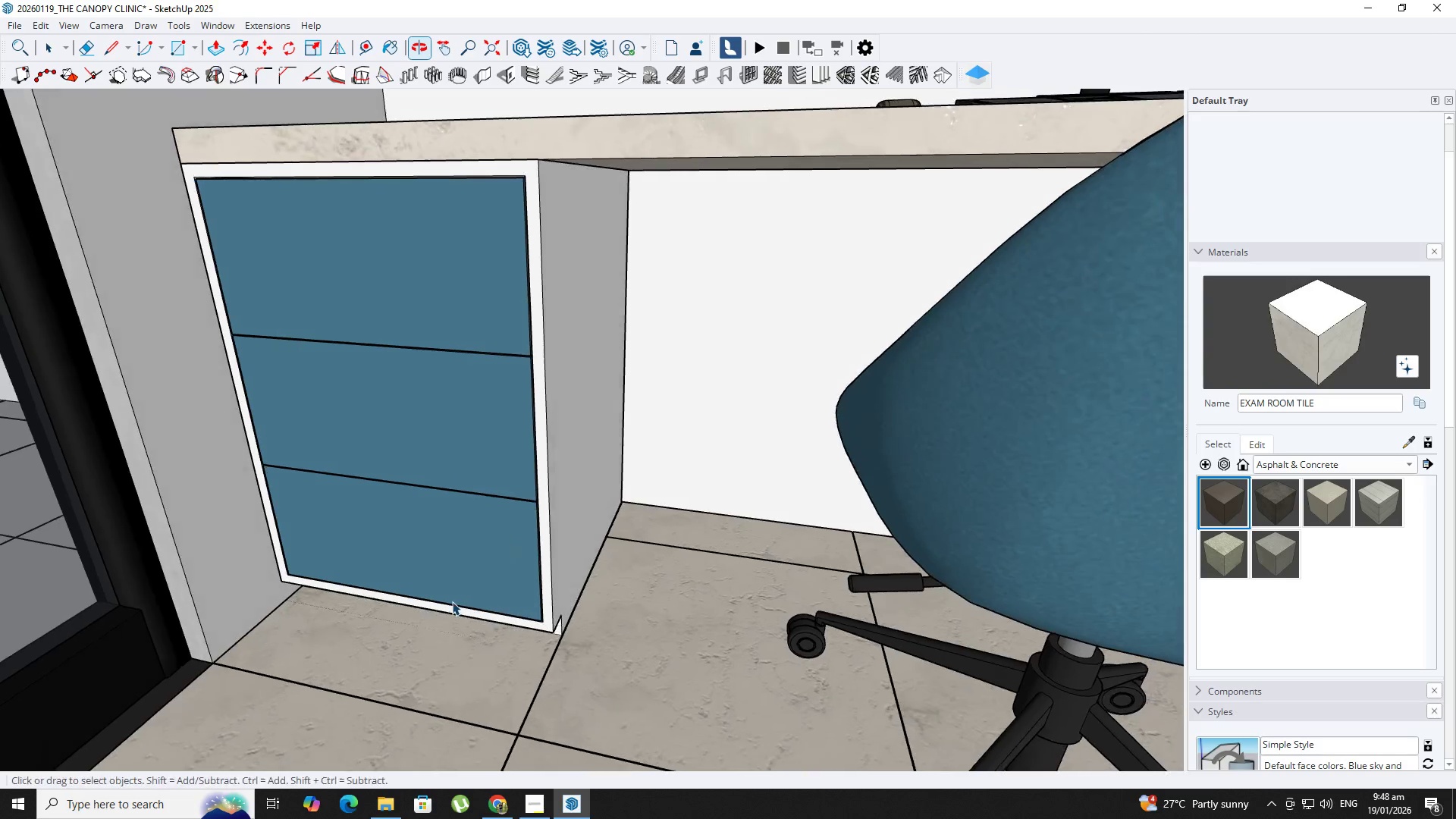 
hold_key(key=ShiftLeft, duration=0.89)
 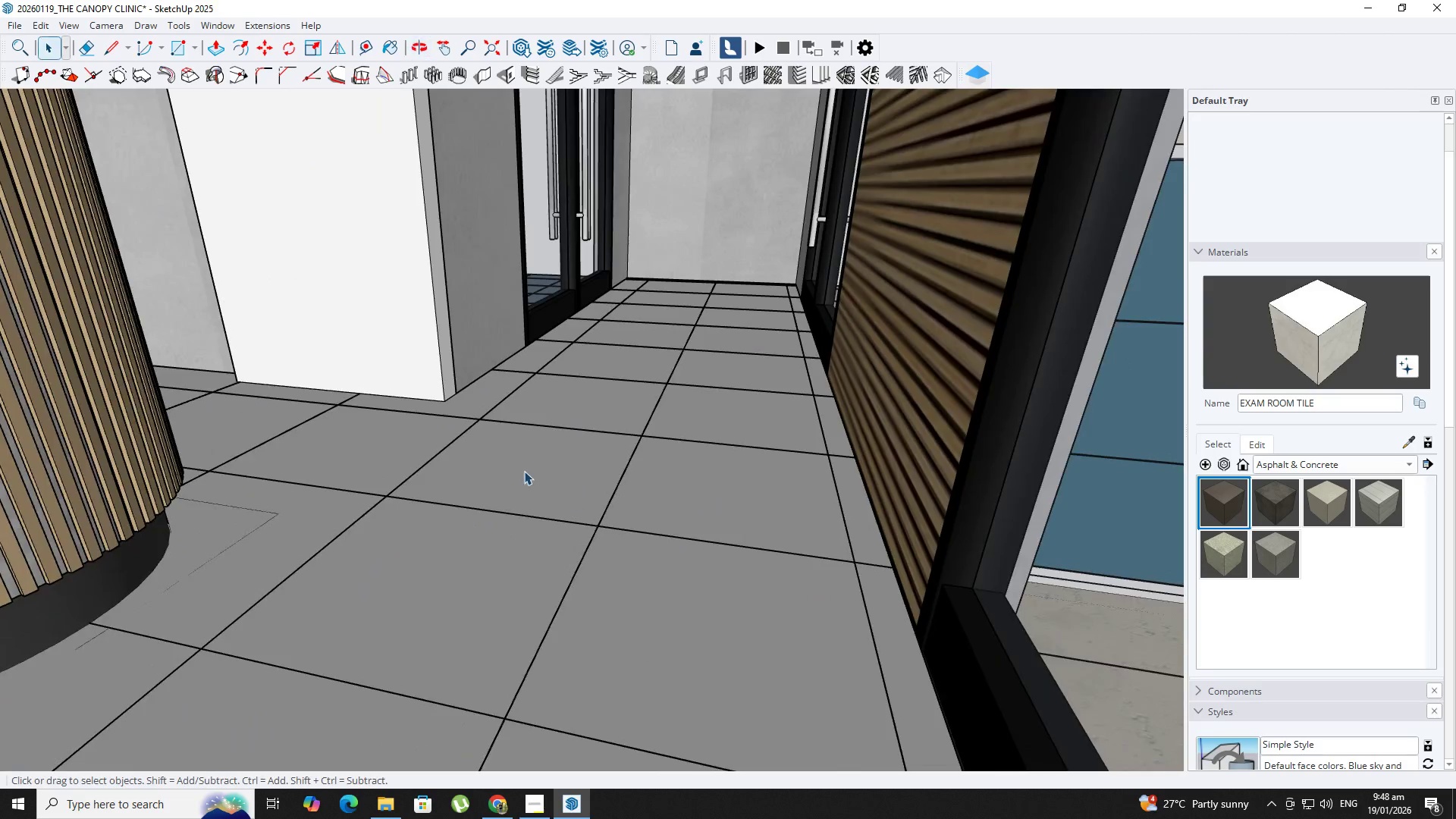 
hold_key(key=ShiftLeft, duration=0.41)
 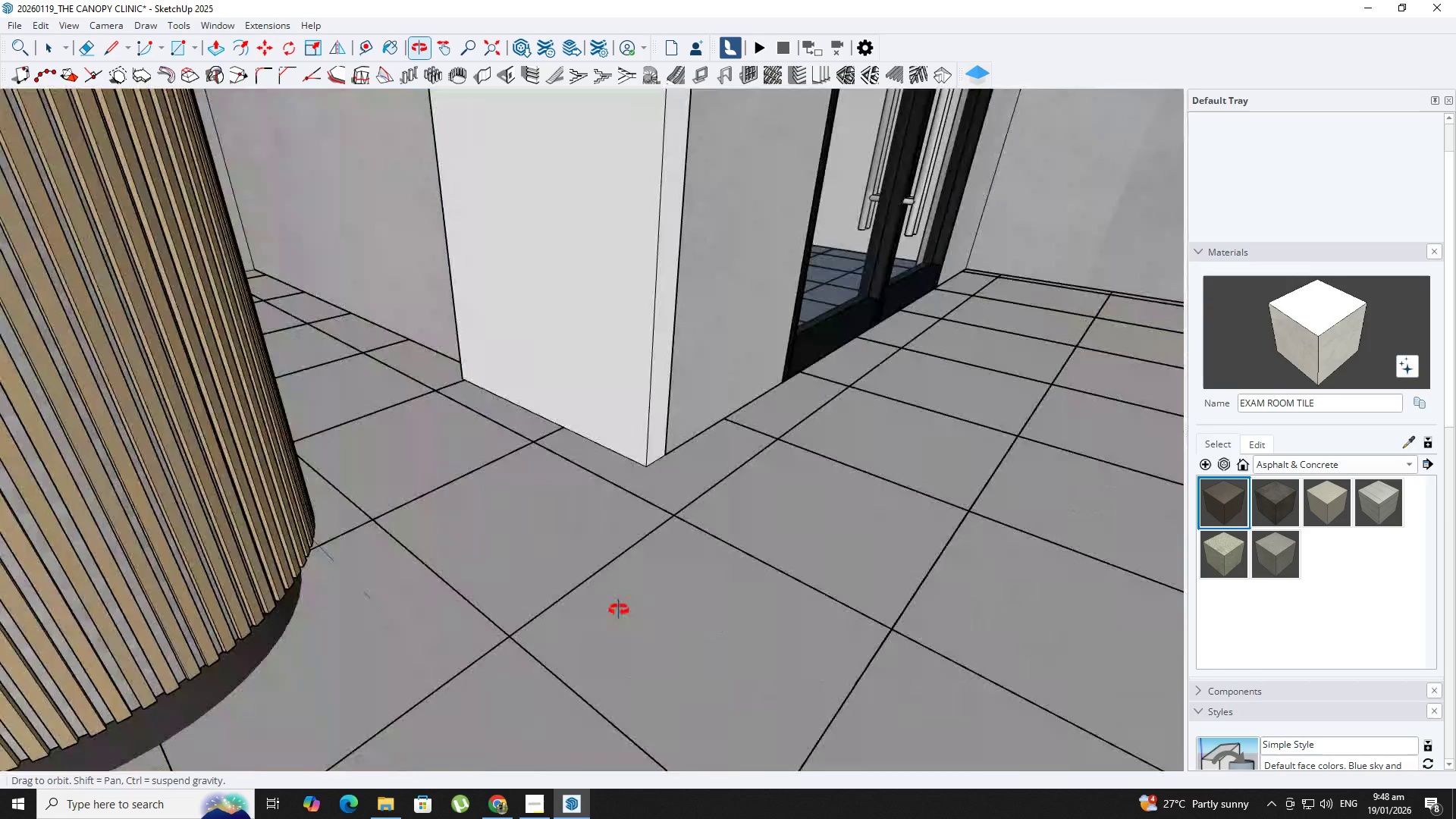 
scroll: coordinate [522, 471], scroll_direction: up, amount: 2.0
 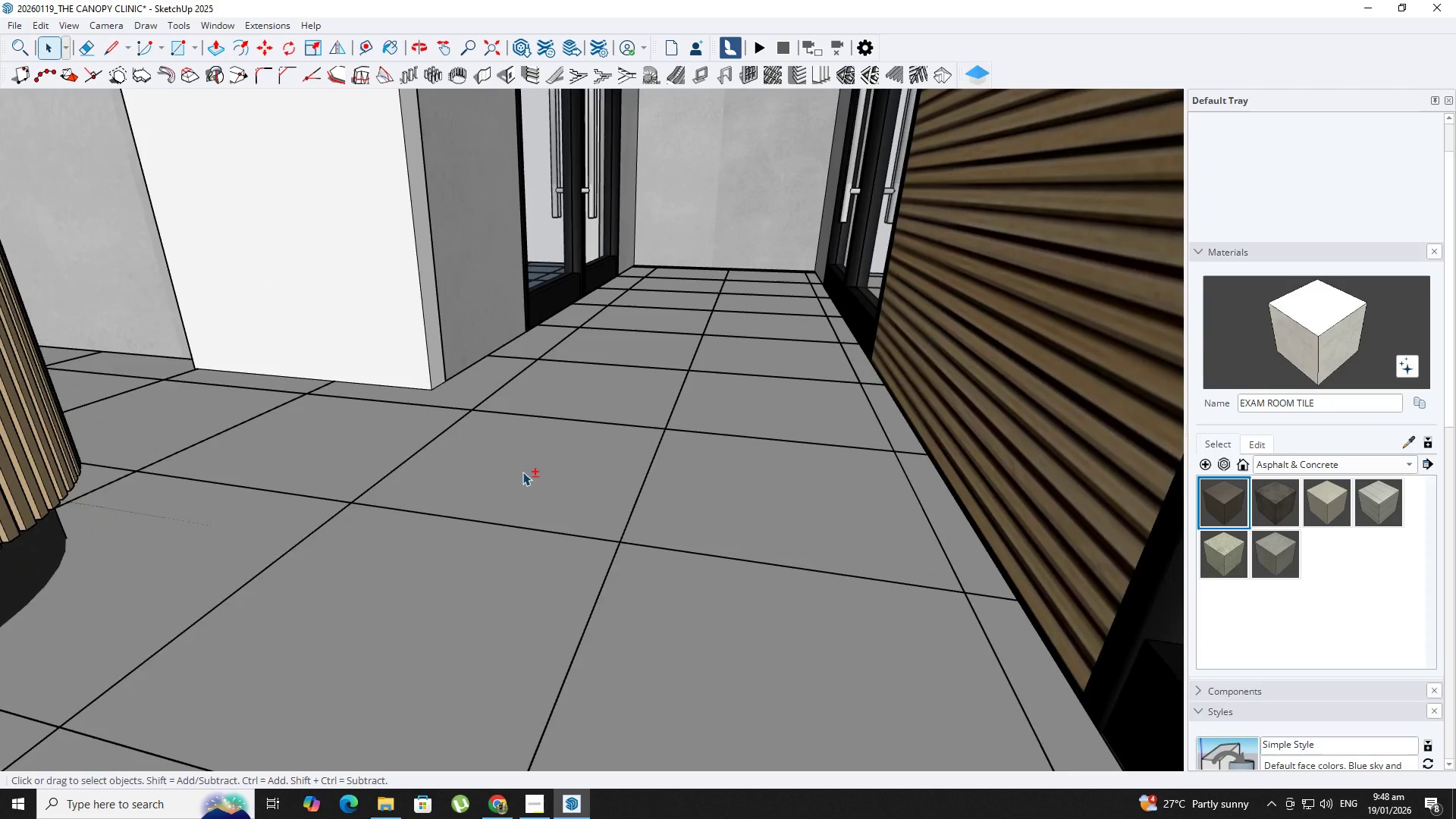 
hold_key(key=ShiftLeft, duration=0.69)
 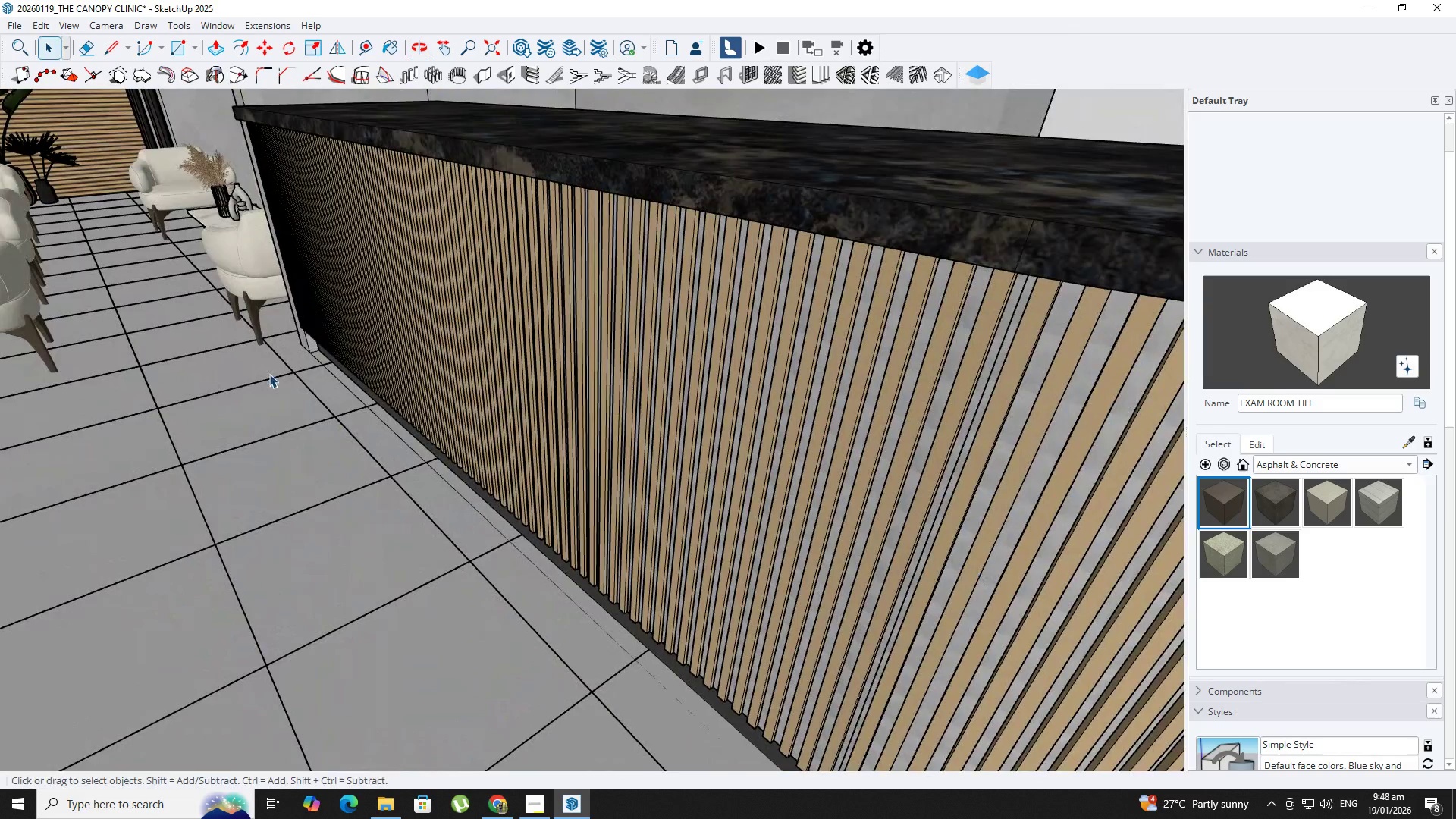 
hold_key(key=ShiftLeft, duration=0.44)
 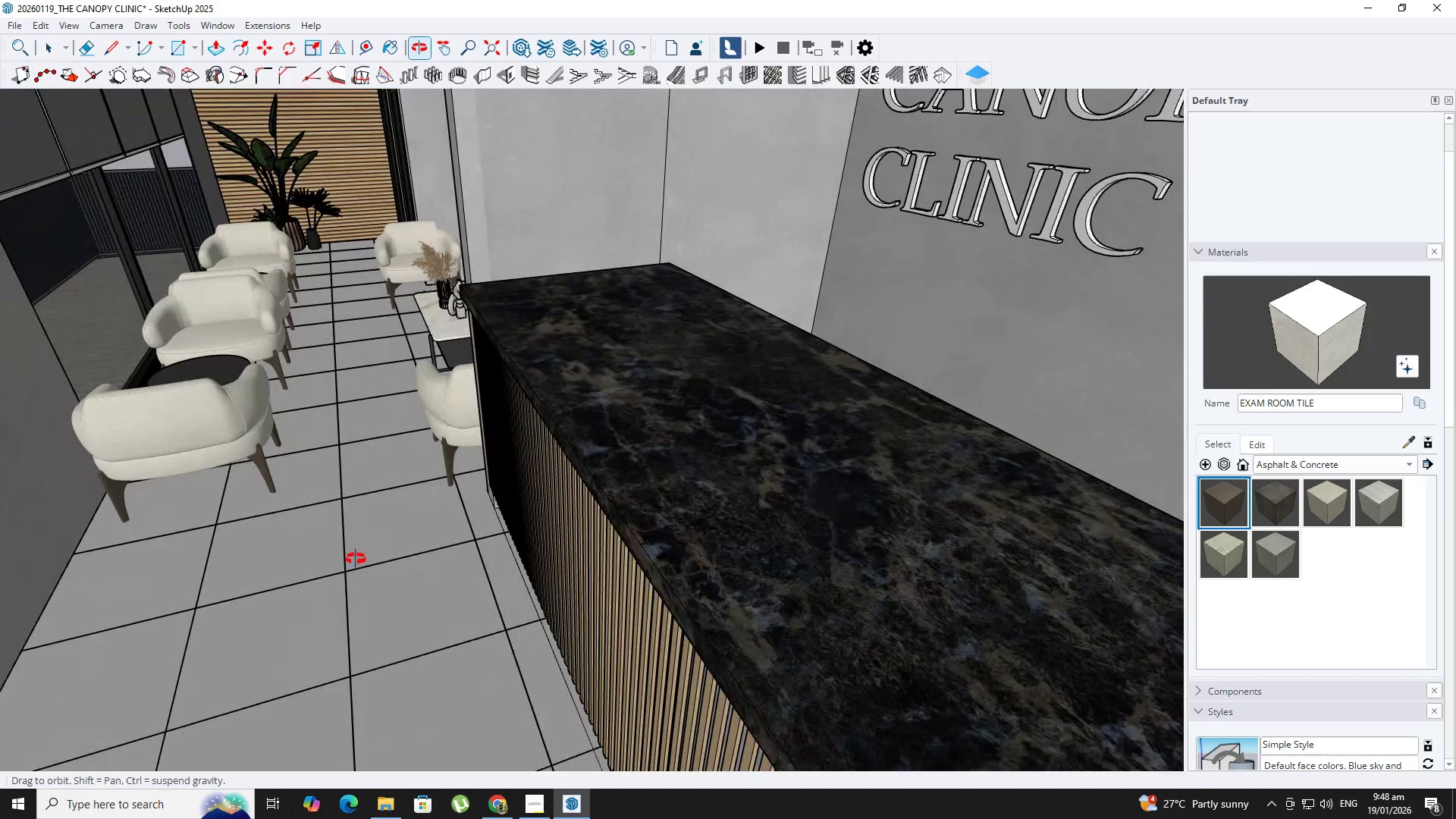 
scroll: coordinate [268, 374], scroll_direction: up, amount: 1.0
 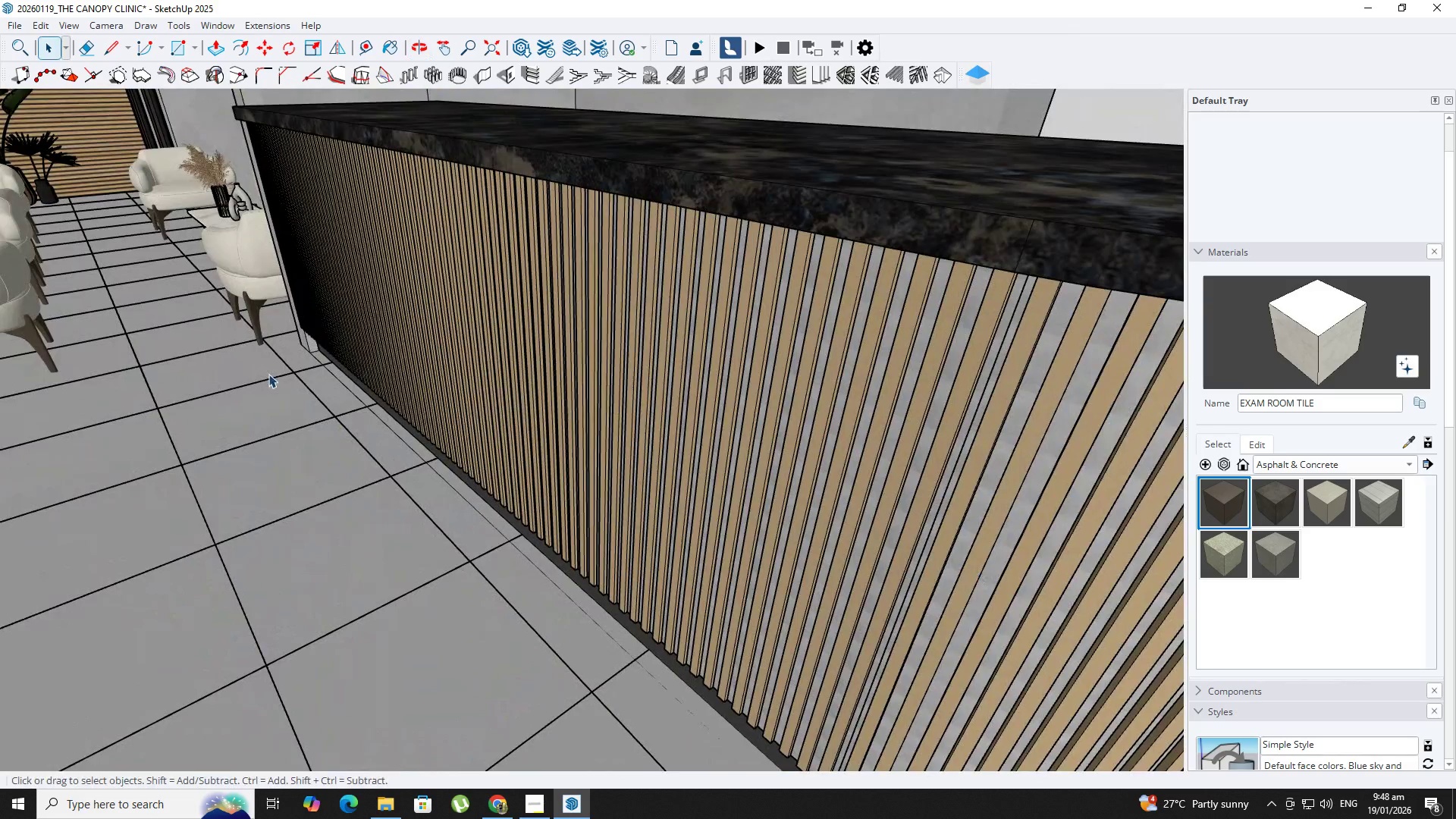 
hold_key(key=ShiftLeft, duration=0.34)
scroll: coordinate [441, 570], scroll_direction: up, amount: 1.0
 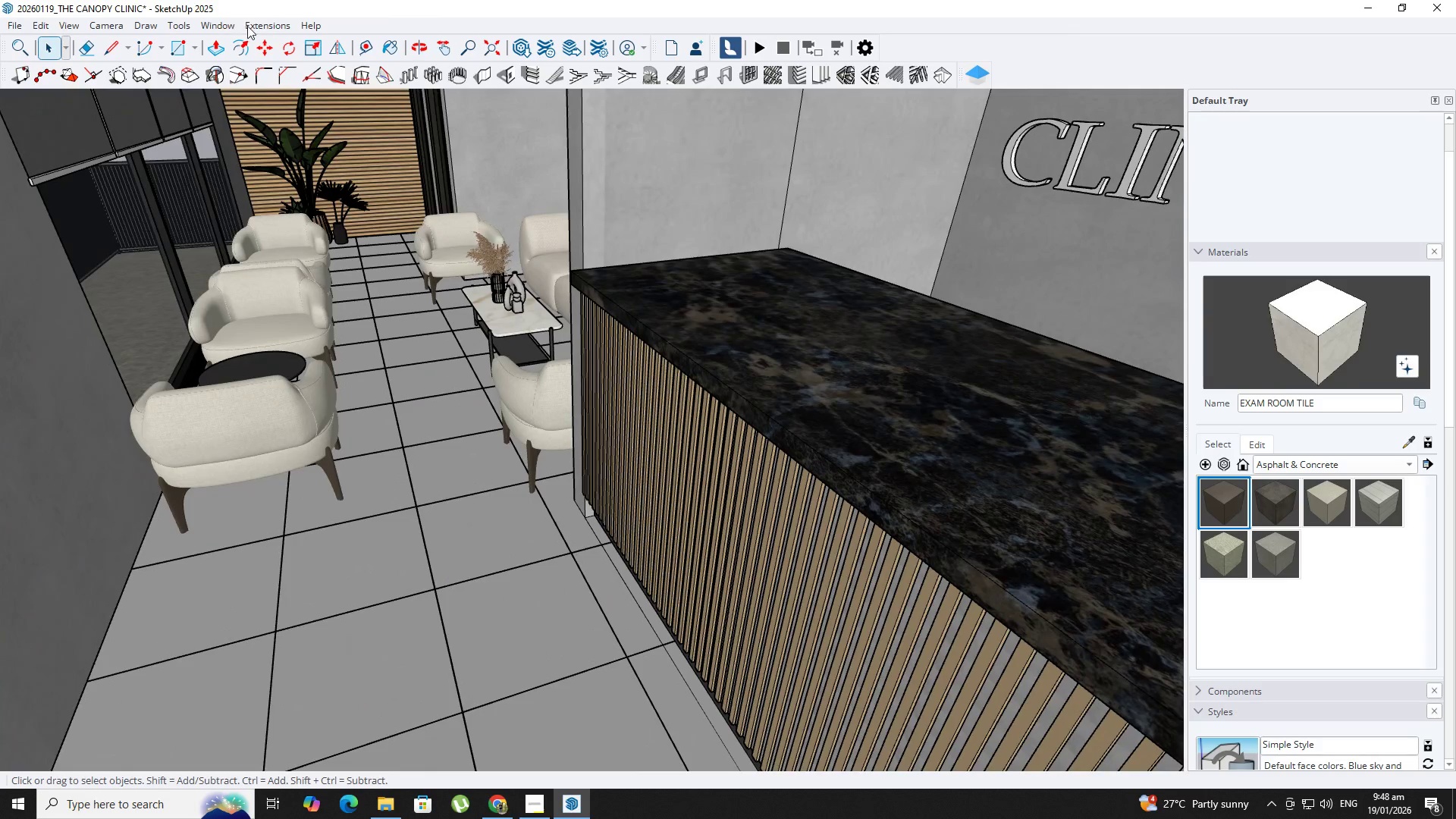 
left_click([225, 20])
 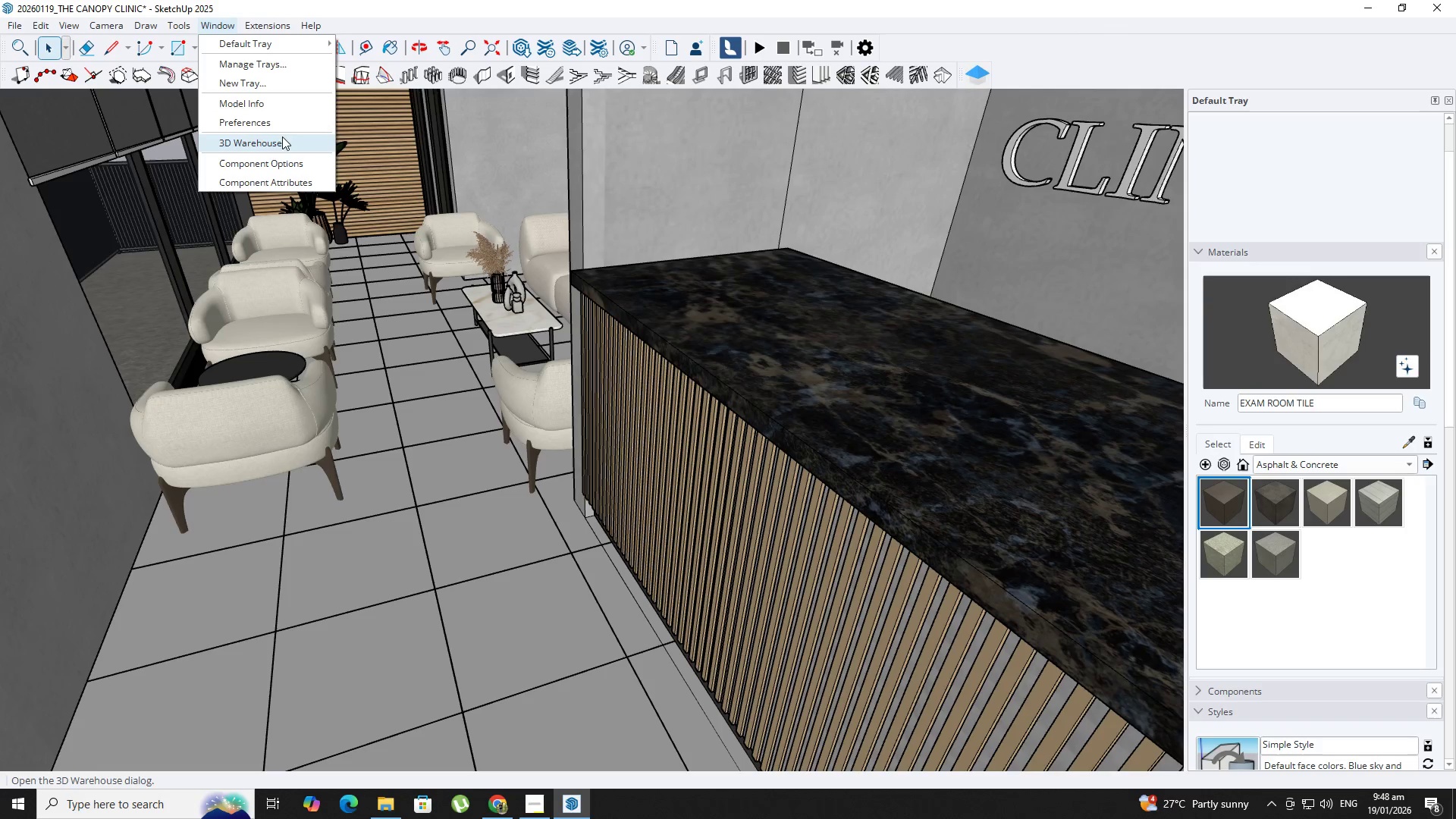 
left_click([287, 148])
 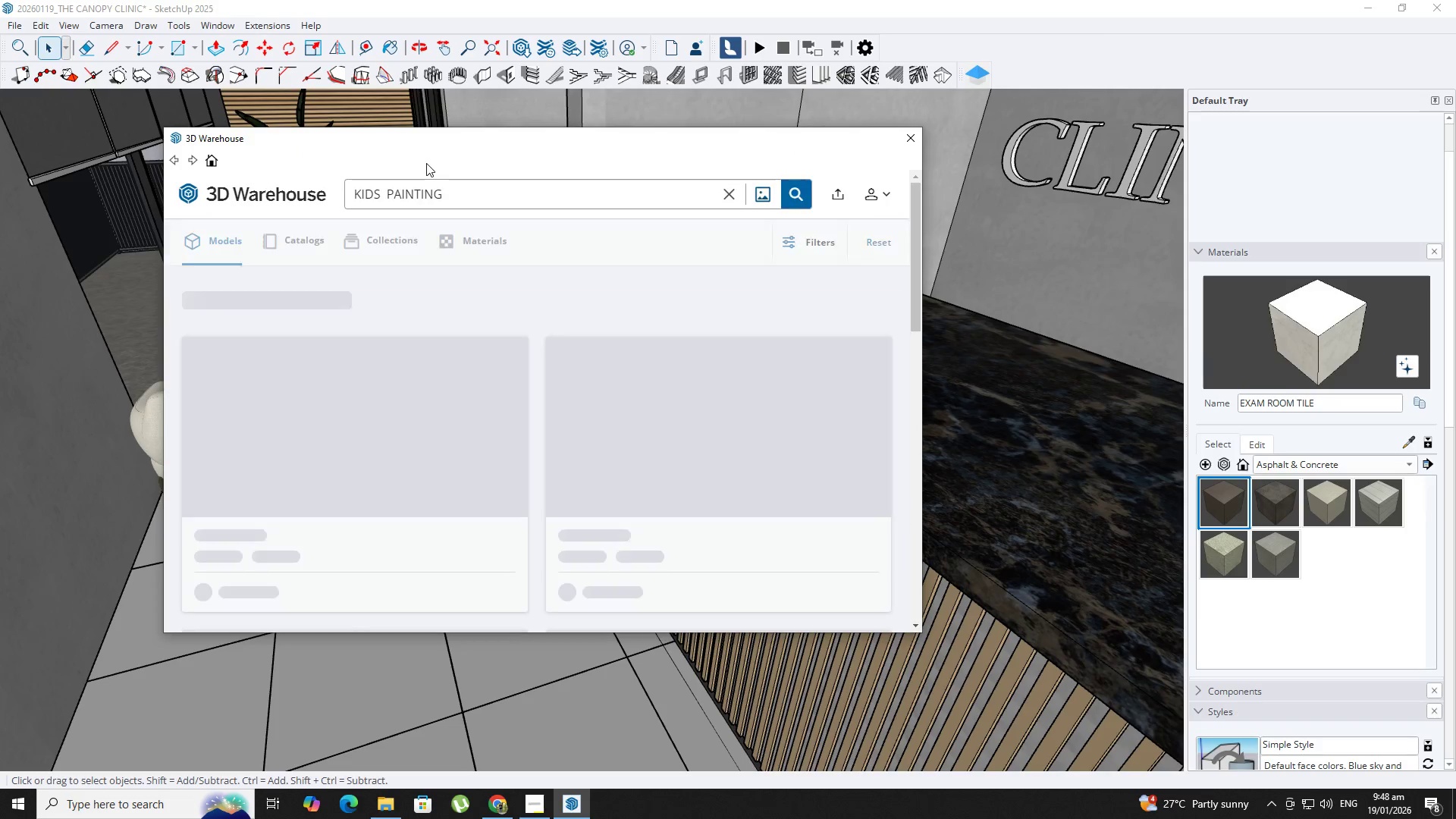 
left_click_drag(start_coordinate=[488, 194], to_coordinate=[242, 218])
 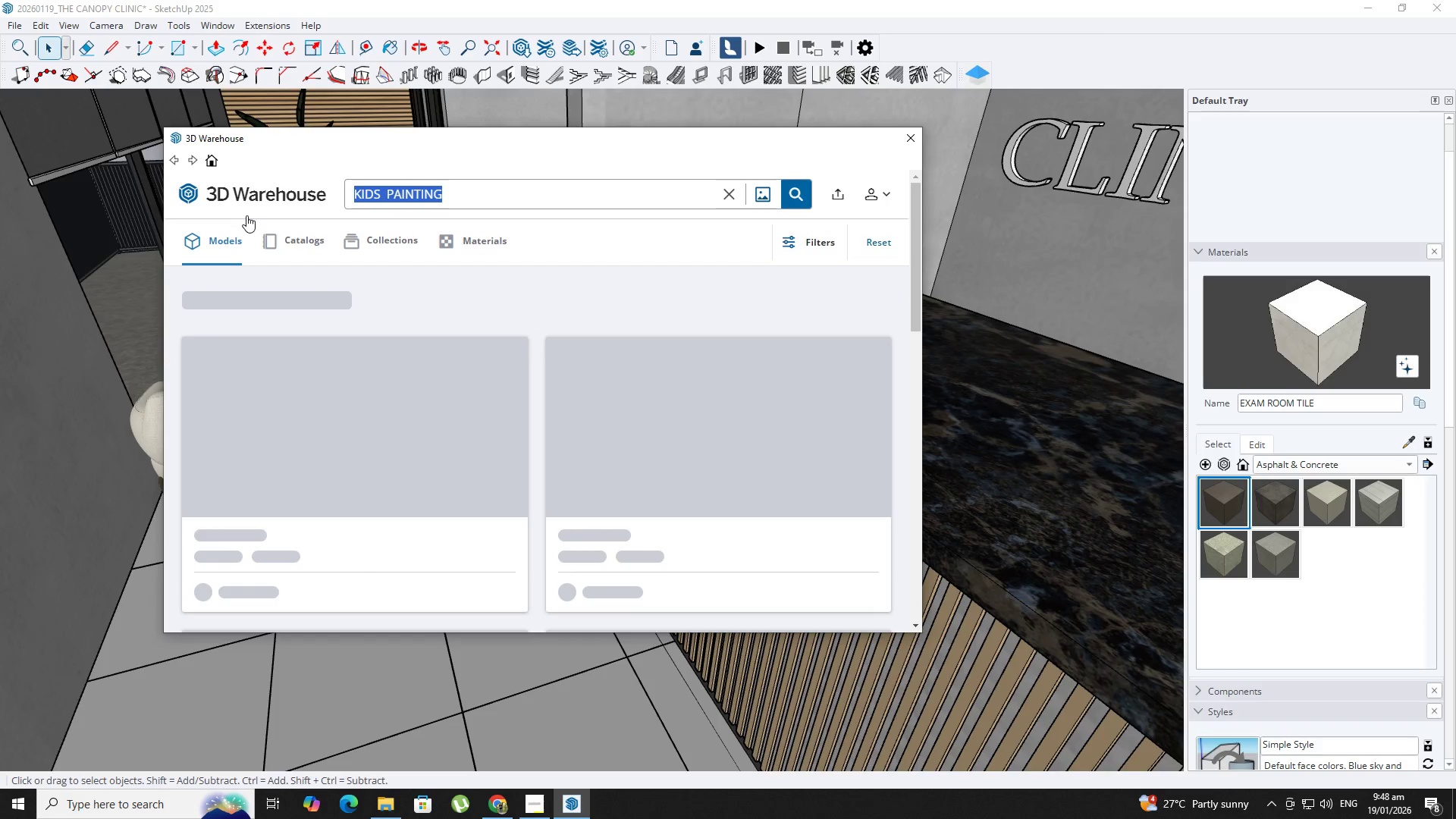 
type(STONE TILE)
 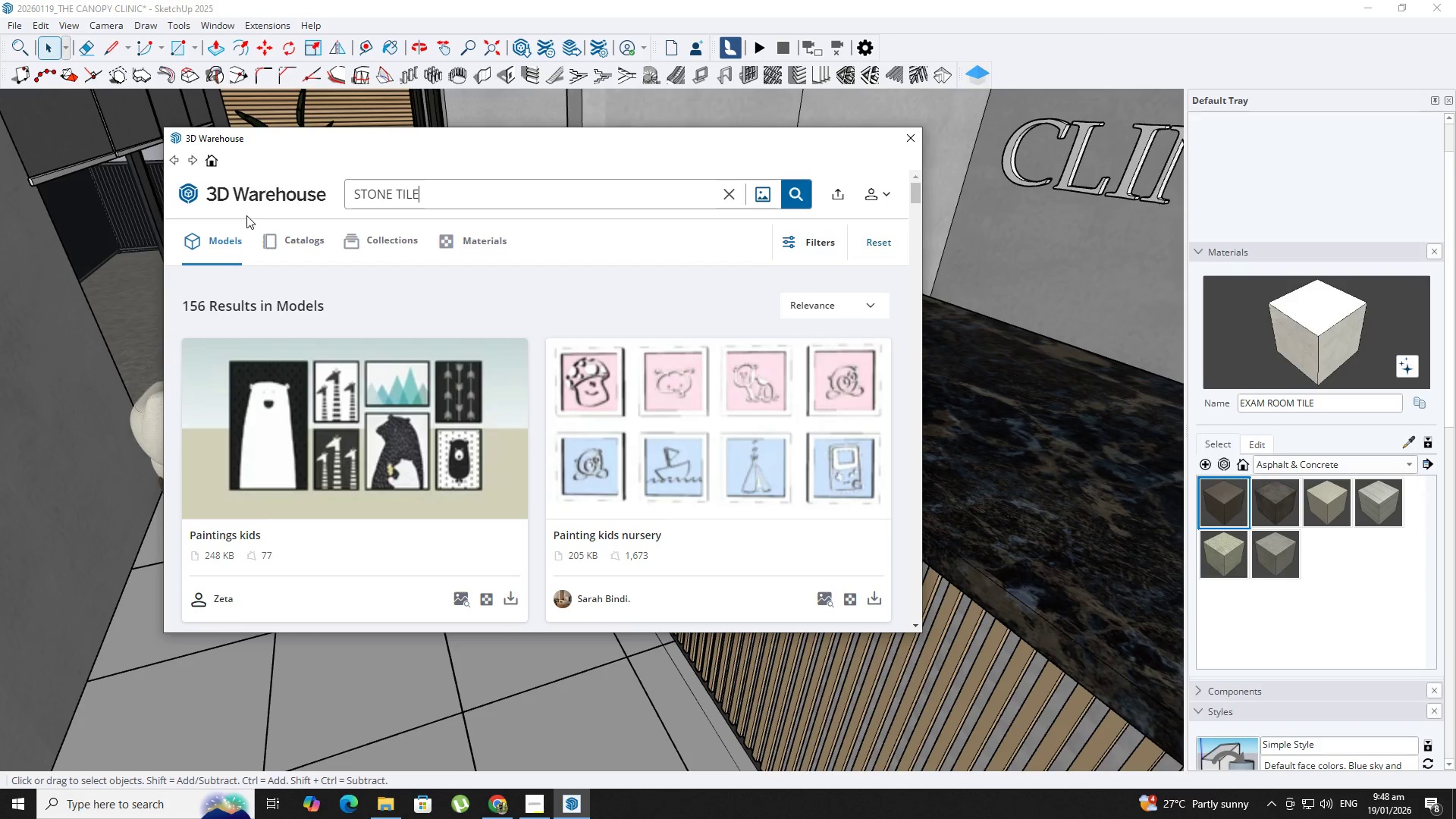 
key(Enter)
 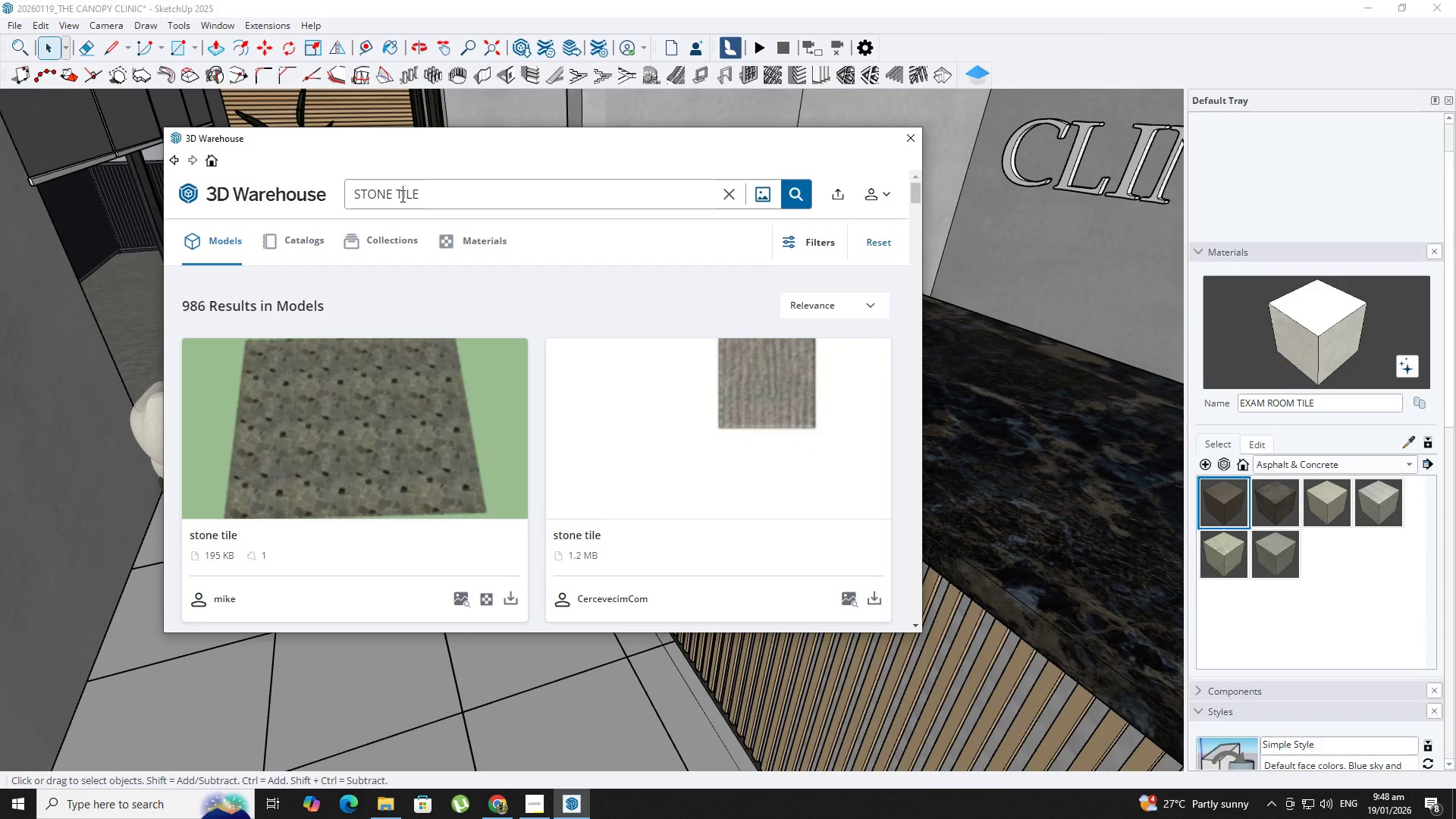 
left_click([396, 196])
 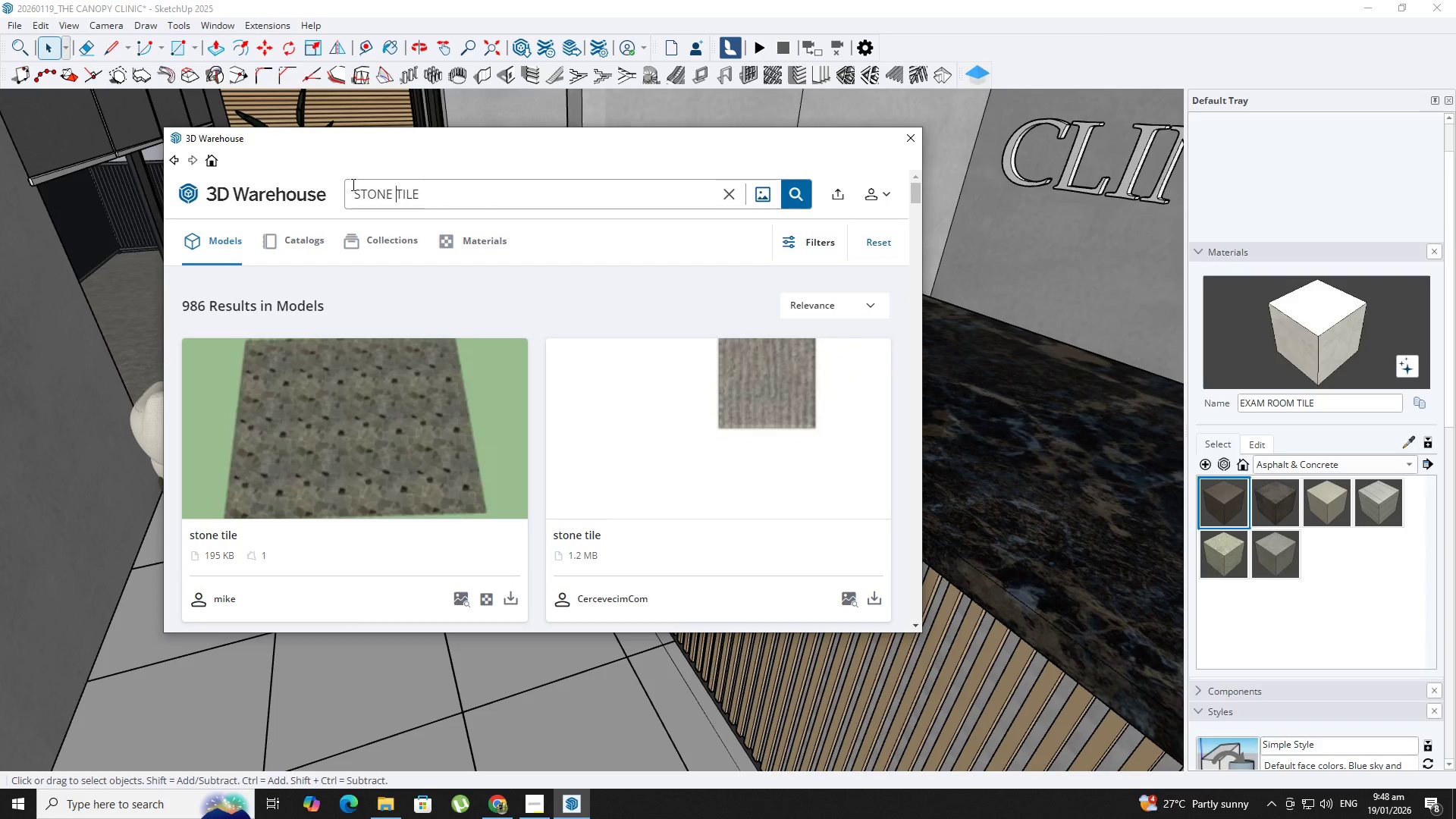 
left_click([352, 184])
 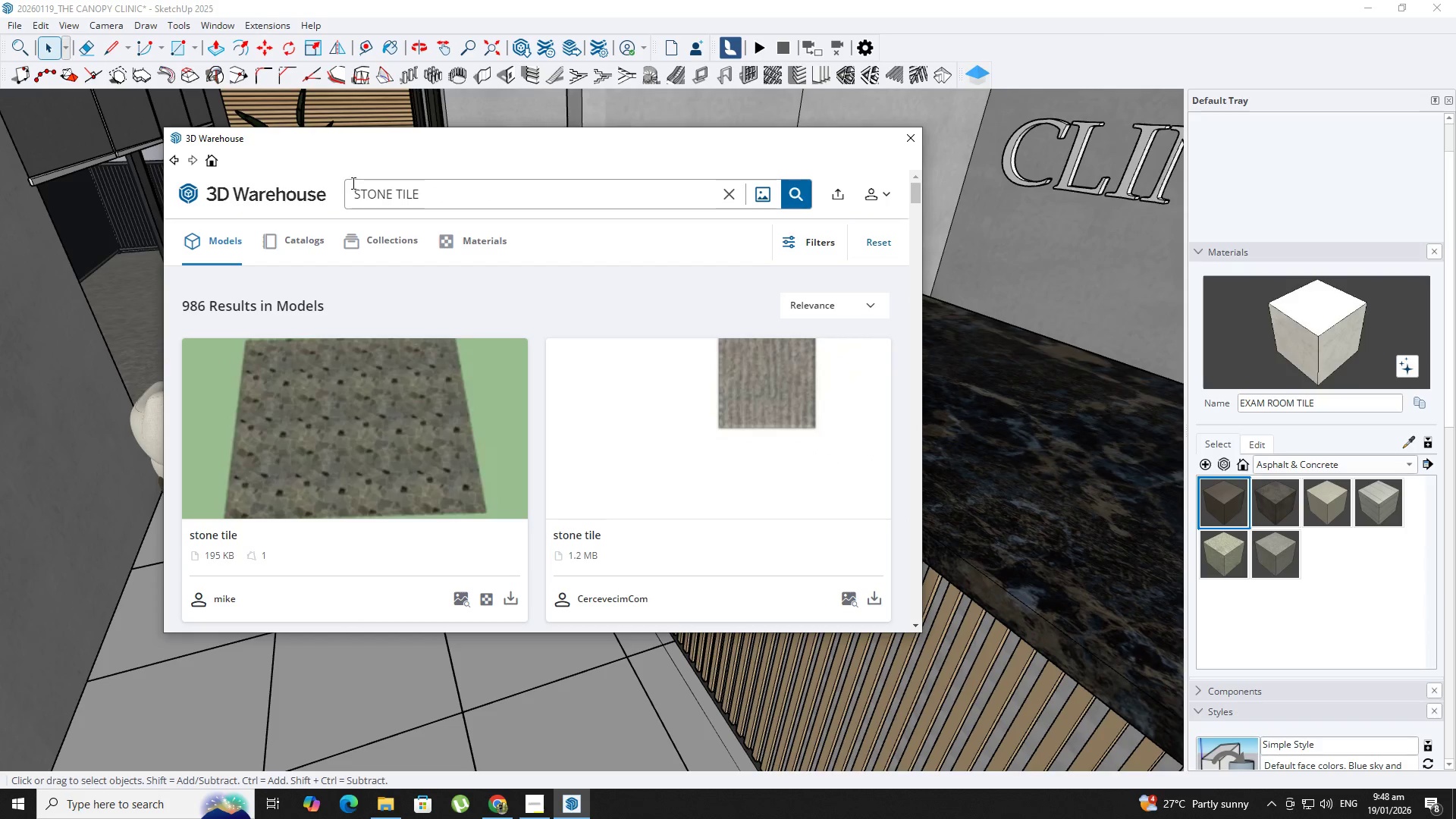 
type(WHITE )
 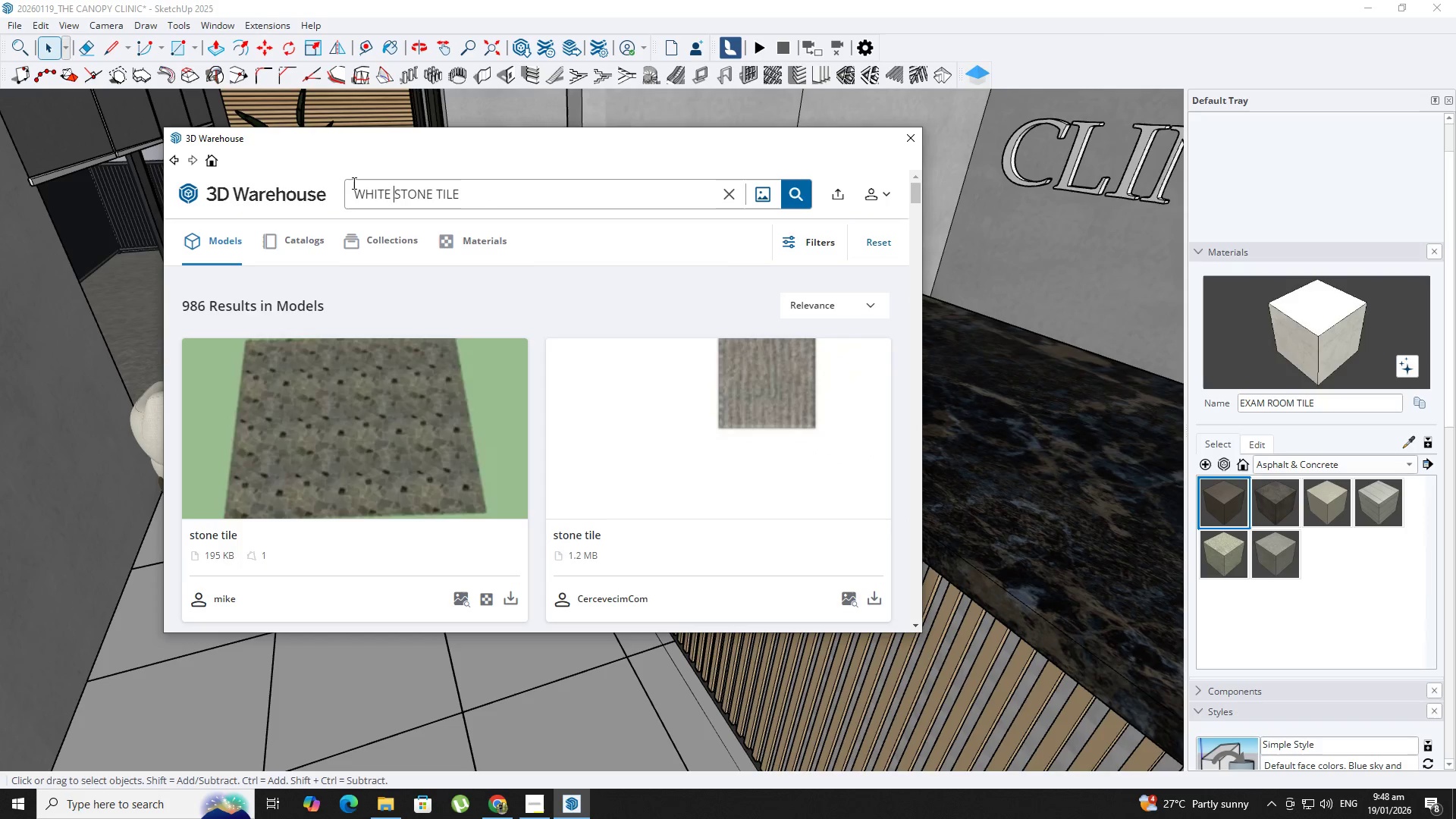 
key(Backslash)
 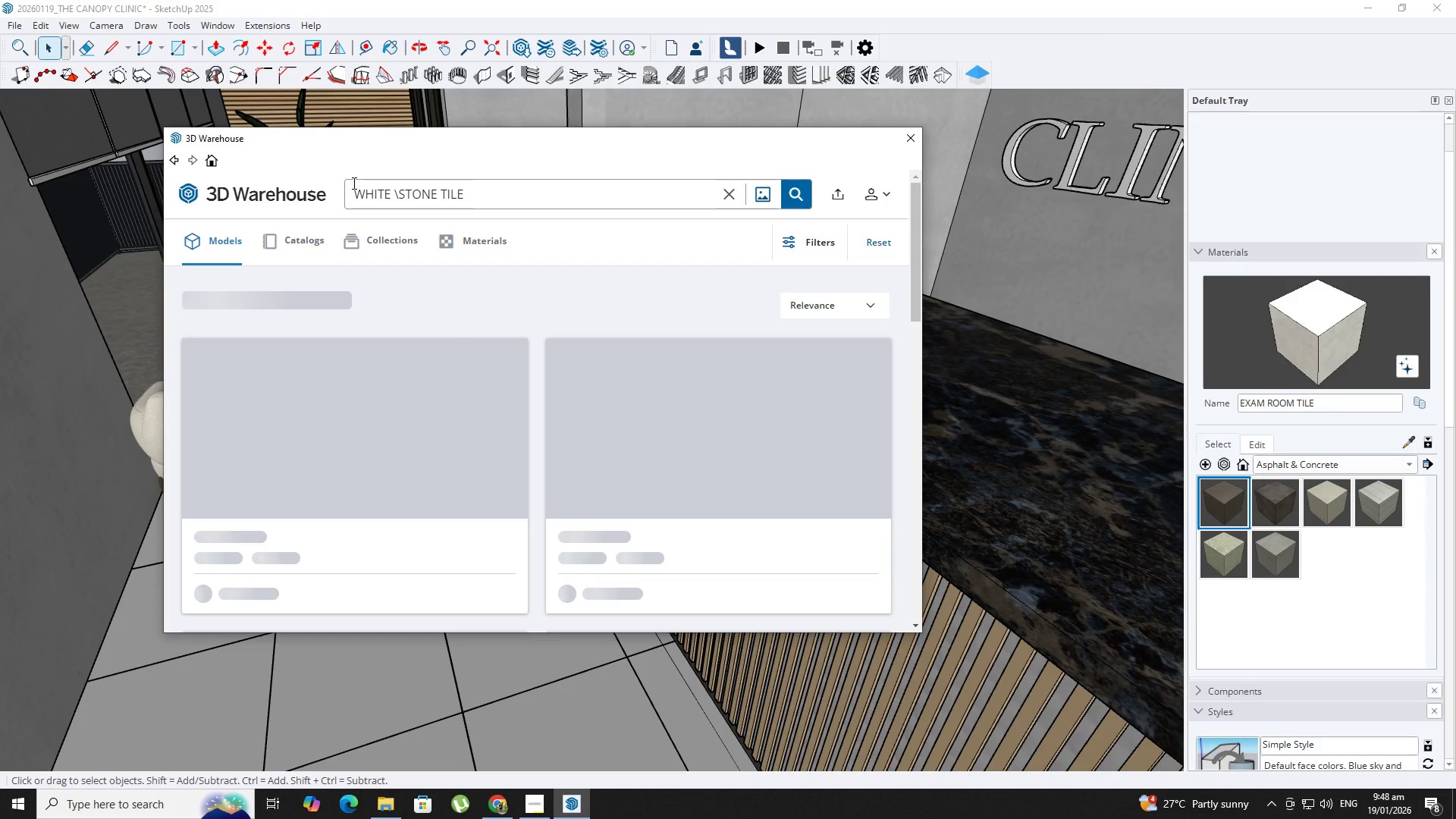 
key(Enter)
 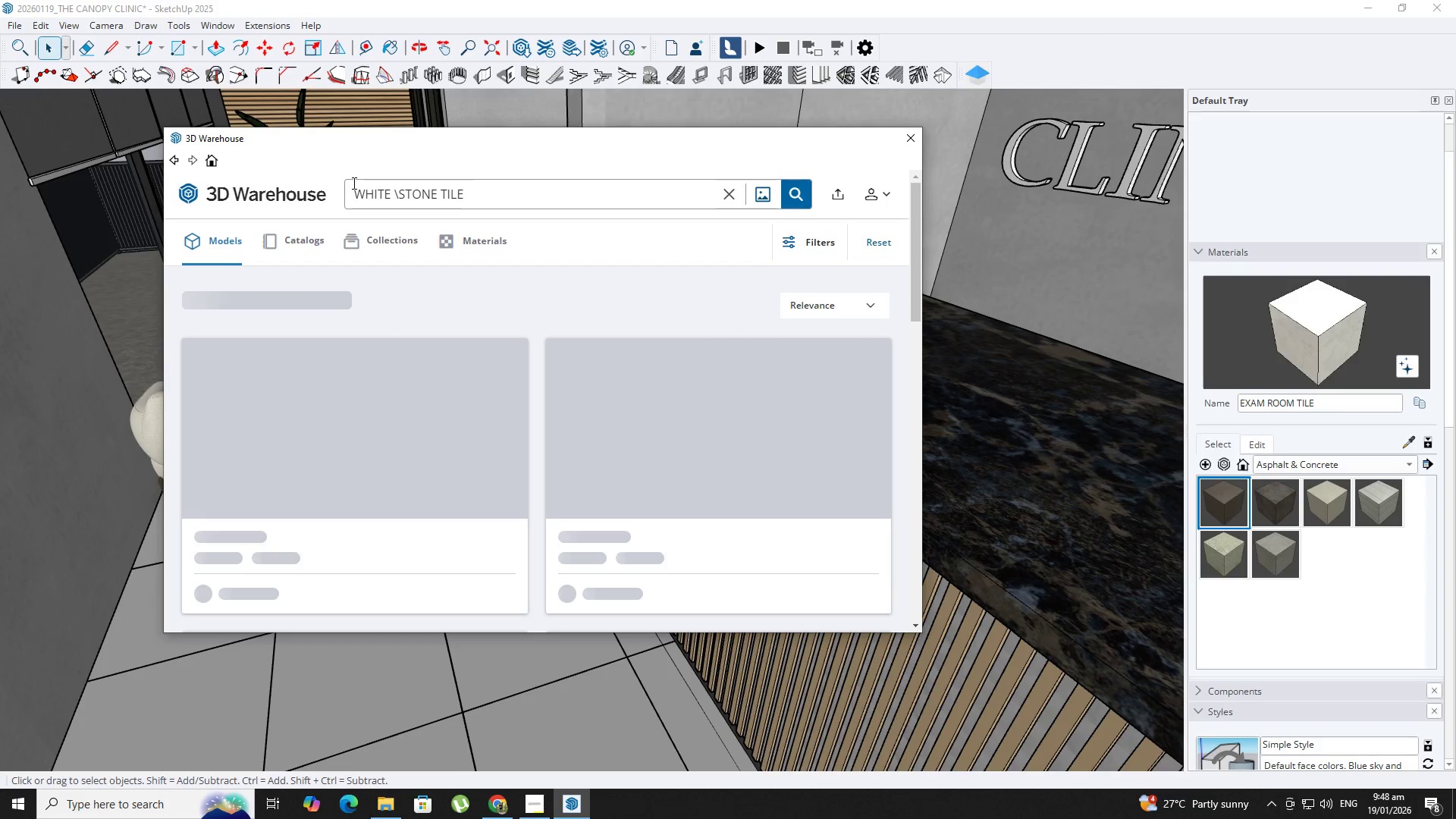 
key(Backspace)
 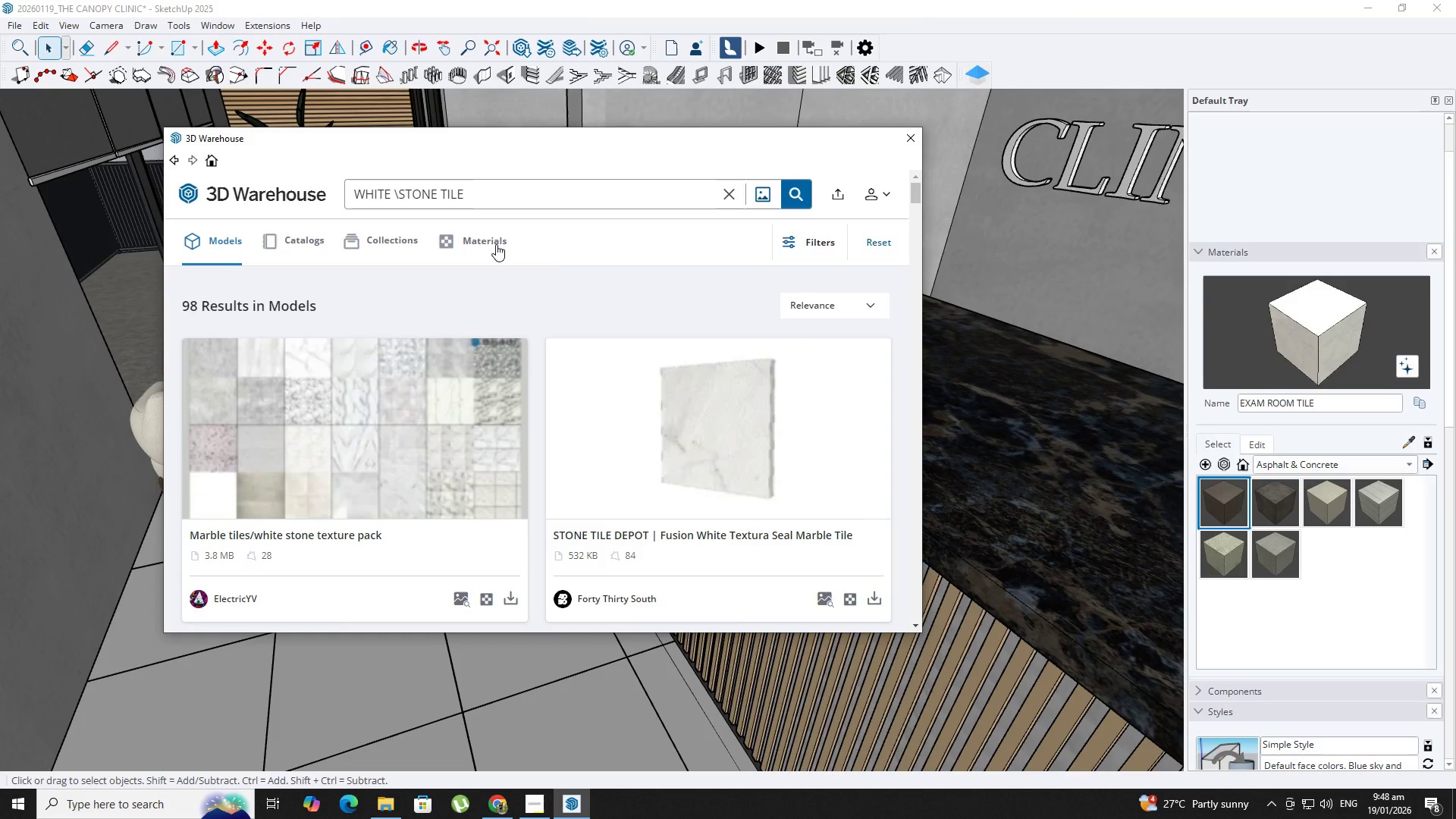 
scroll: coordinate [575, 263], scroll_direction: down, amount: 2.0
 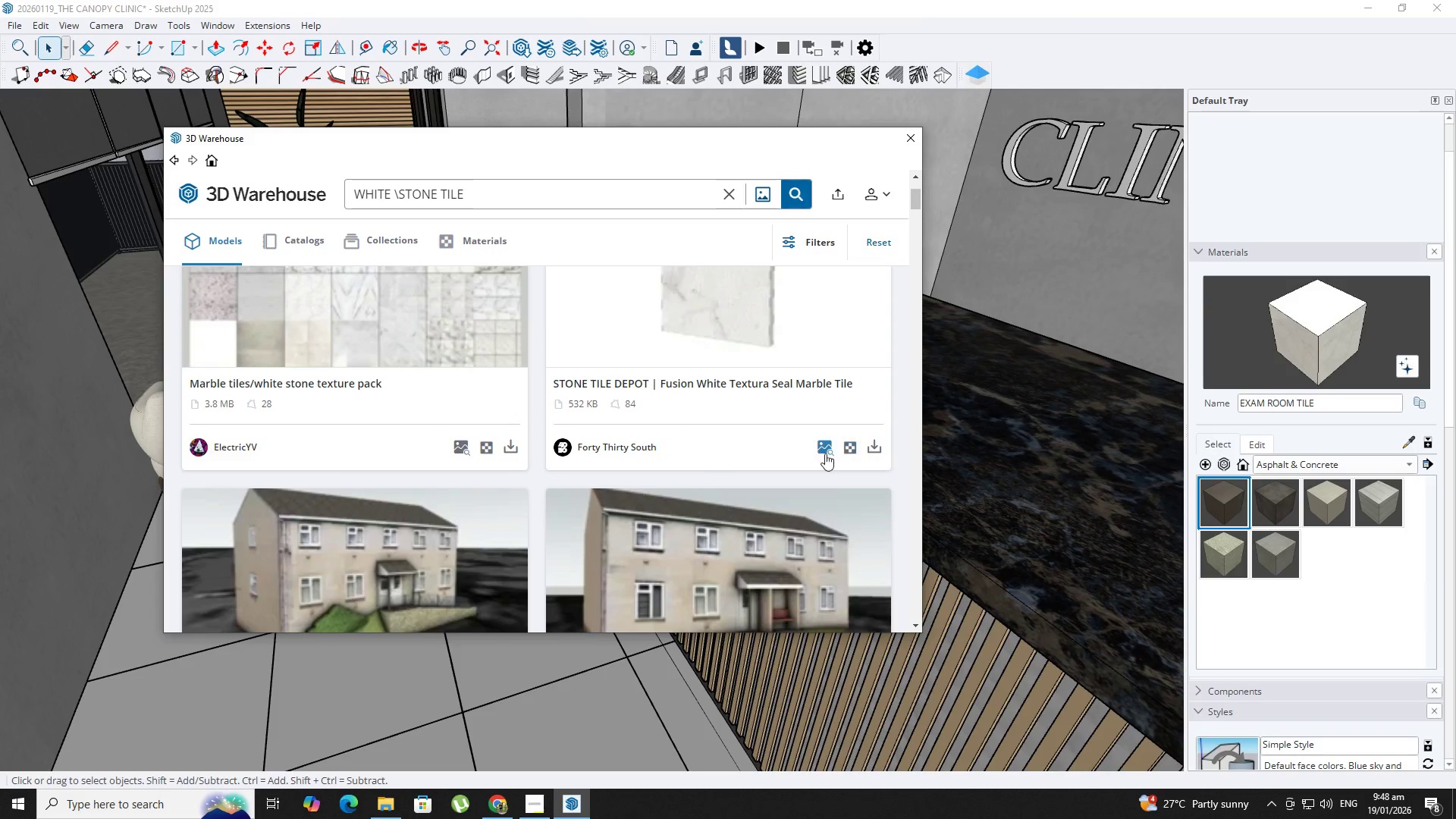 
scroll: coordinate [462, 377], scroll_direction: up, amount: 2.0
 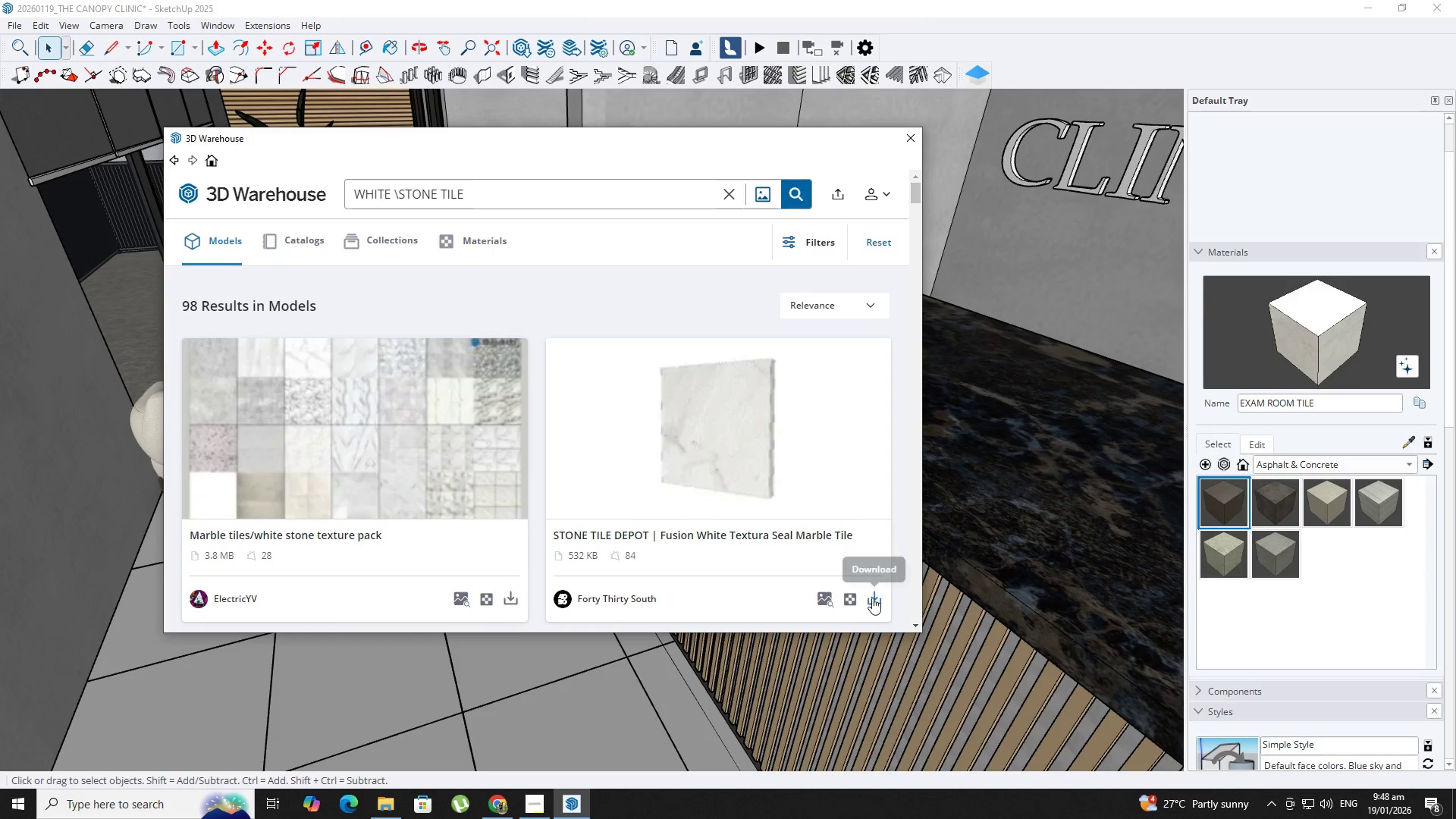 
left_click([871, 598])
 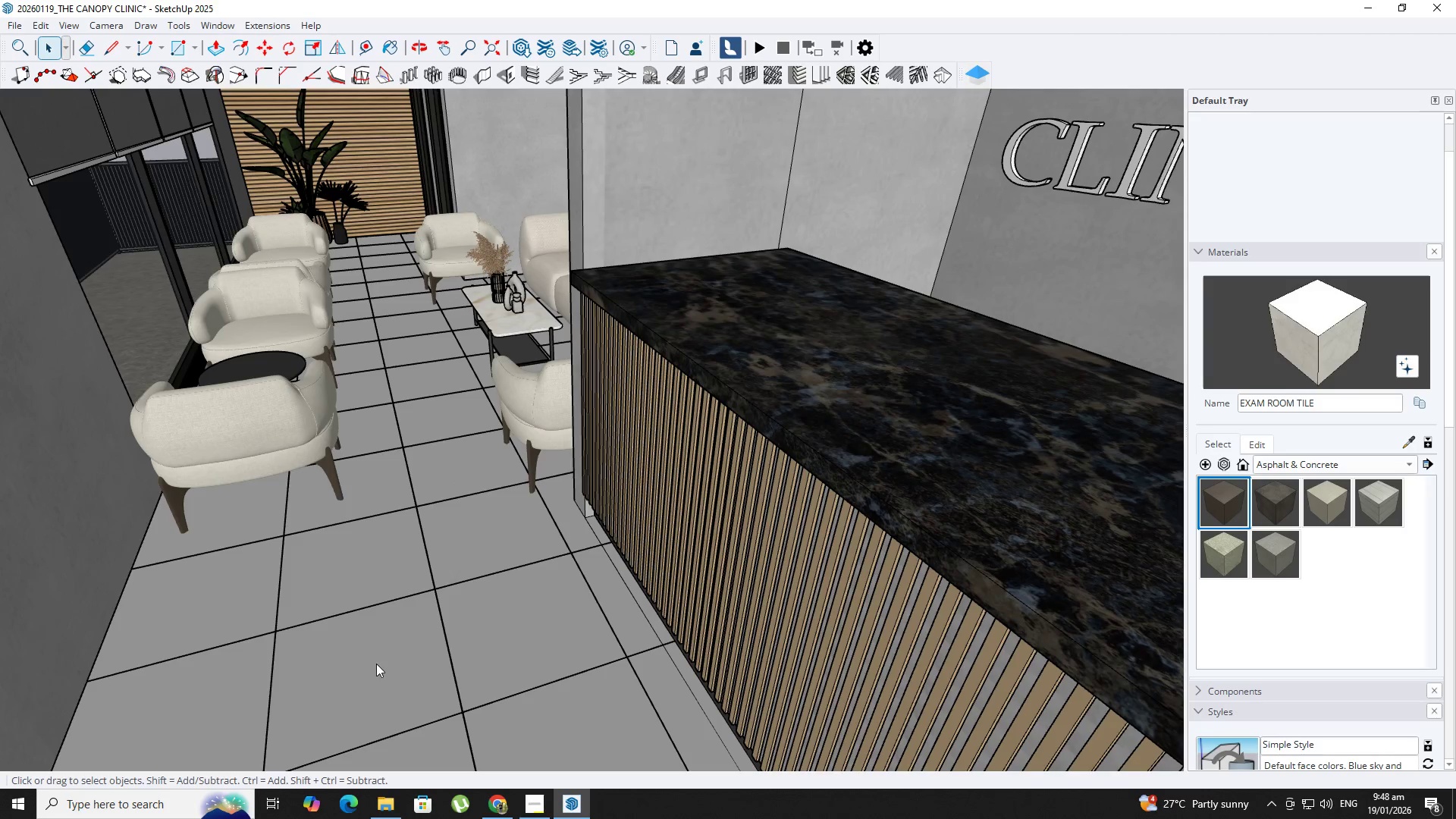 
left_click([355, 604])
 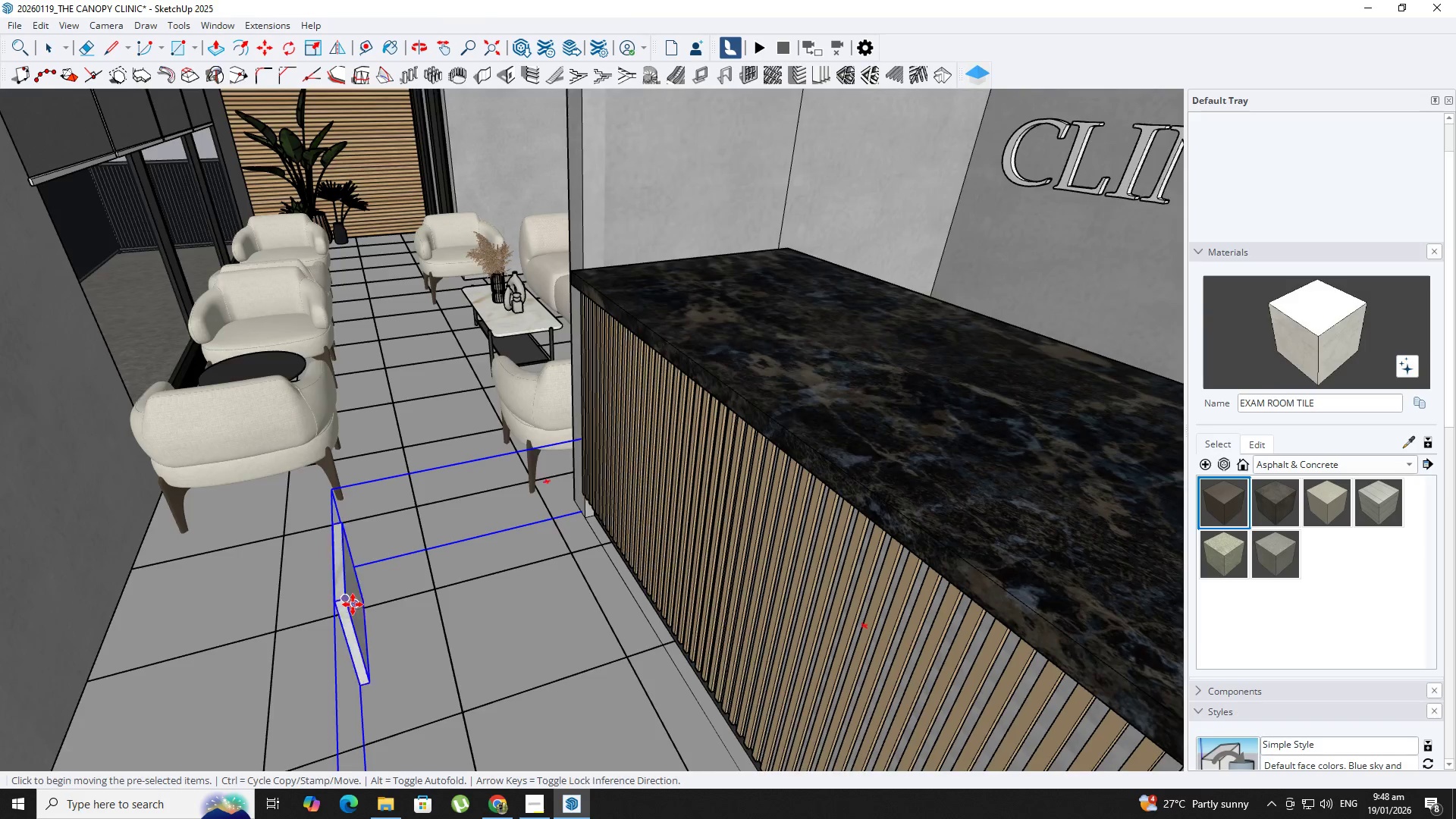 
scroll: coordinate [352, 604], scroll_direction: up, amount: 6.0
 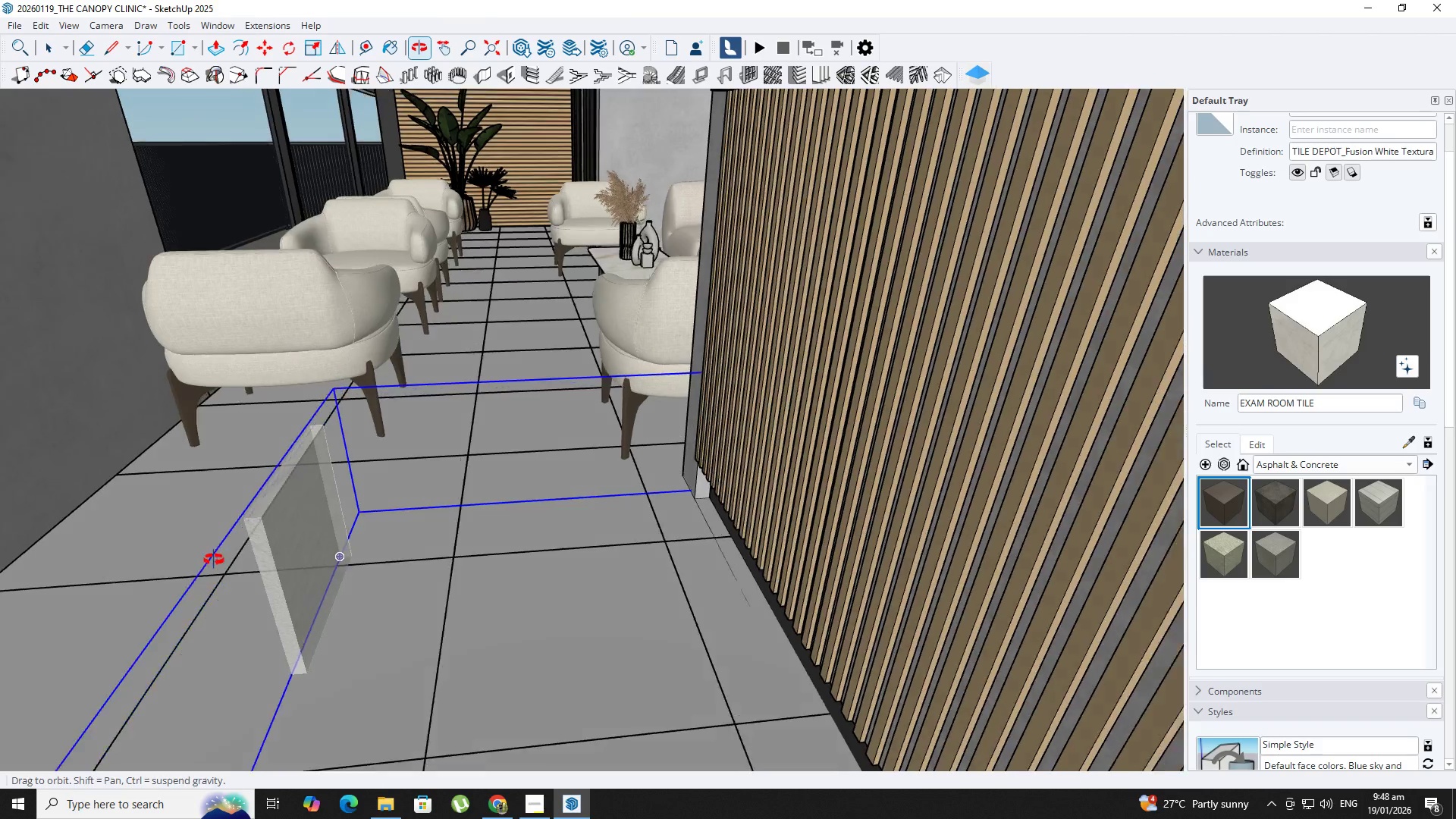 
key(B)
 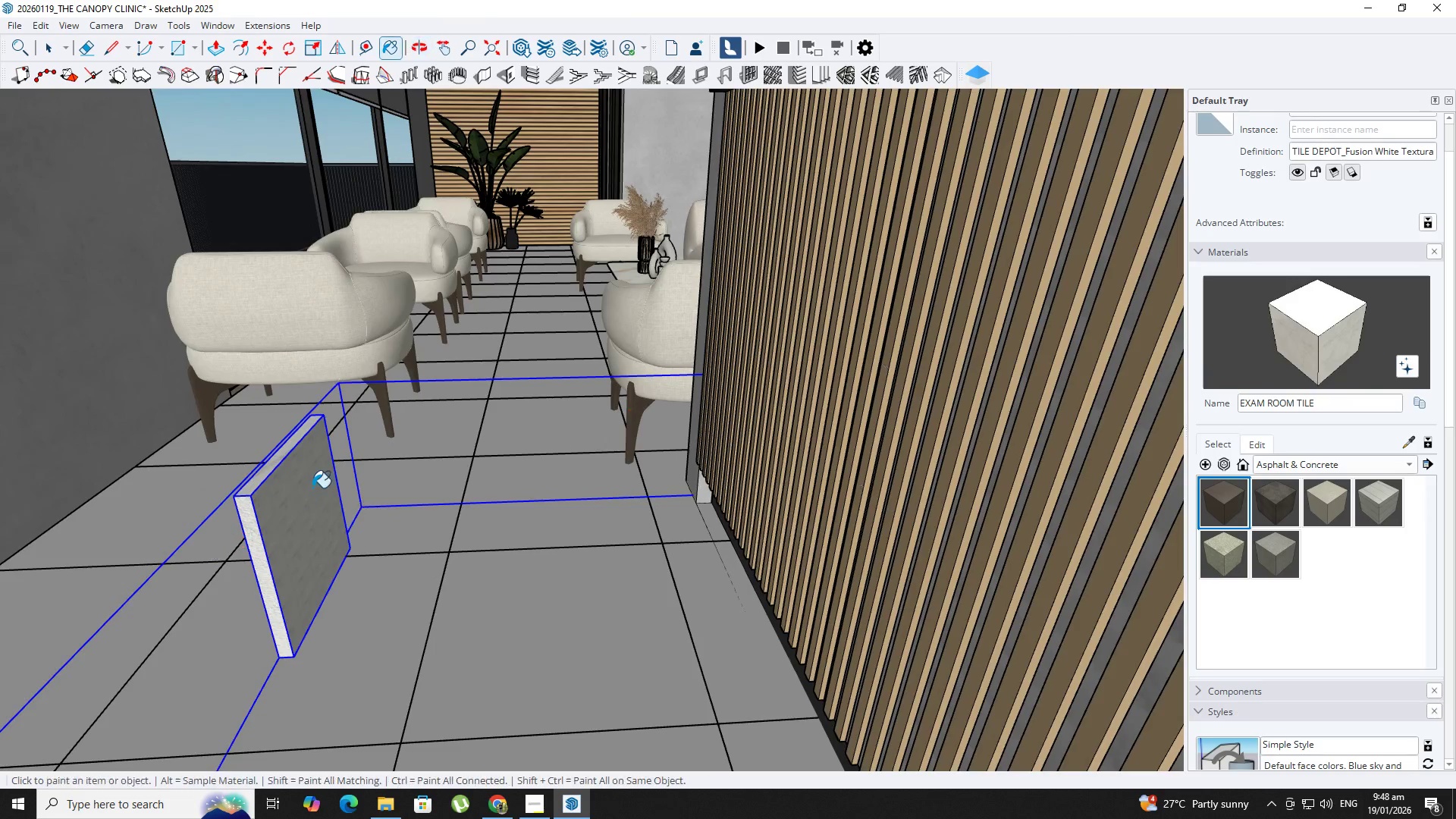 
hold_key(key=AltLeft, duration=0.59)
 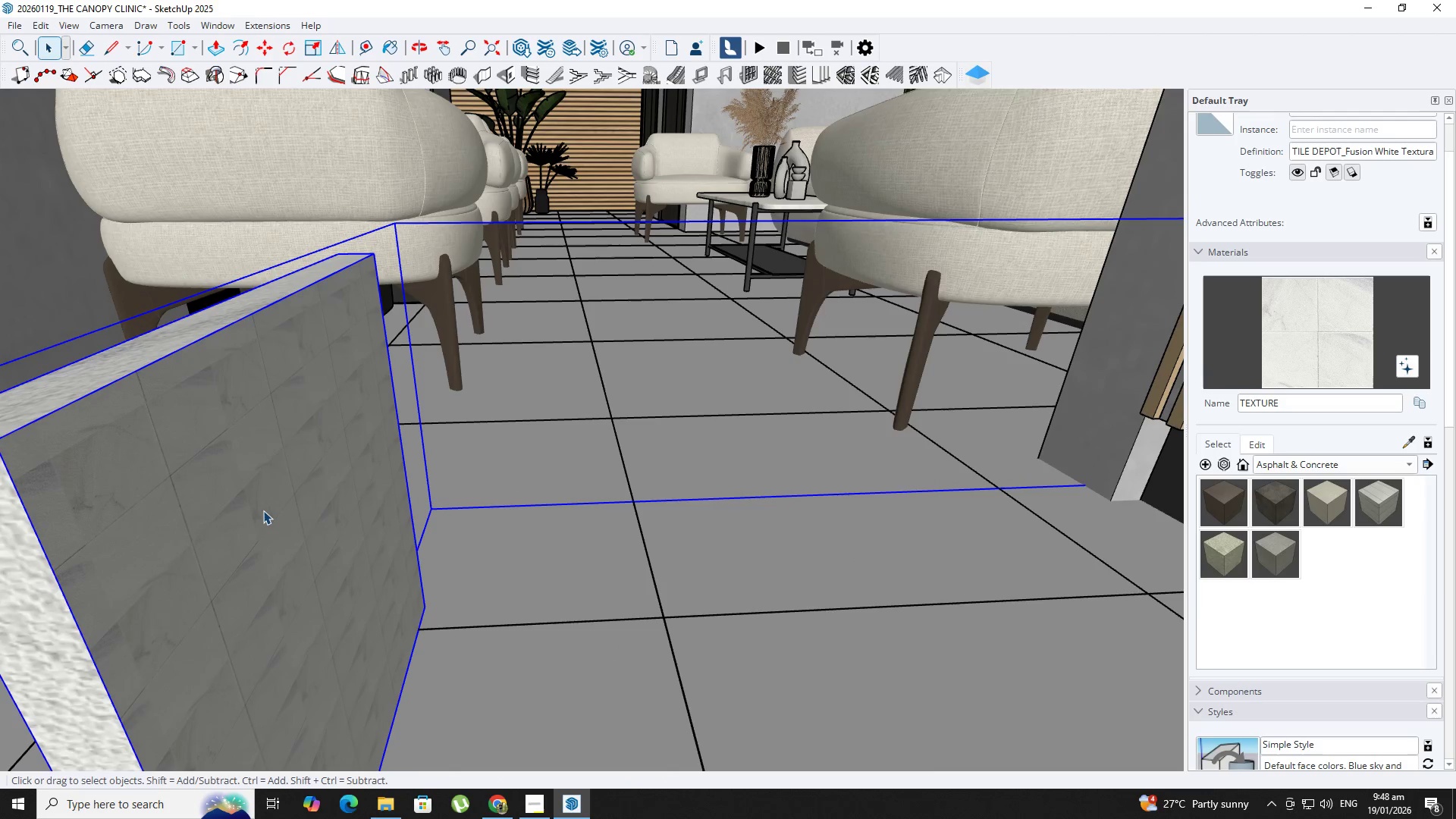 
scroll: coordinate [279, 519], scroll_direction: up, amount: 14.0
 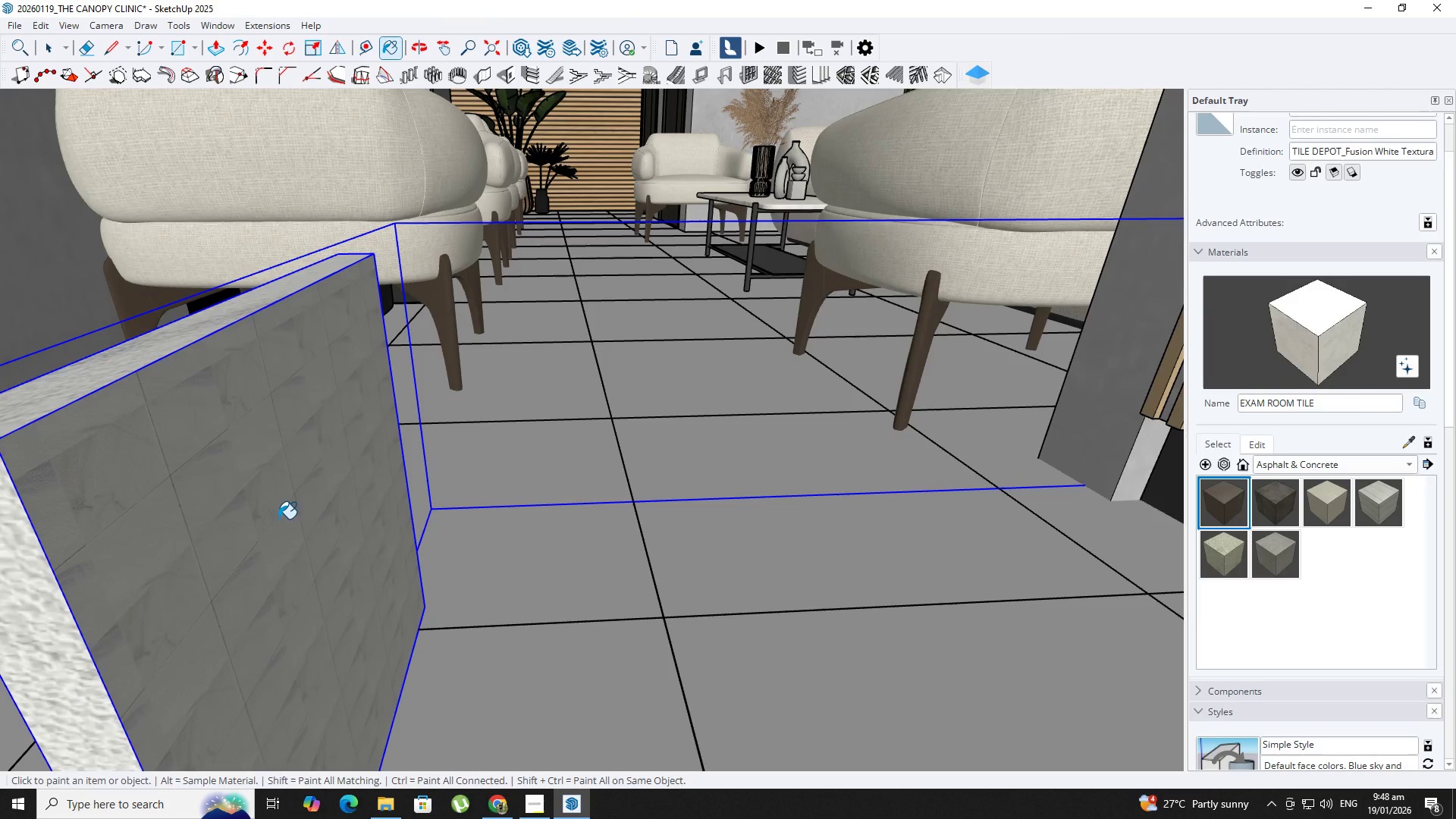 
left_click([263, 510])
 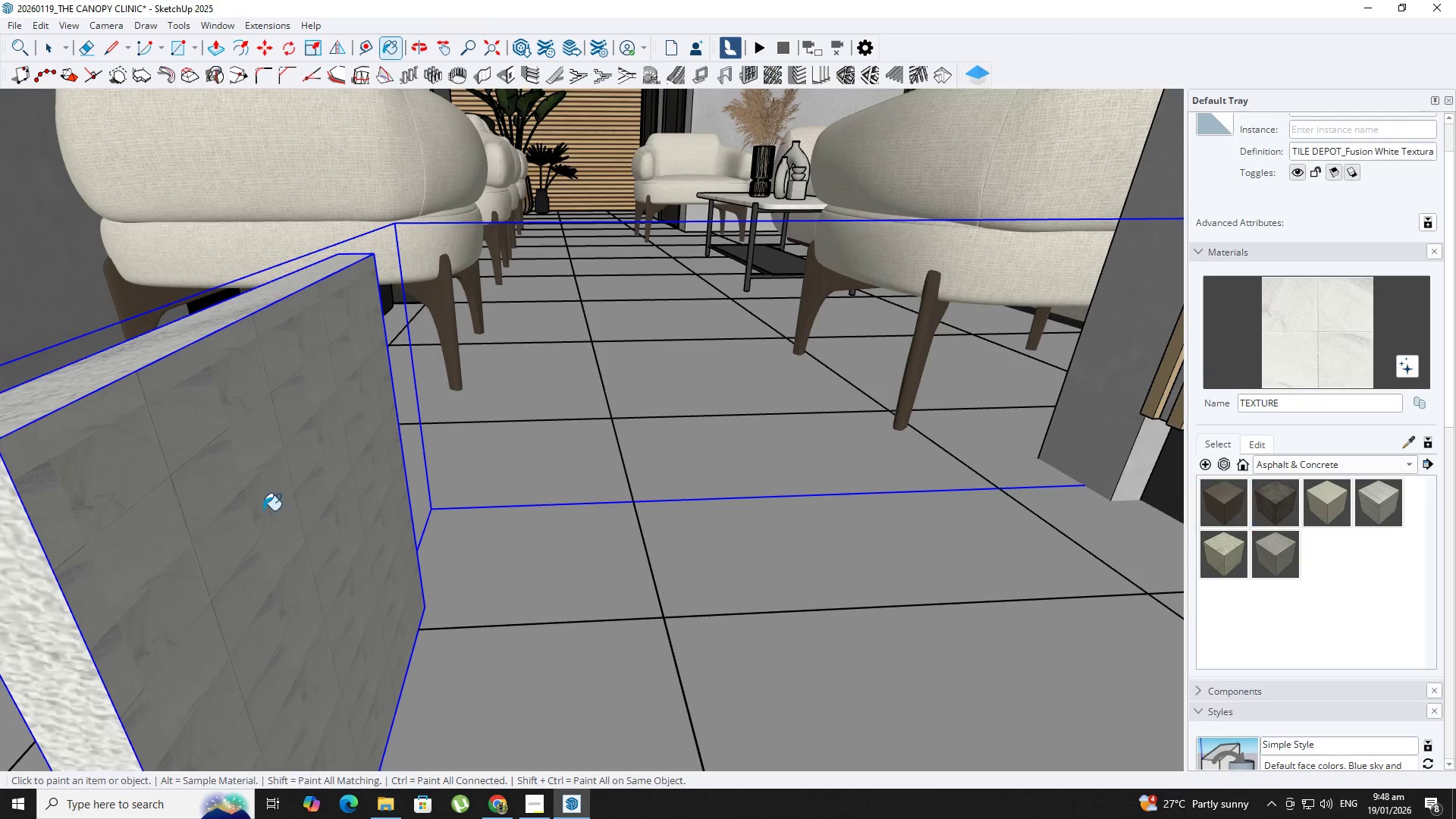 
key(Space)
 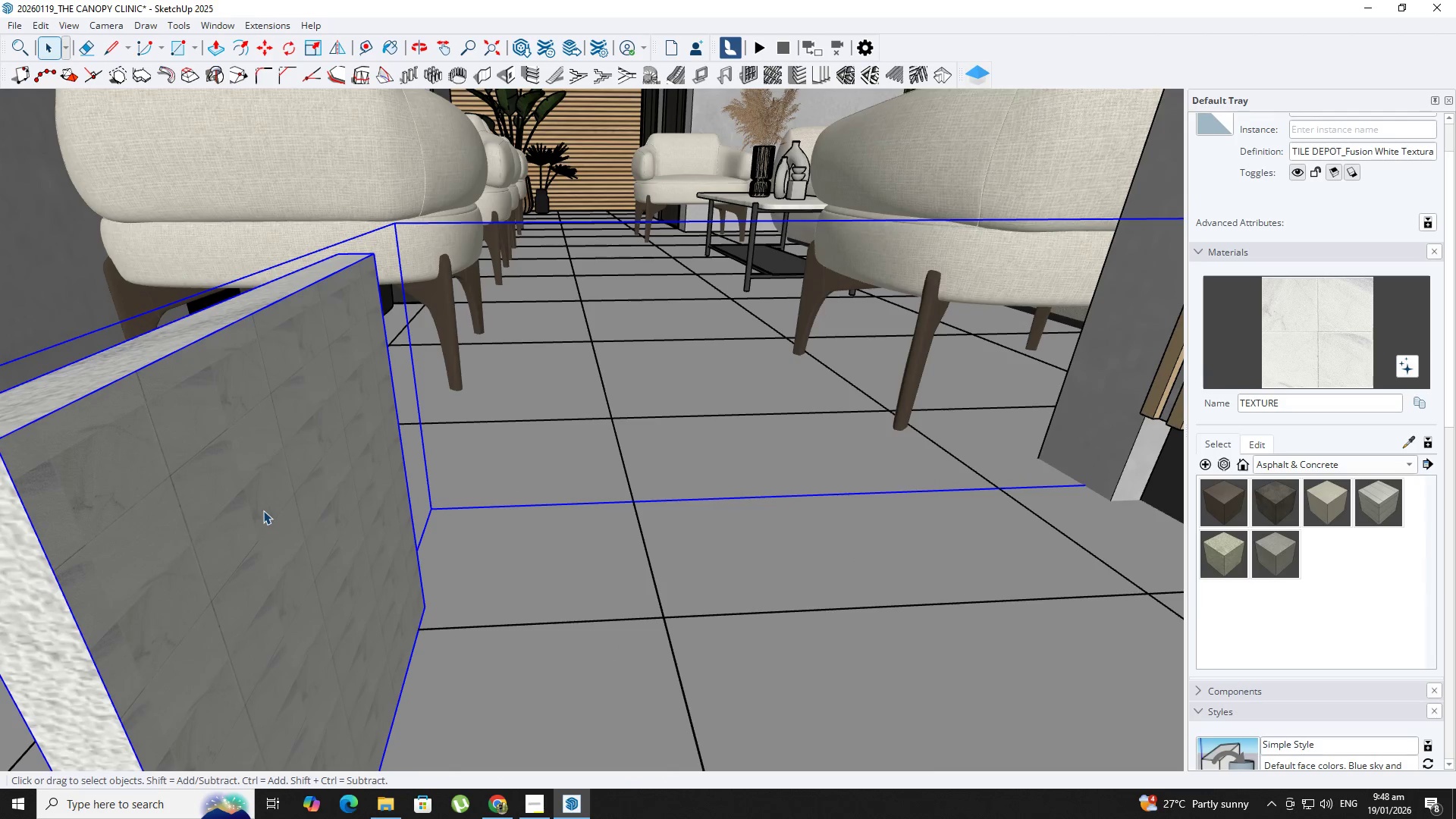 
key(Delete)
 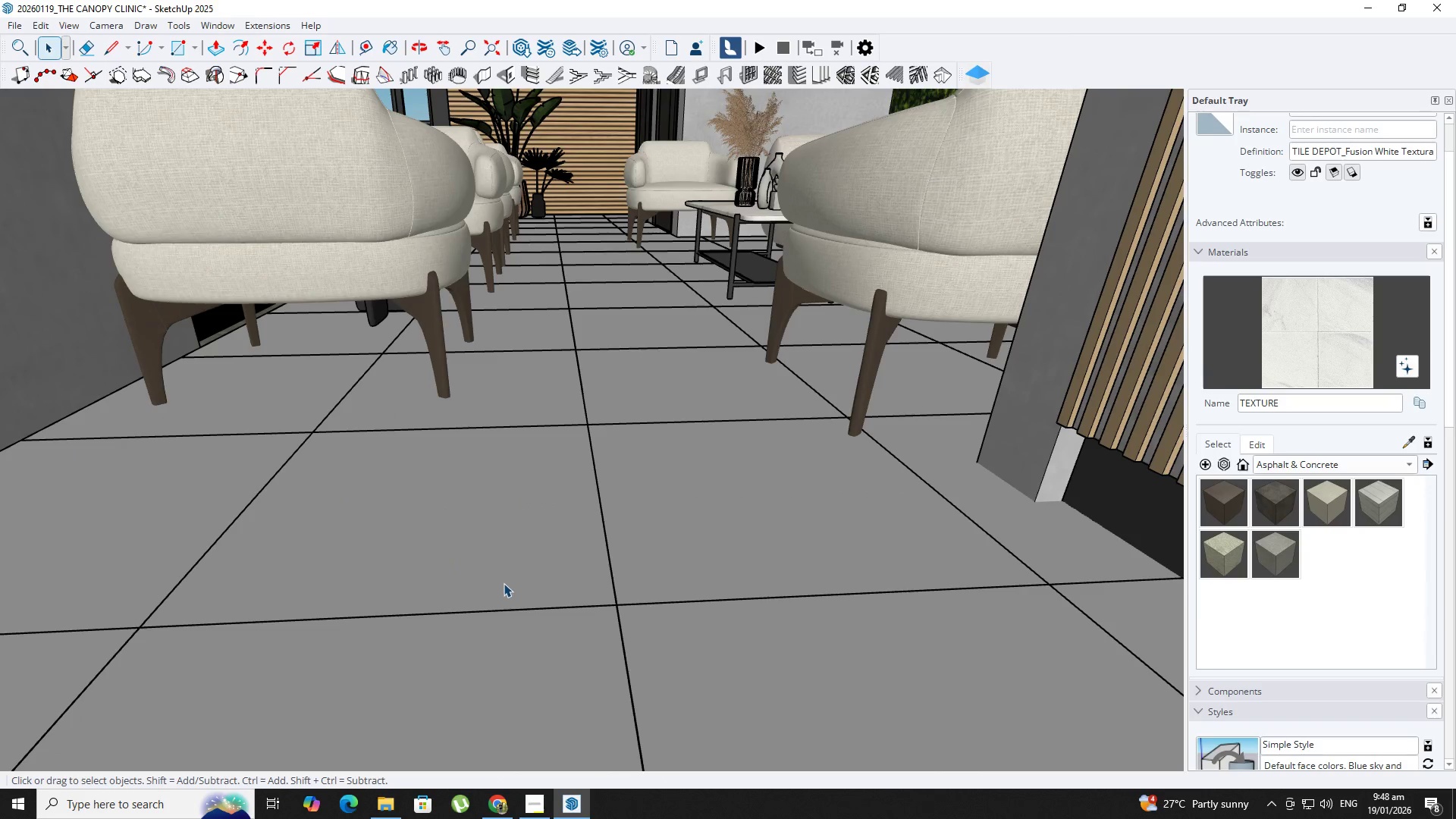 
scroll: coordinate [263, 510], scroll_direction: down, amount: 3.0
 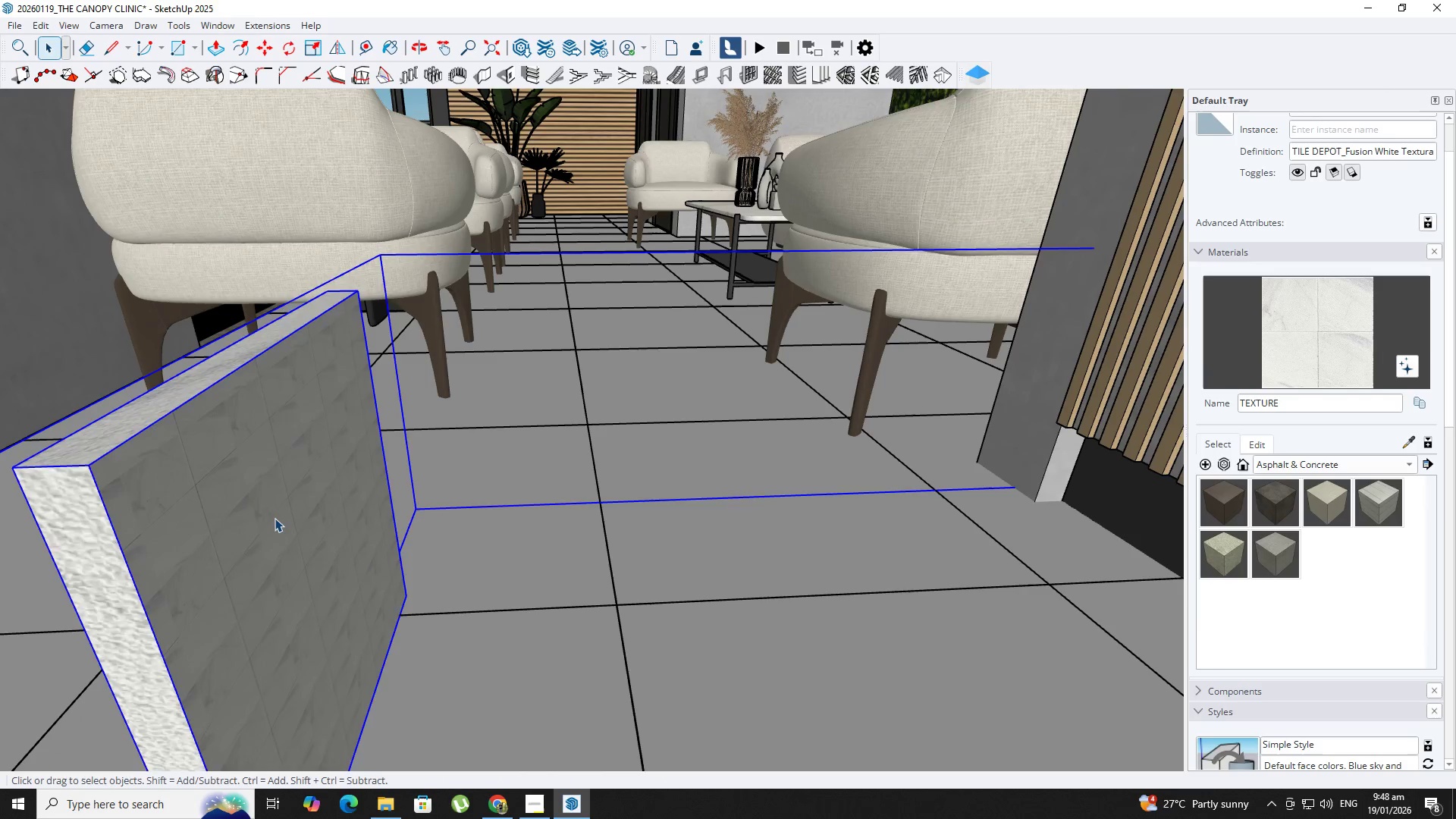 
double_click([504, 582])
 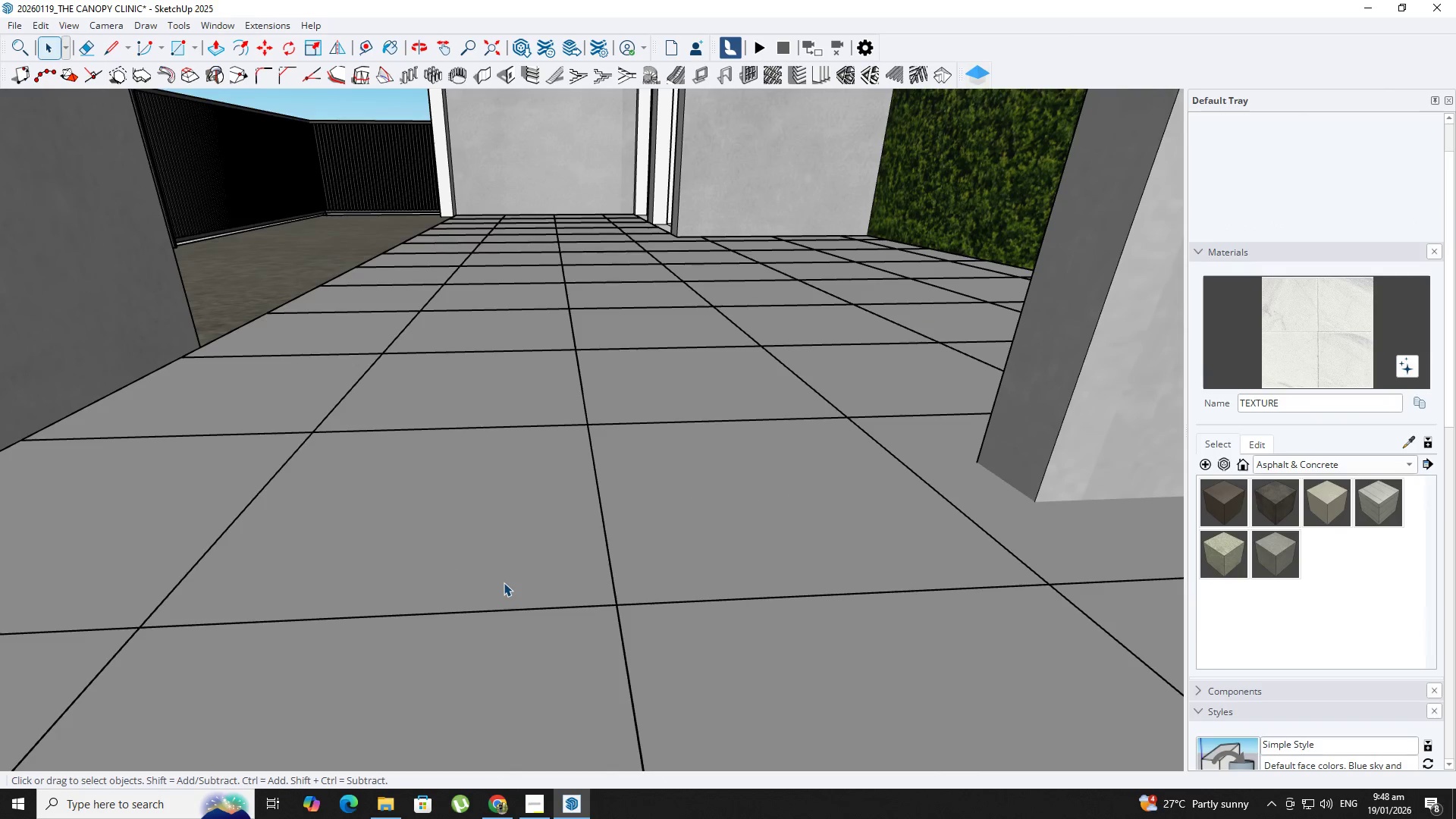 
triple_click([504, 582])
 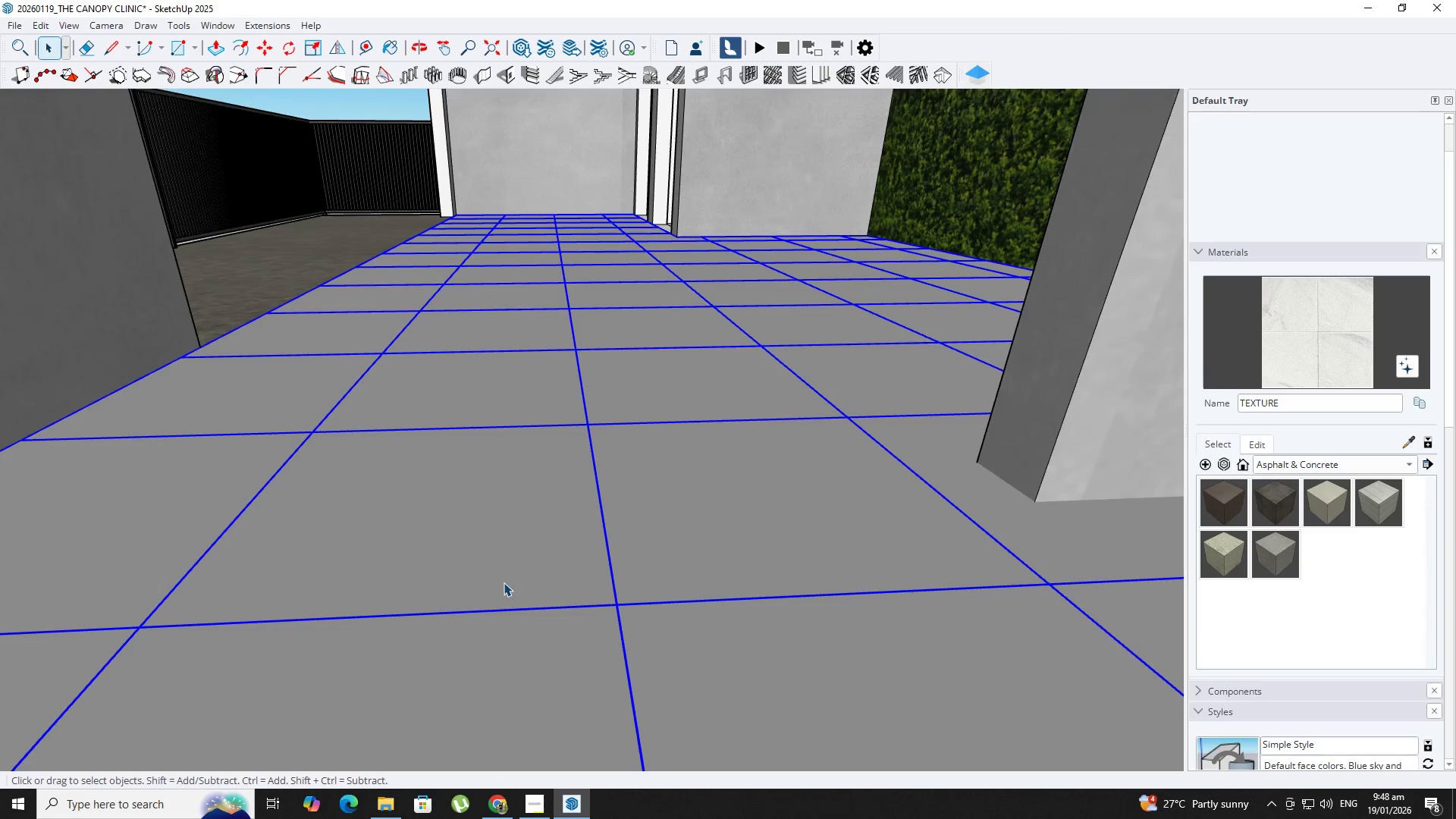 
triple_click([504, 582])
 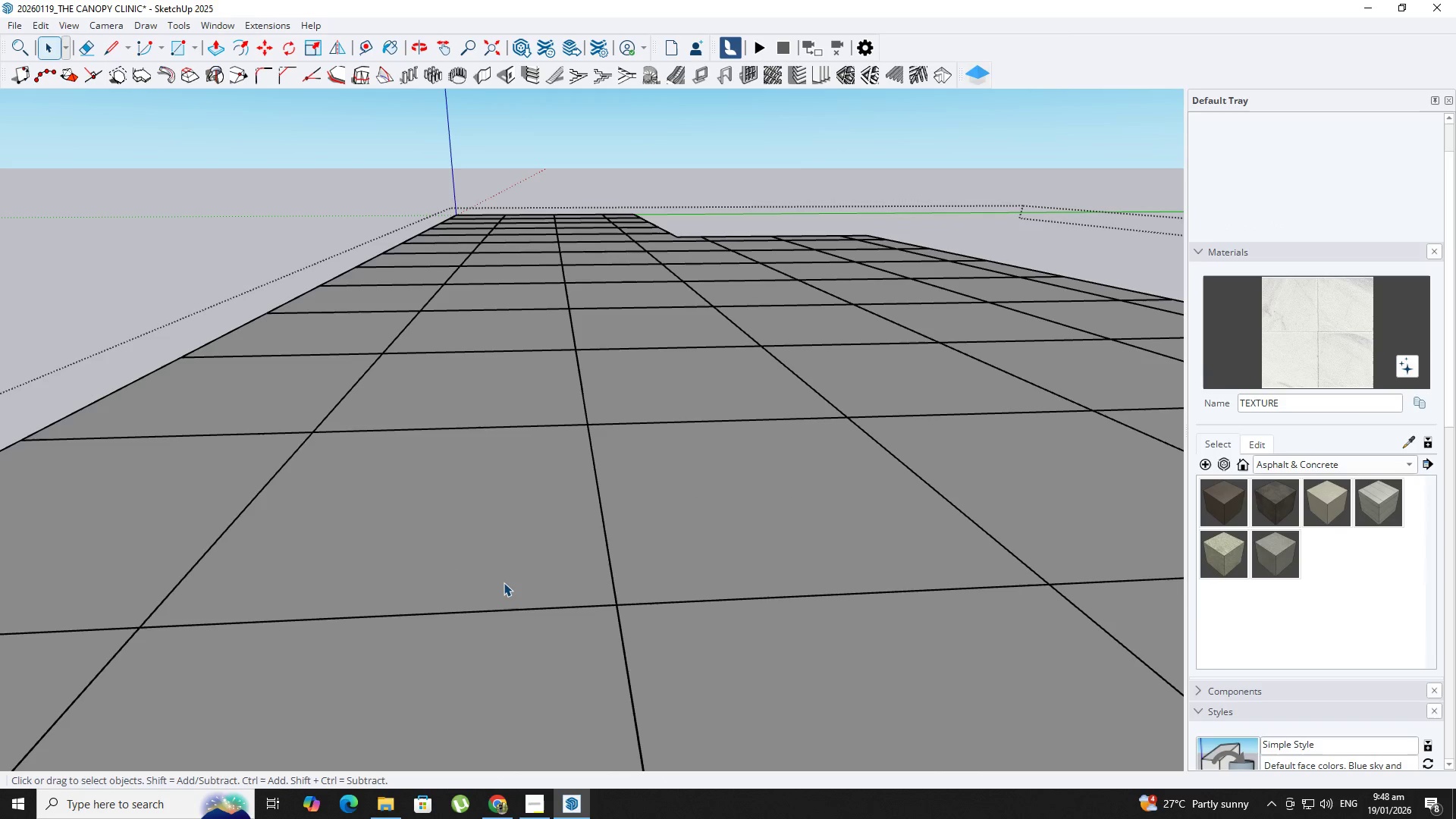 
triple_click([504, 582])
 